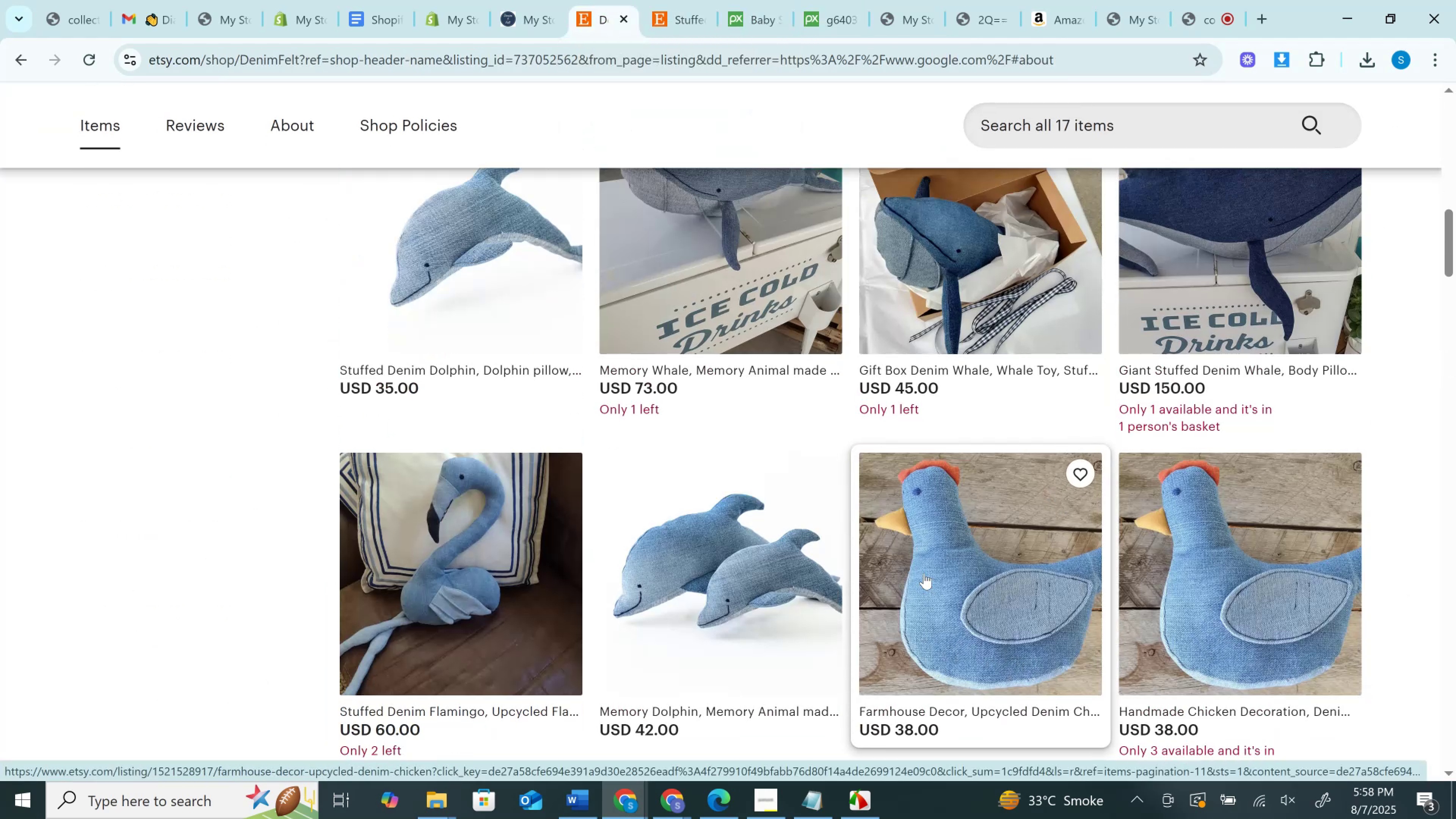 
scroll: coordinate [924, 573], scroll_direction: up, amount: 2.0
 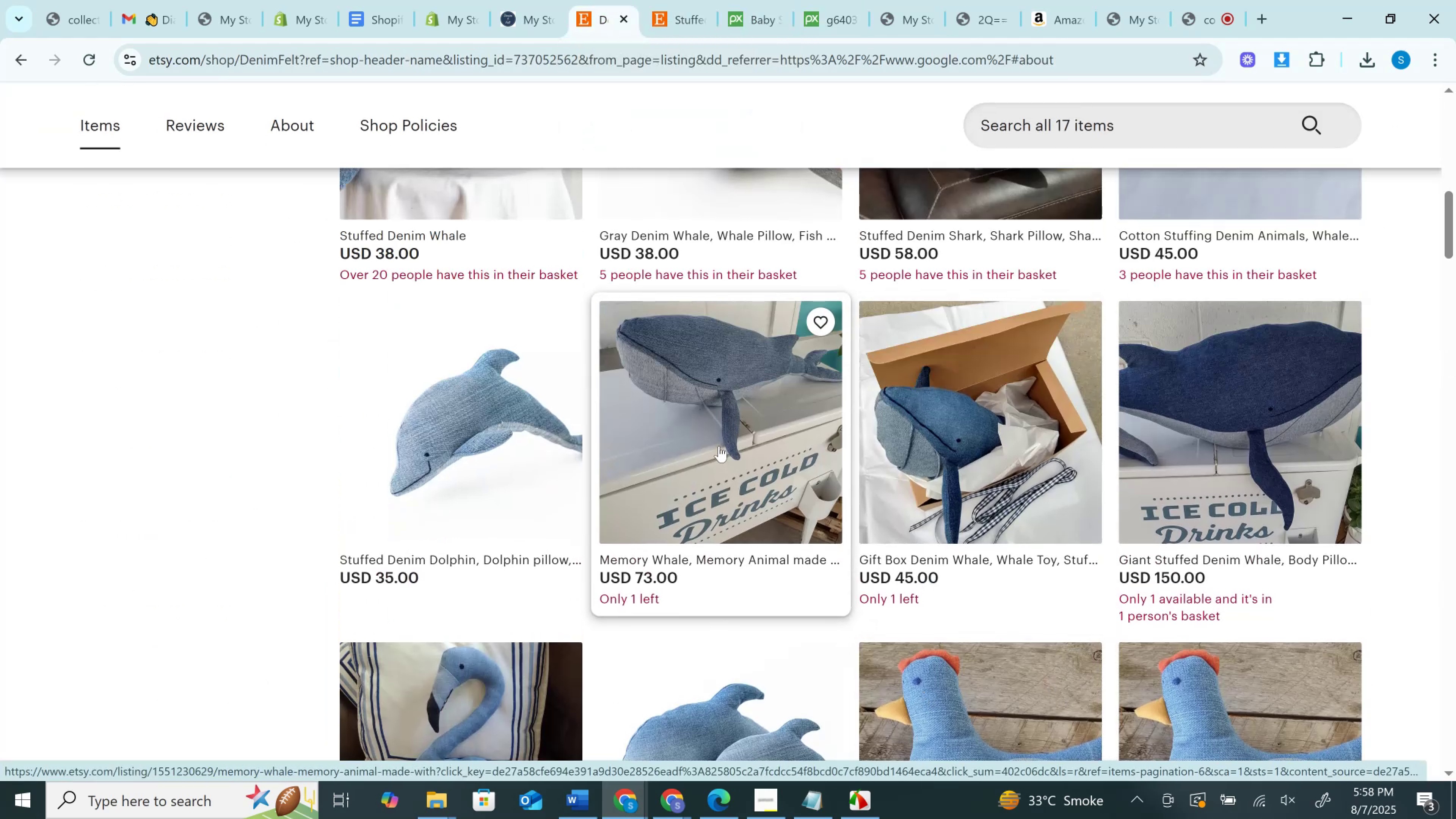 
right_click([716, 446])
 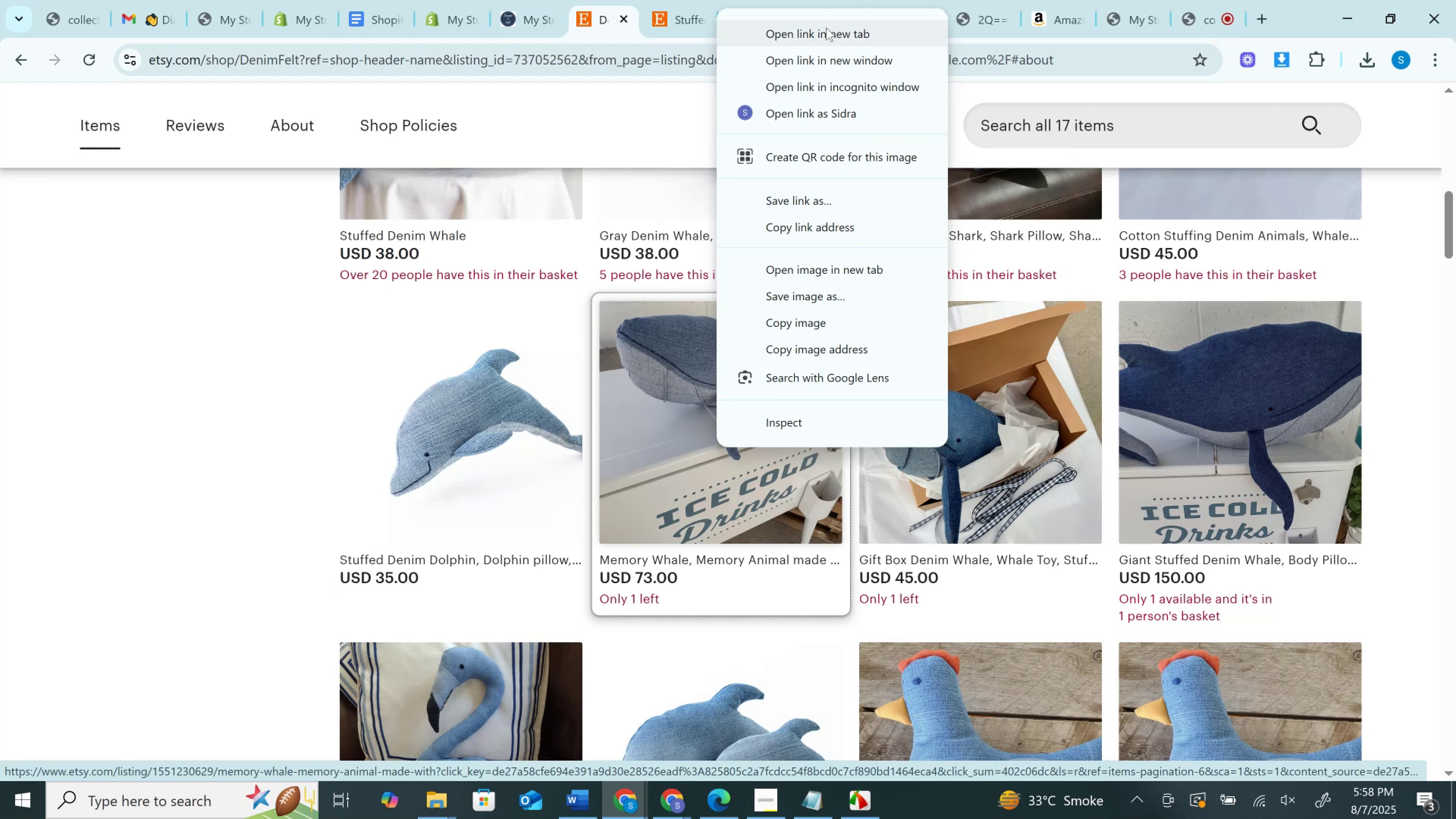 
left_click([826, 38])
 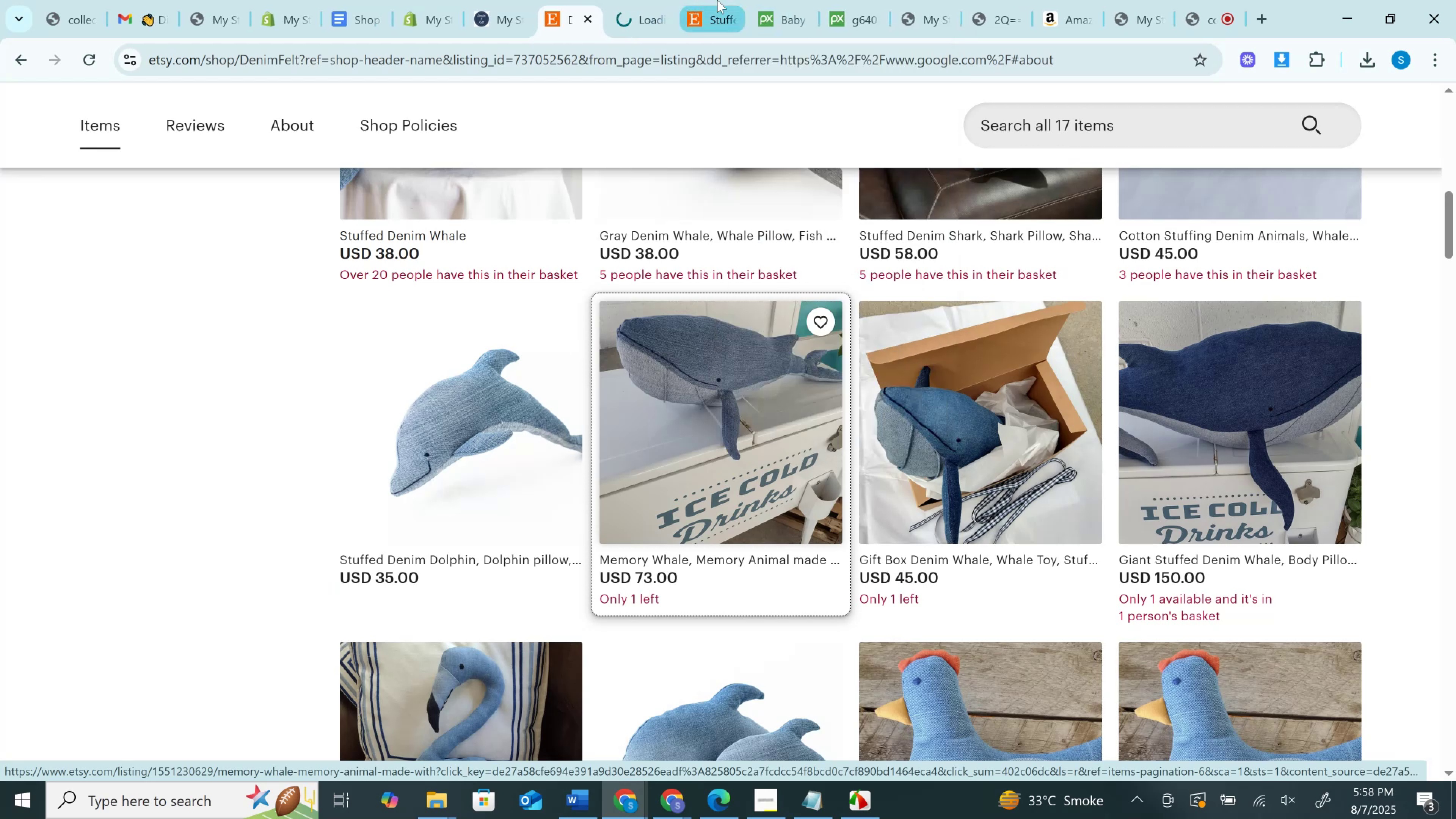 
left_click([717, 0])
 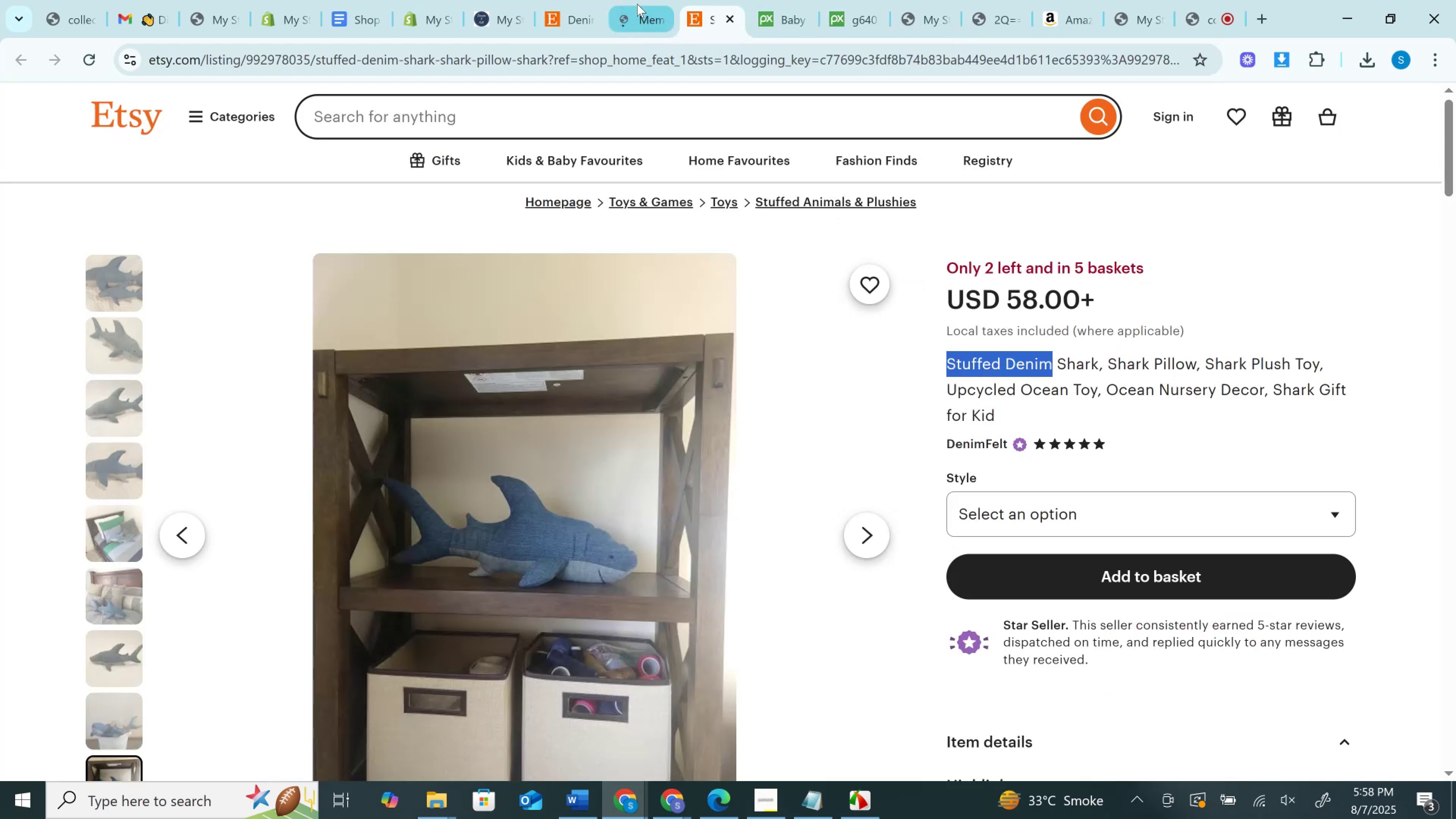 
scroll: coordinate [925, 544], scroll_direction: down, amount: 10.0
 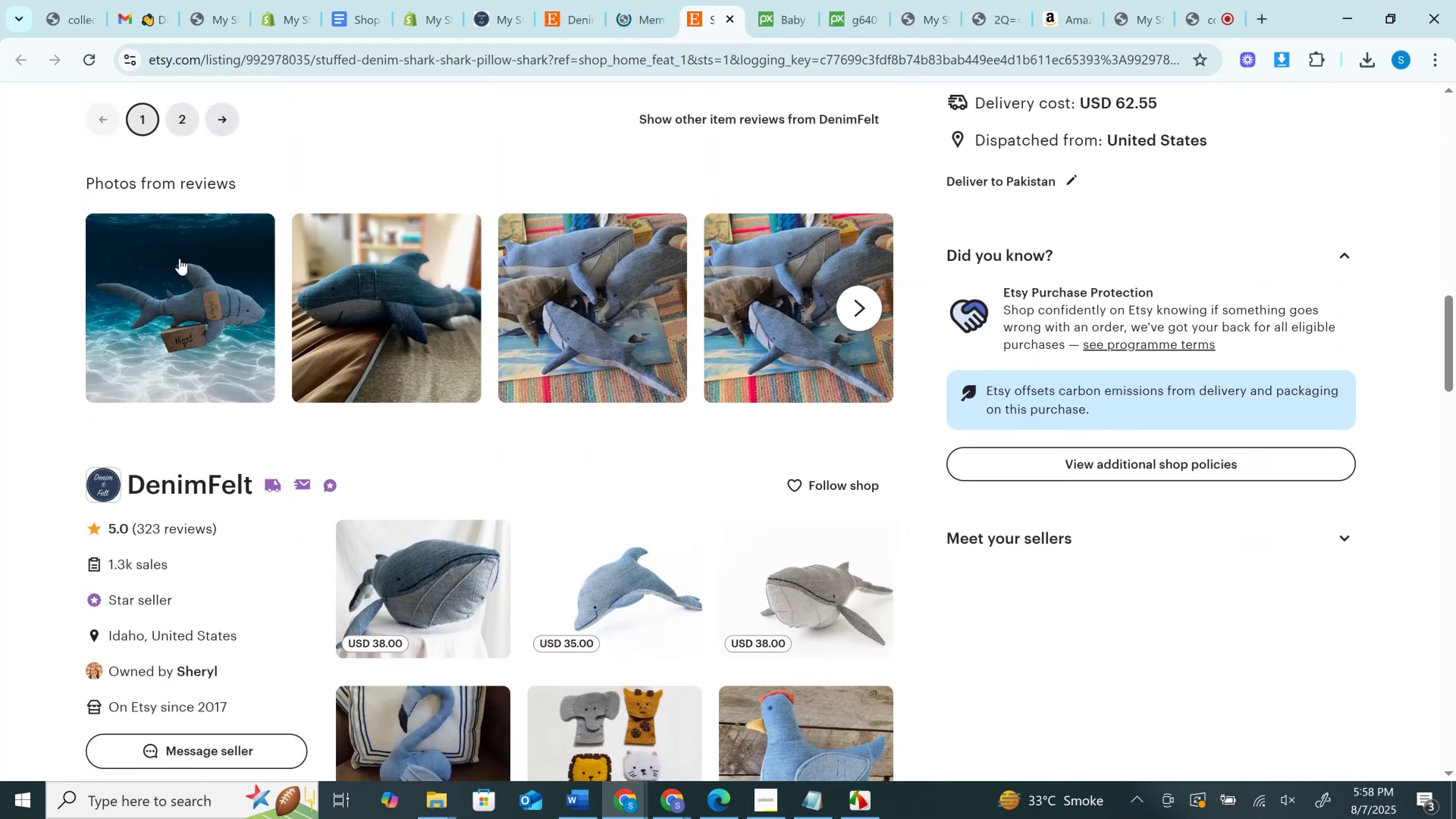 
left_click([184, 264])
 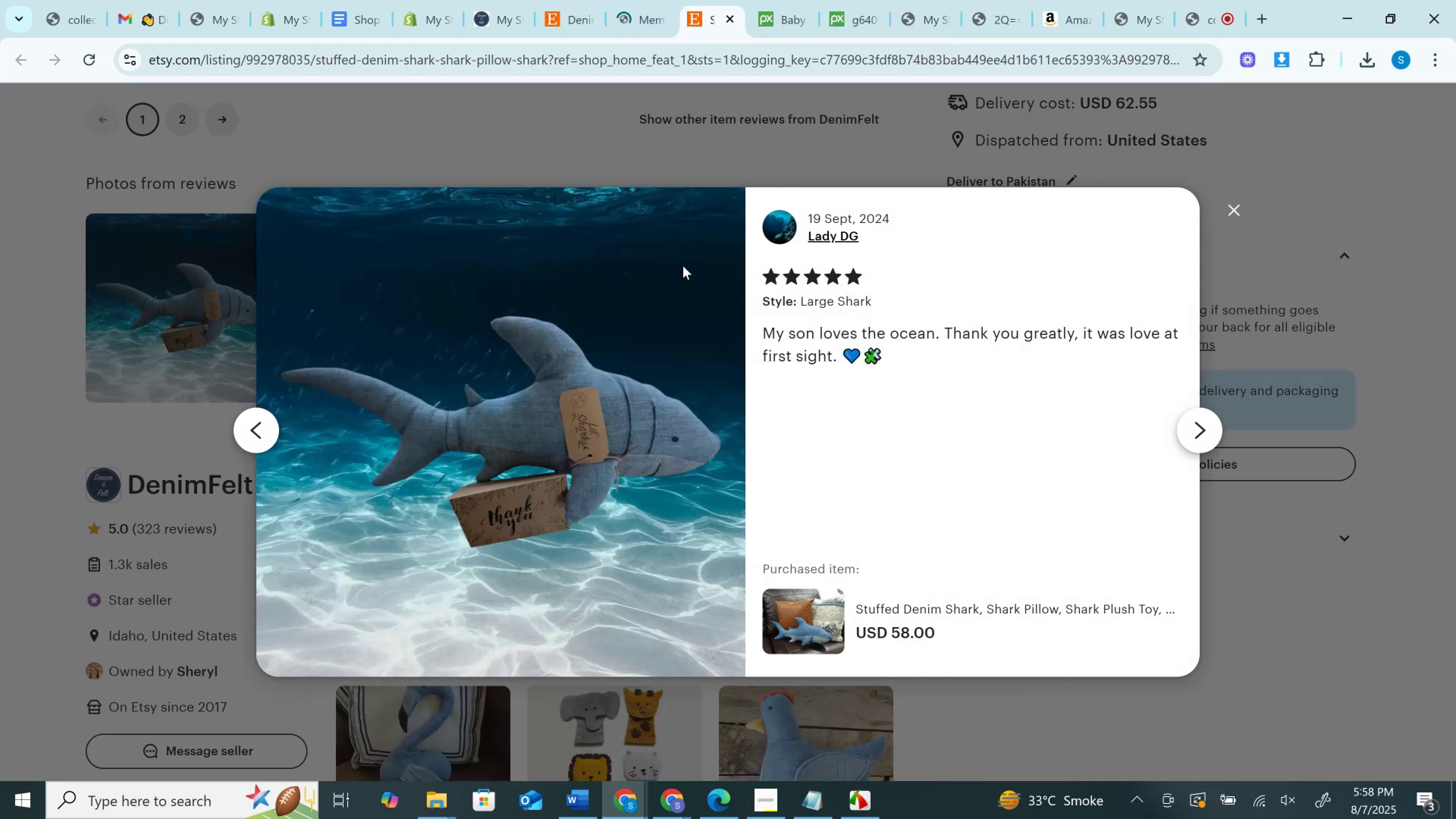 
left_click([1287, 56])
 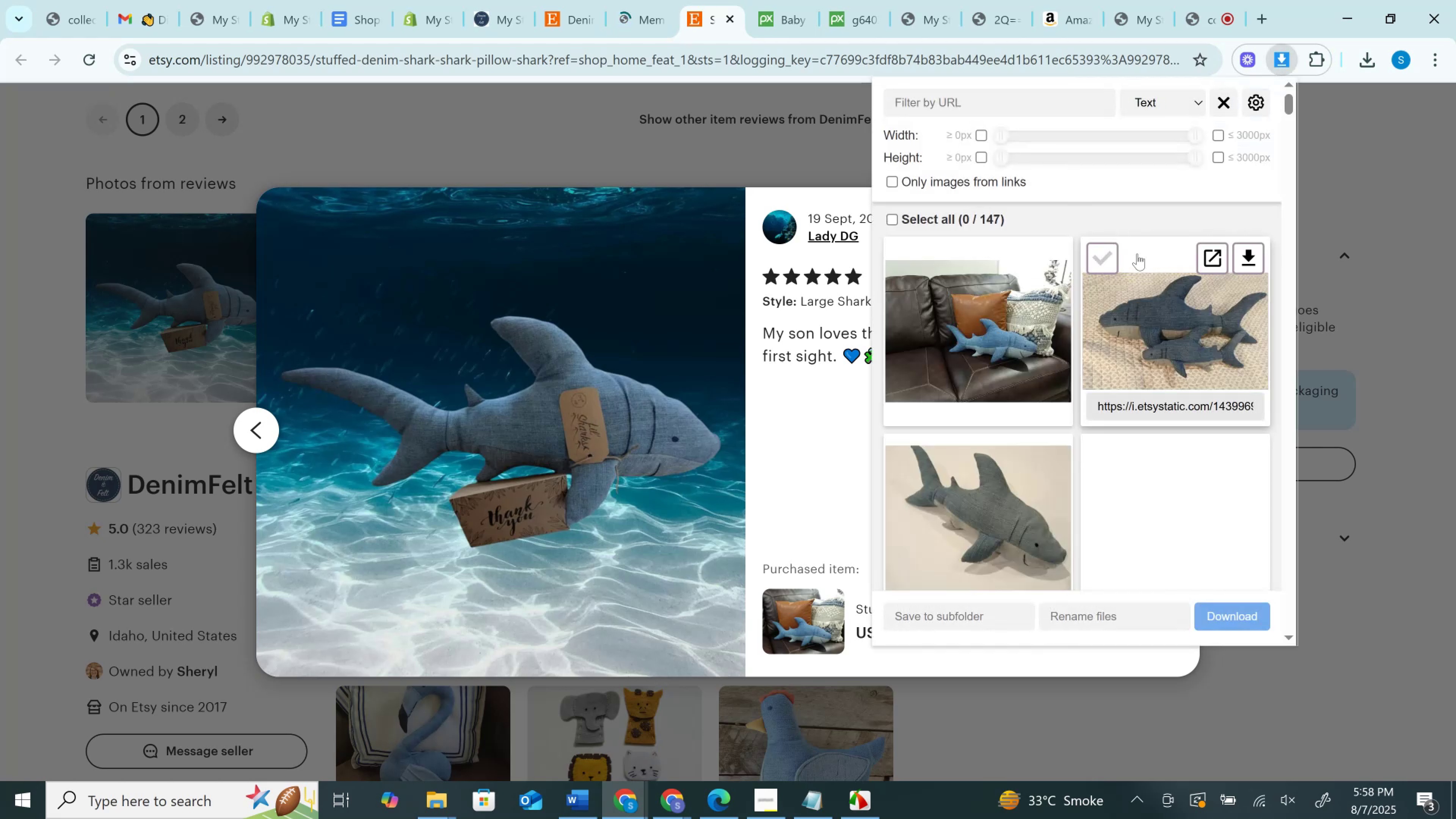 
scroll: coordinate [1137, 254], scroll_direction: down, amount: 16.0
 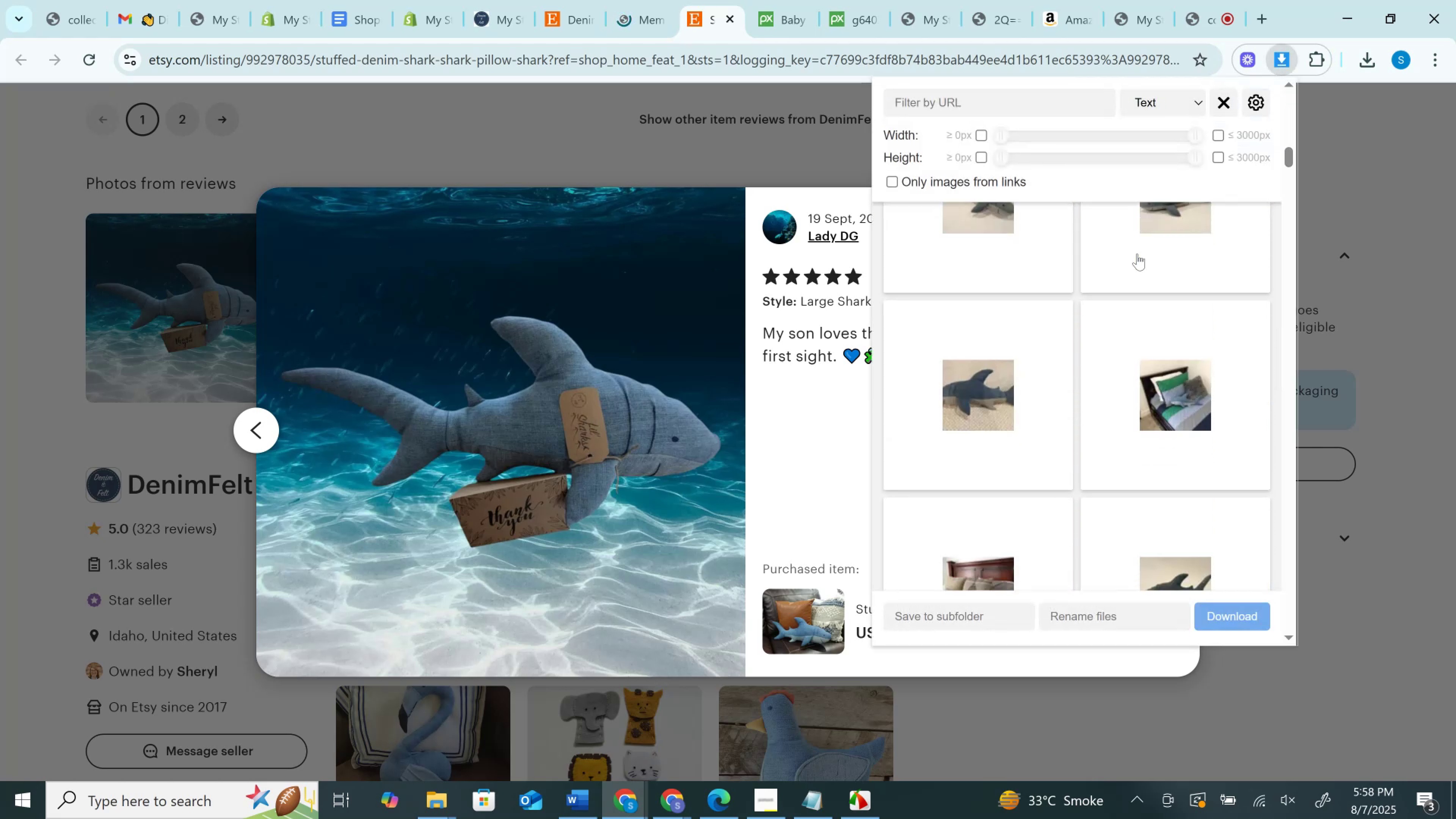 
scroll: coordinate [1137, 254], scroll_direction: up, amount: 3.0
 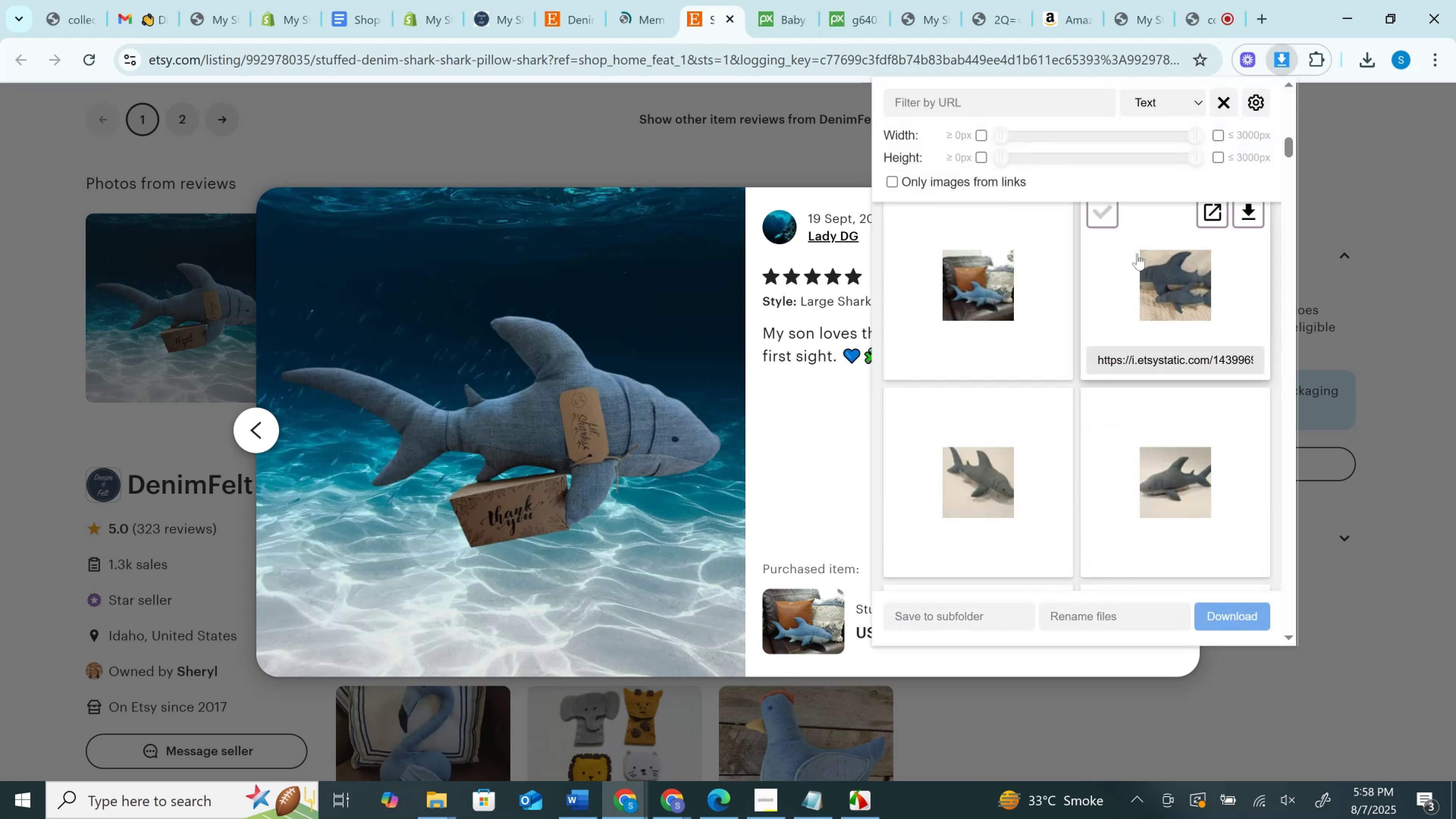 
scroll: coordinate [1137, 254], scroll_direction: down, amount: 14.0
 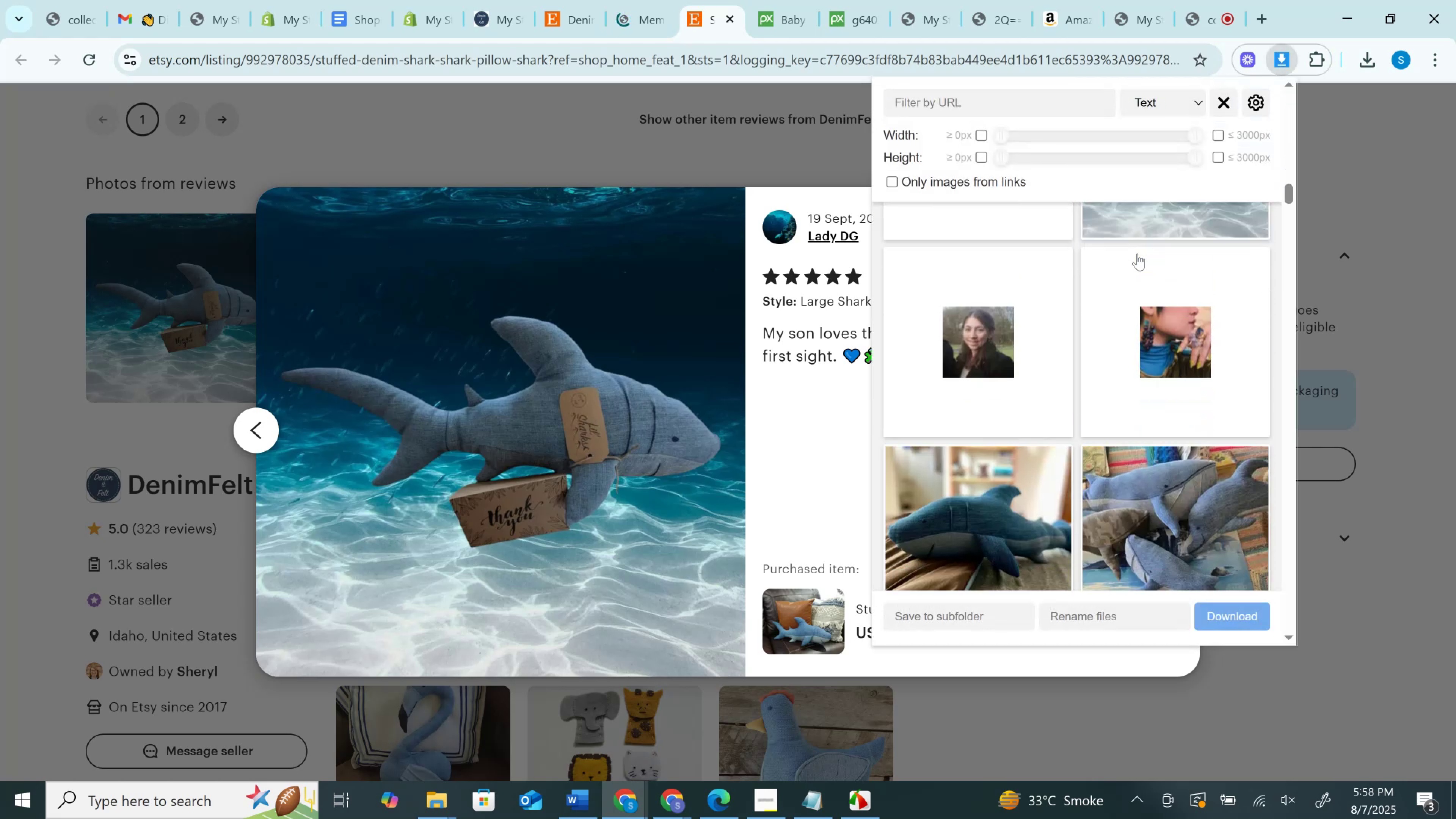 
scroll: coordinate [1137, 254], scroll_direction: up, amount: 3.0
 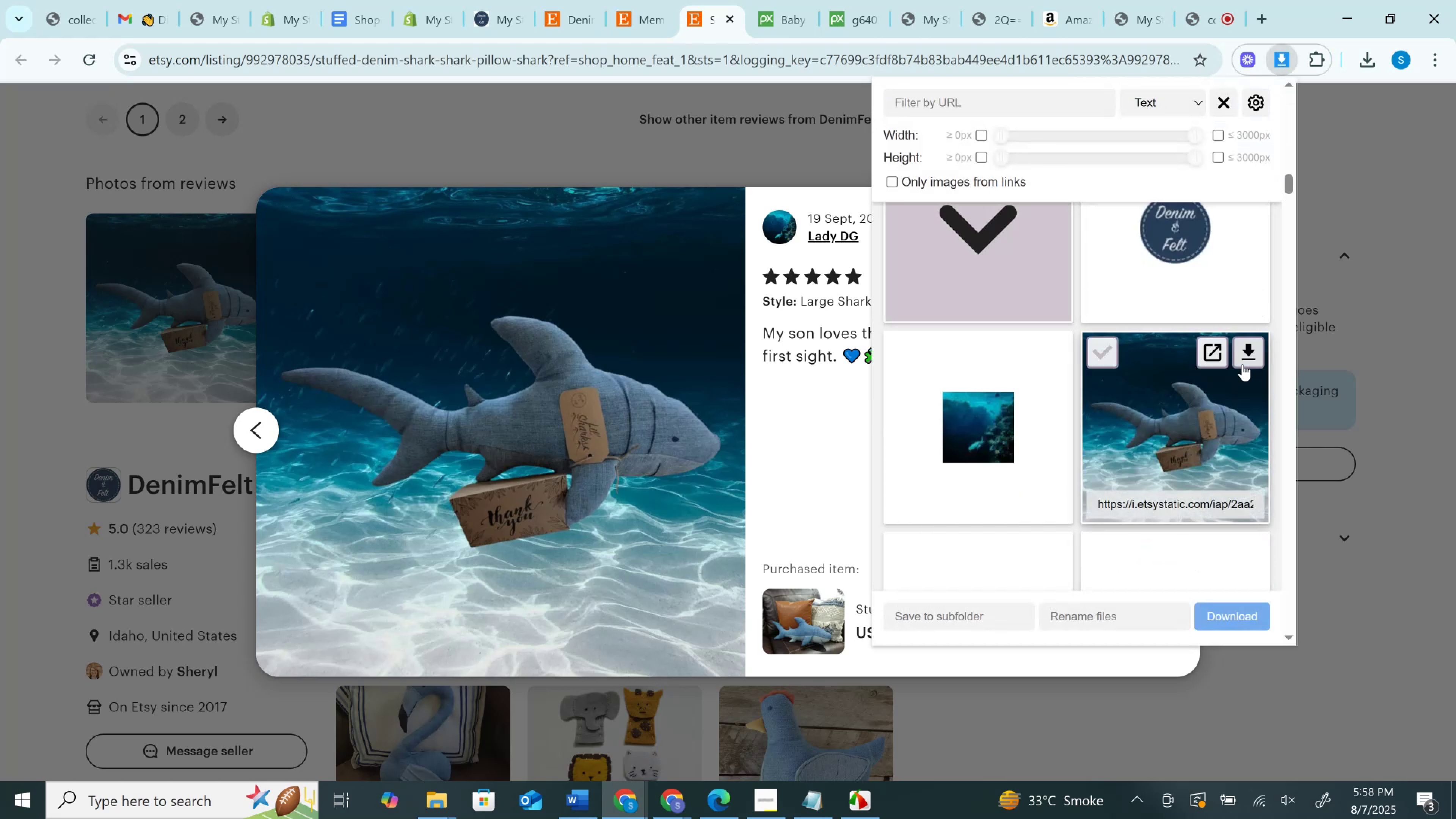 
left_click([1250, 358])
 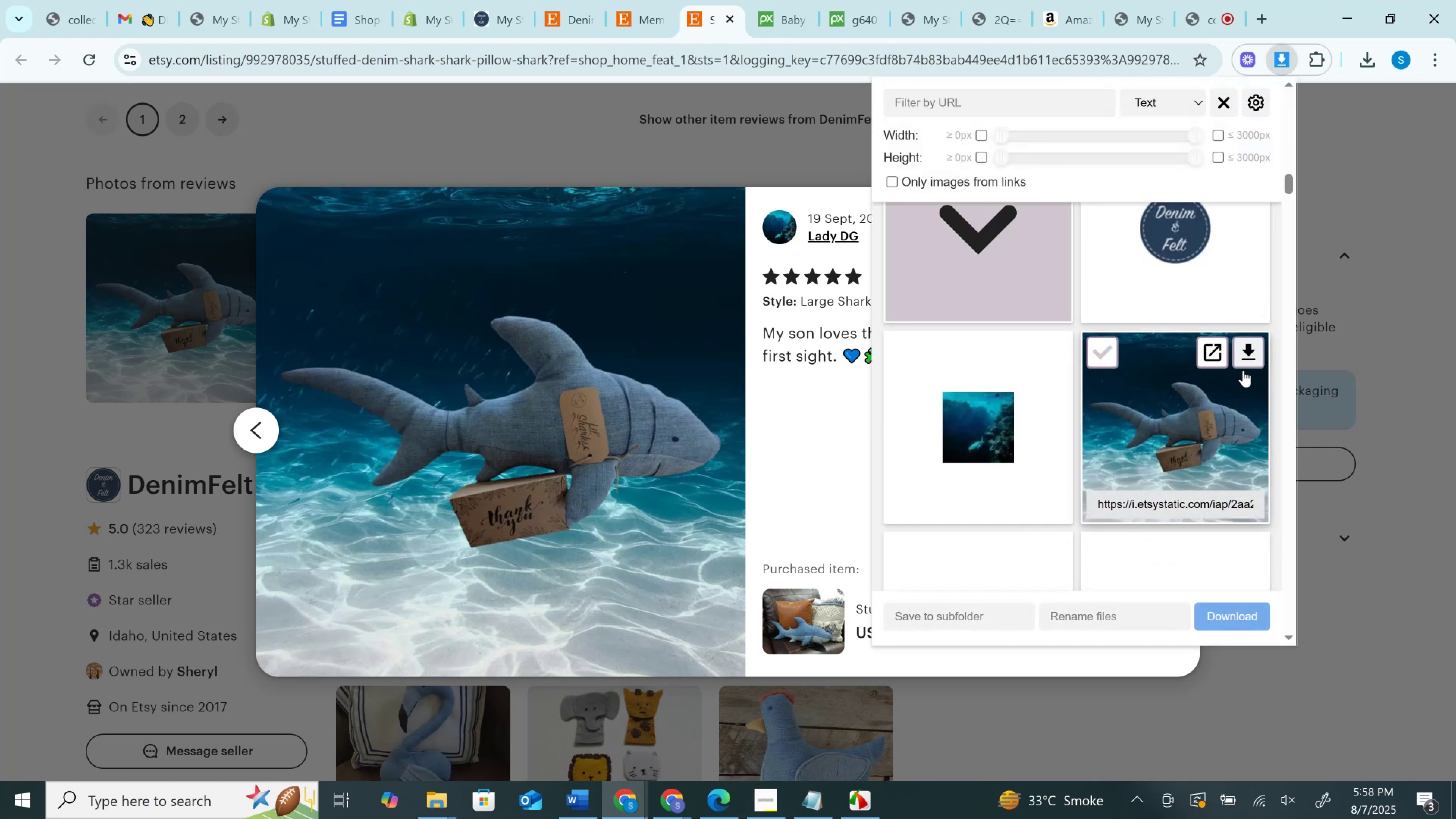 
scroll: coordinate [1236, 391], scroll_direction: down, amount: 5.0
 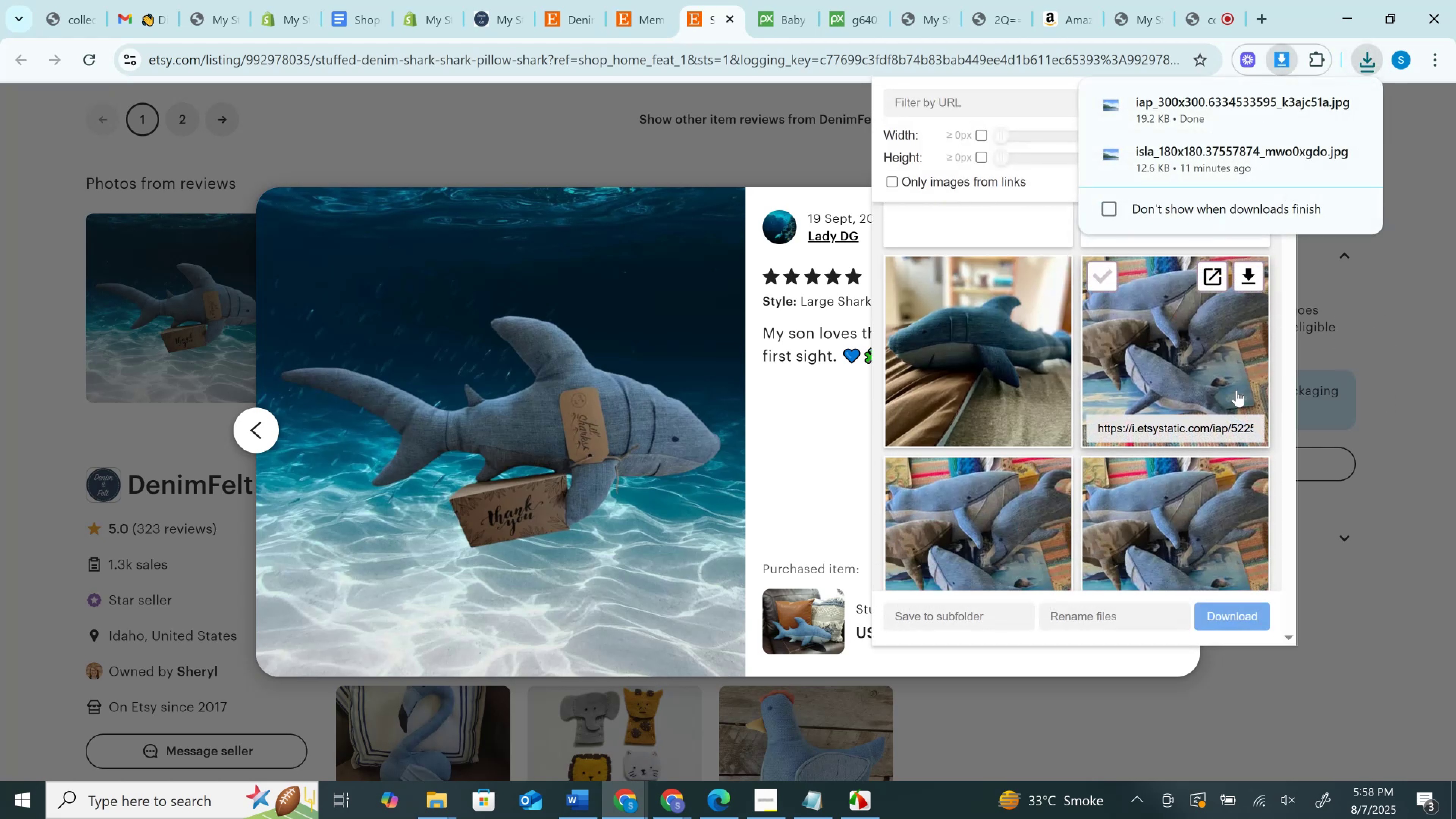 
scroll: coordinate [1236, 391], scroll_direction: up, amount: 1.0
 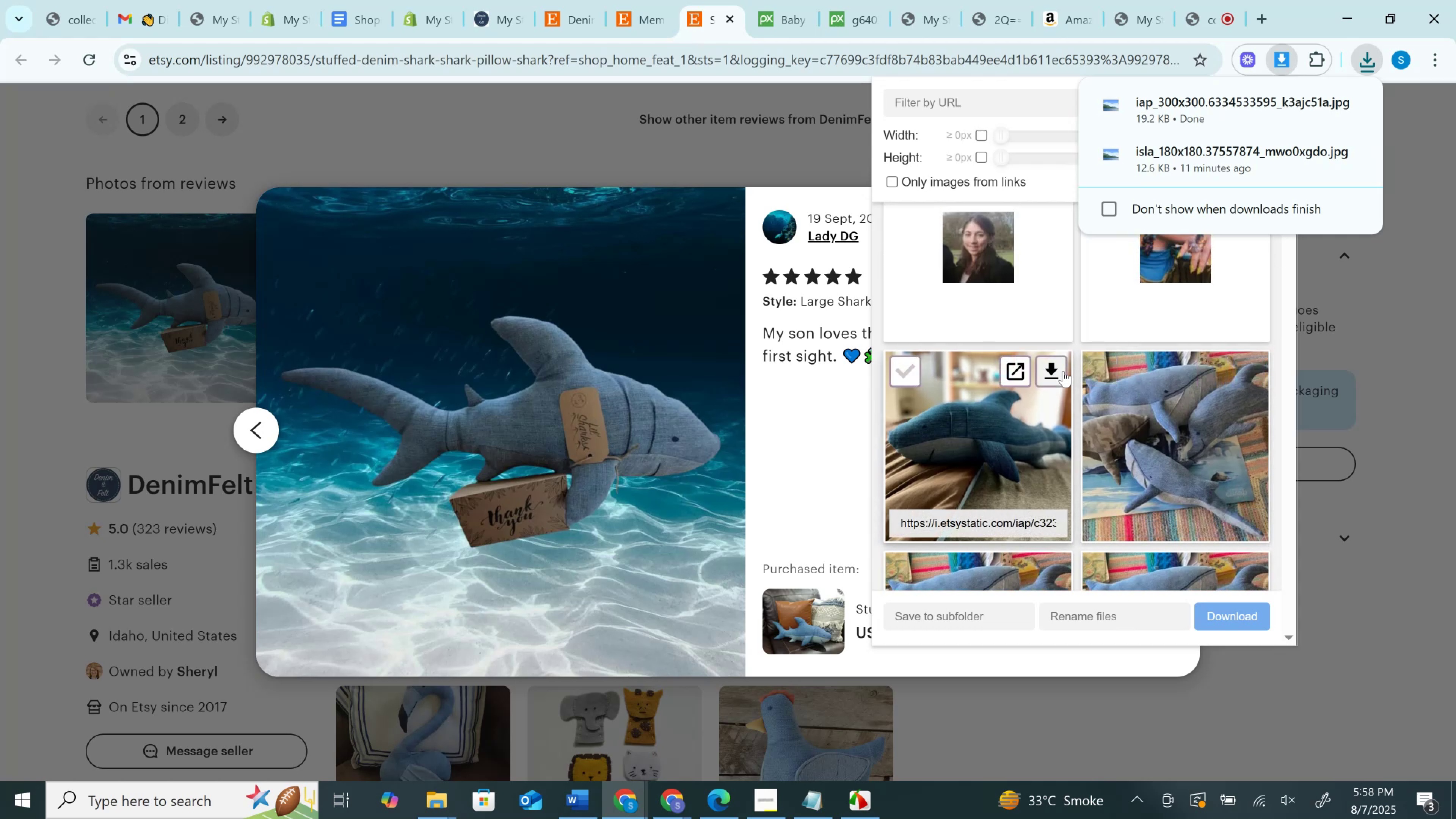 
left_click([1062, 370])
 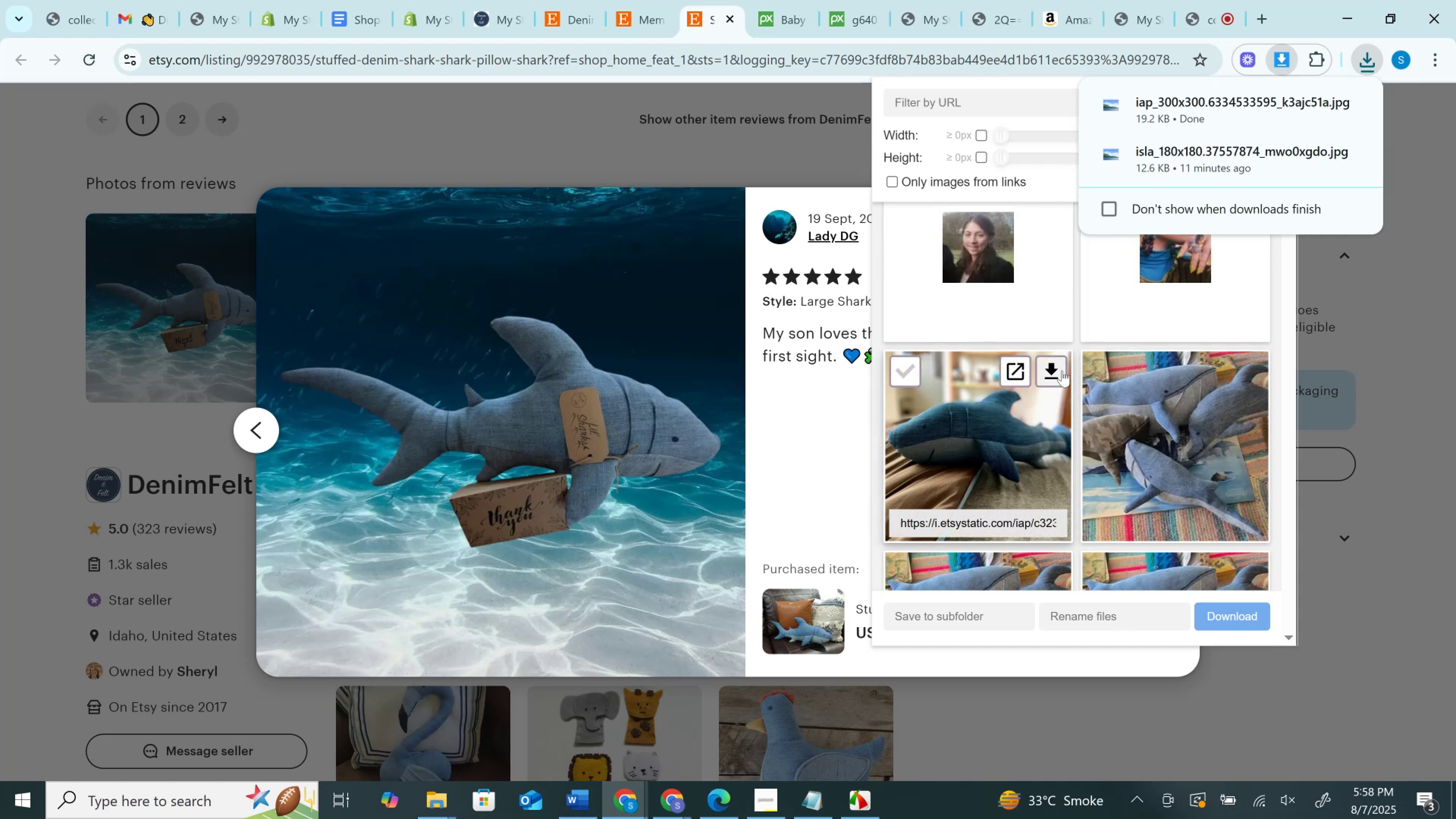 
scroll: coordinate [1255, 424], scroll_direction: down, amount: 10.0
 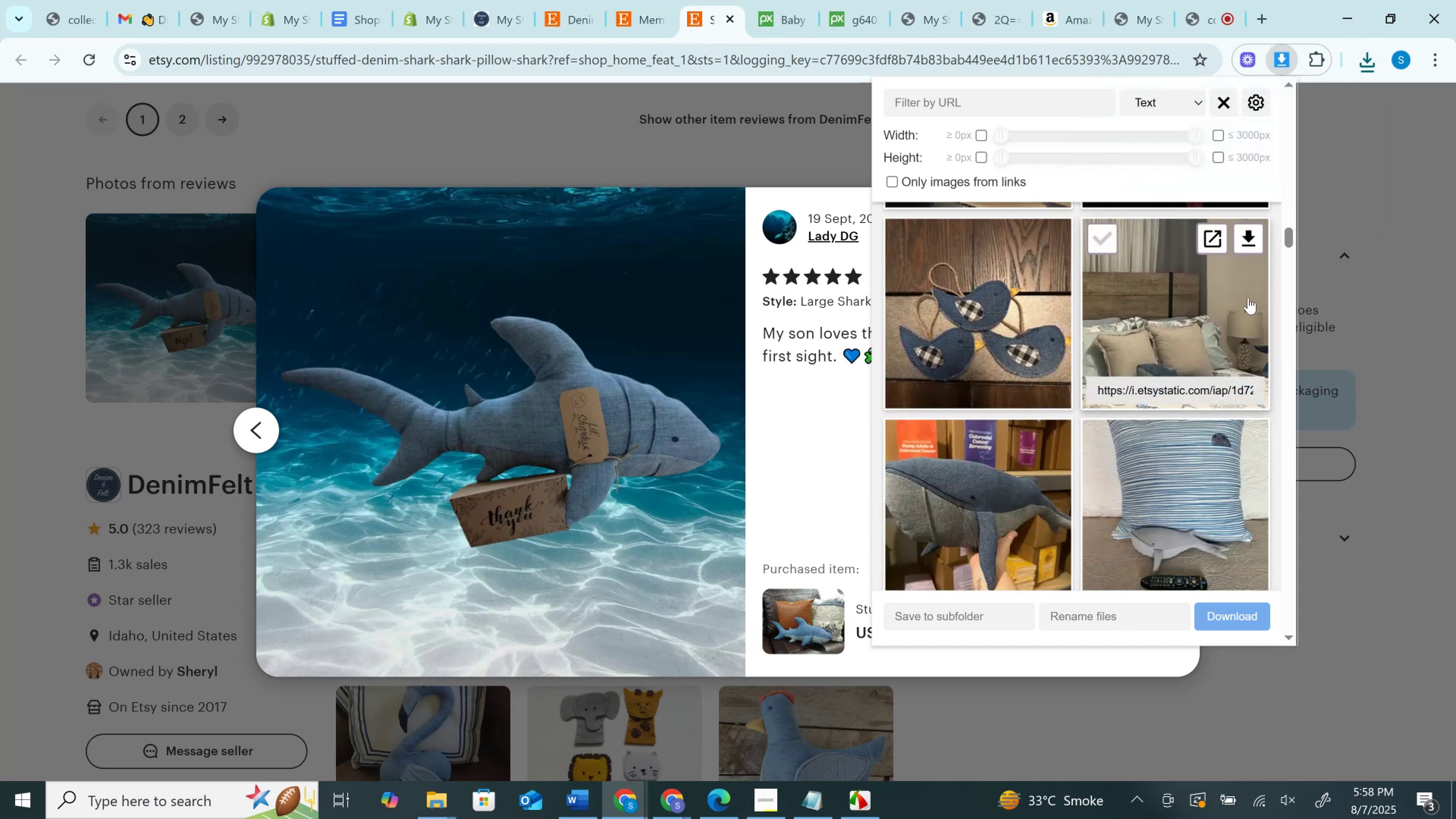 
left_click([1247, 240])
 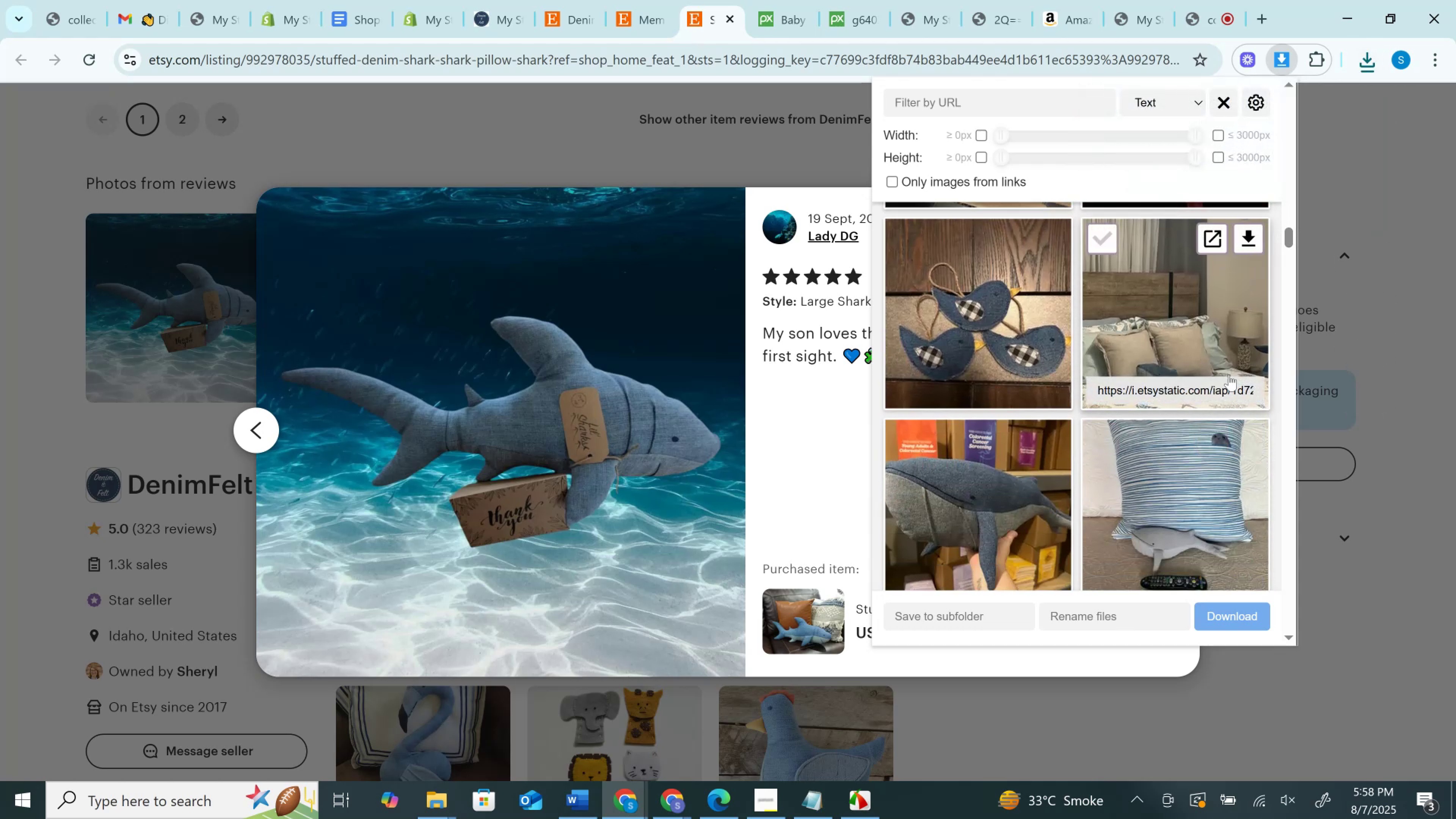 
scroll: coordinate [1226, 386], scroll_direction: down, amount: 4.0
 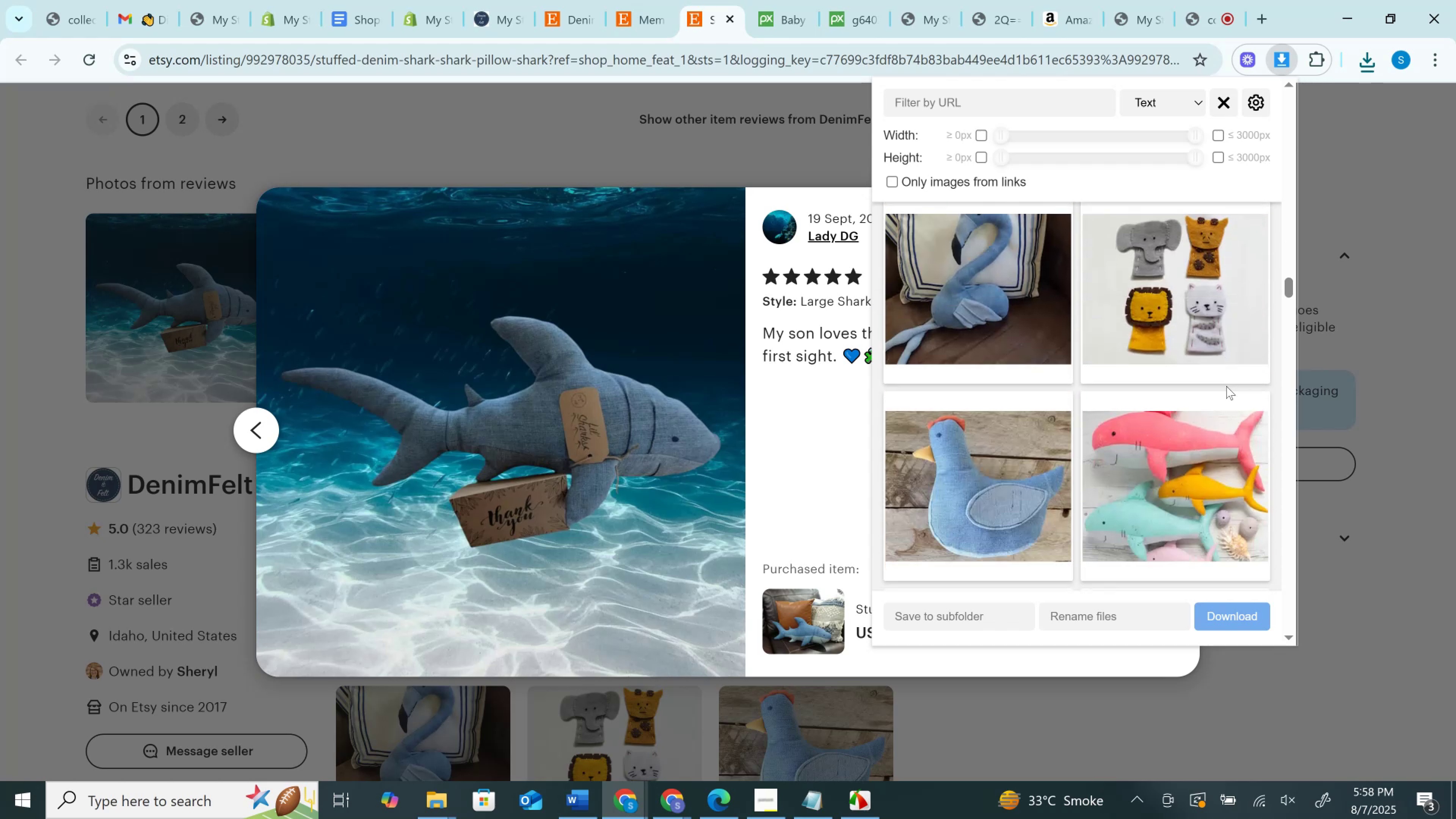 
scroll: coordinate [1226, 386], scroll_direction: up, amount: 2.0
 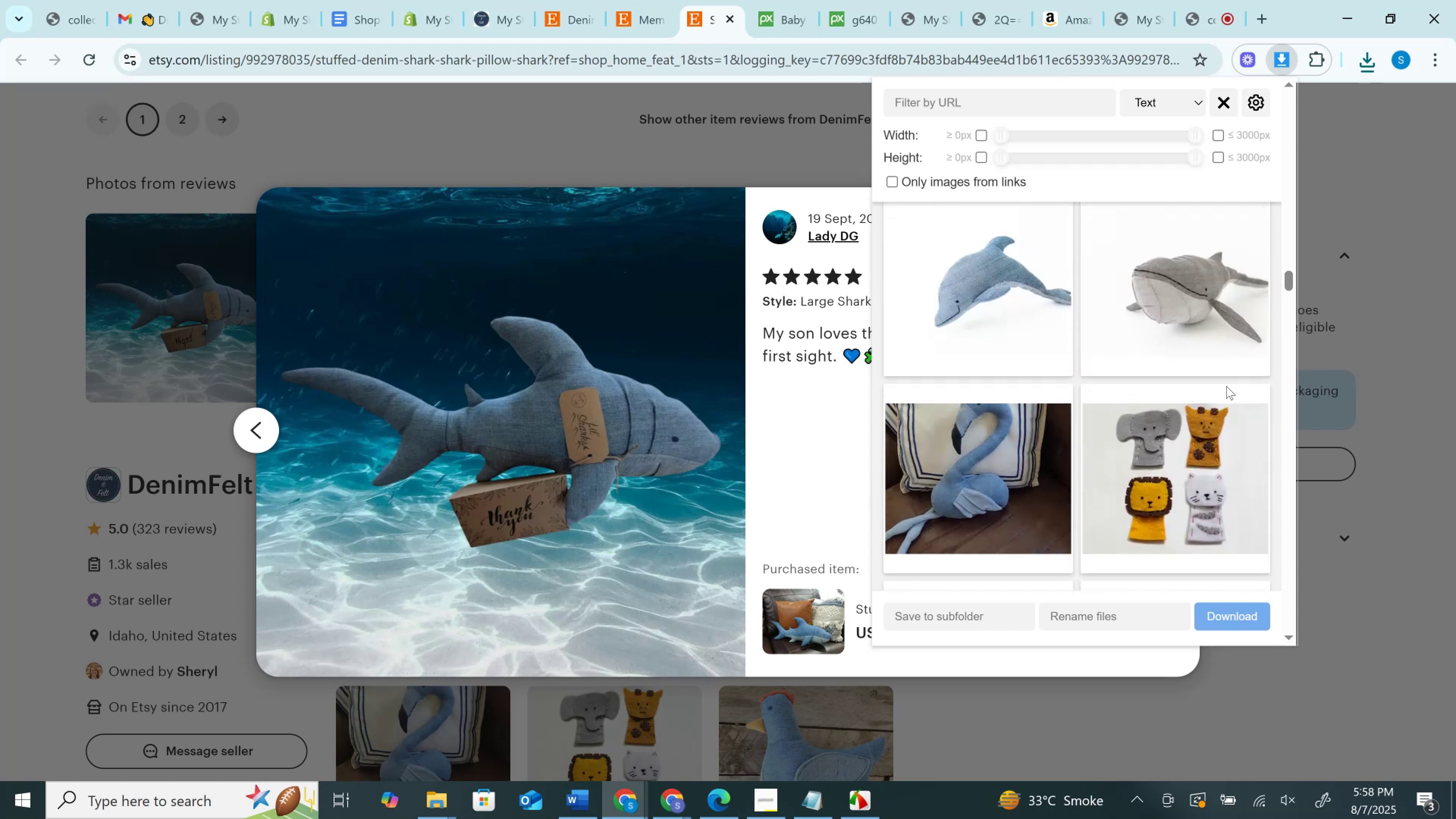 
scroll: coordinate [1226, 386], scroll_direction: down, amount: 9.0
 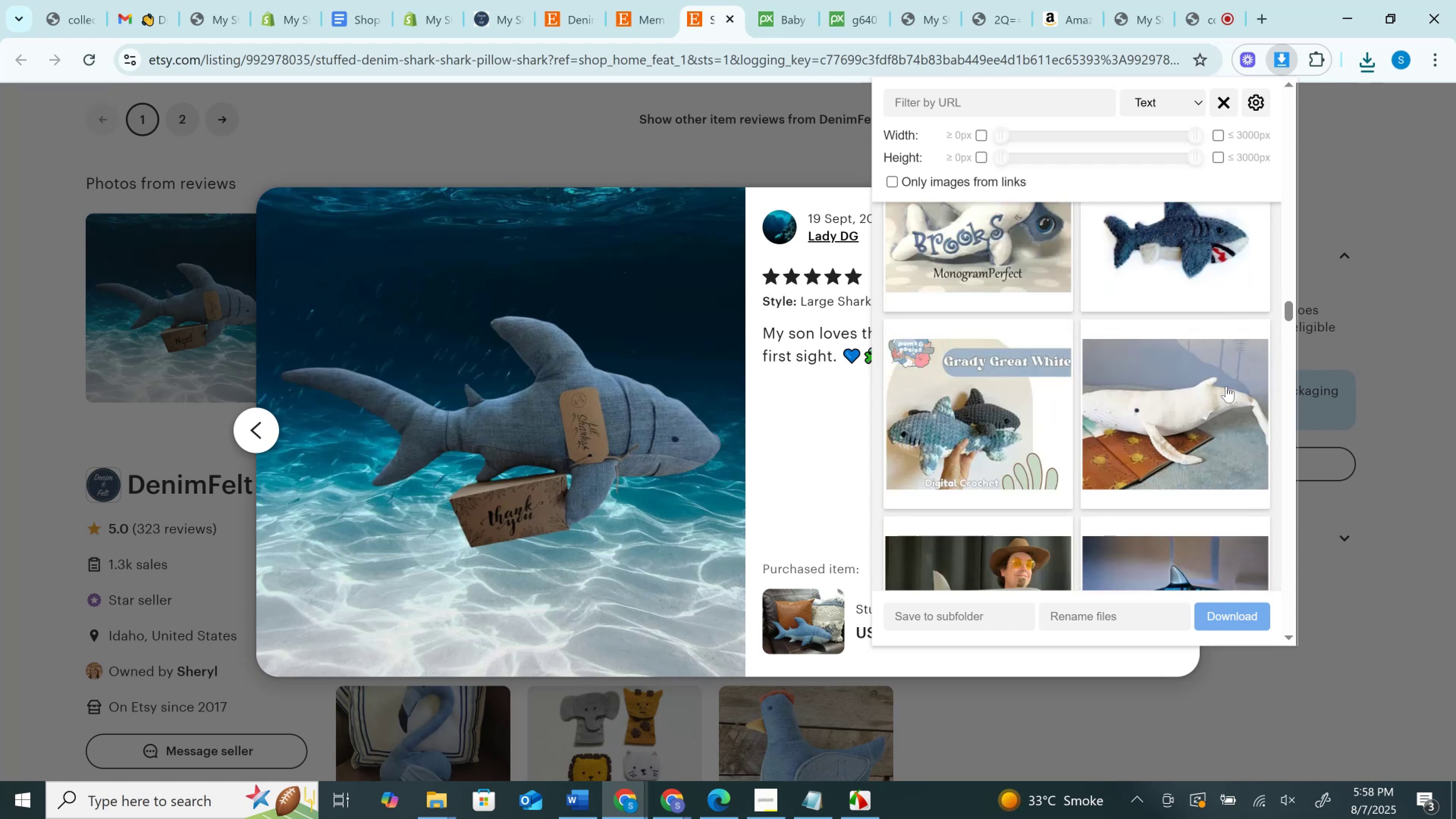 
scroll: coordinate [1226, 386], scroll_direction: up, amount: 2.0
 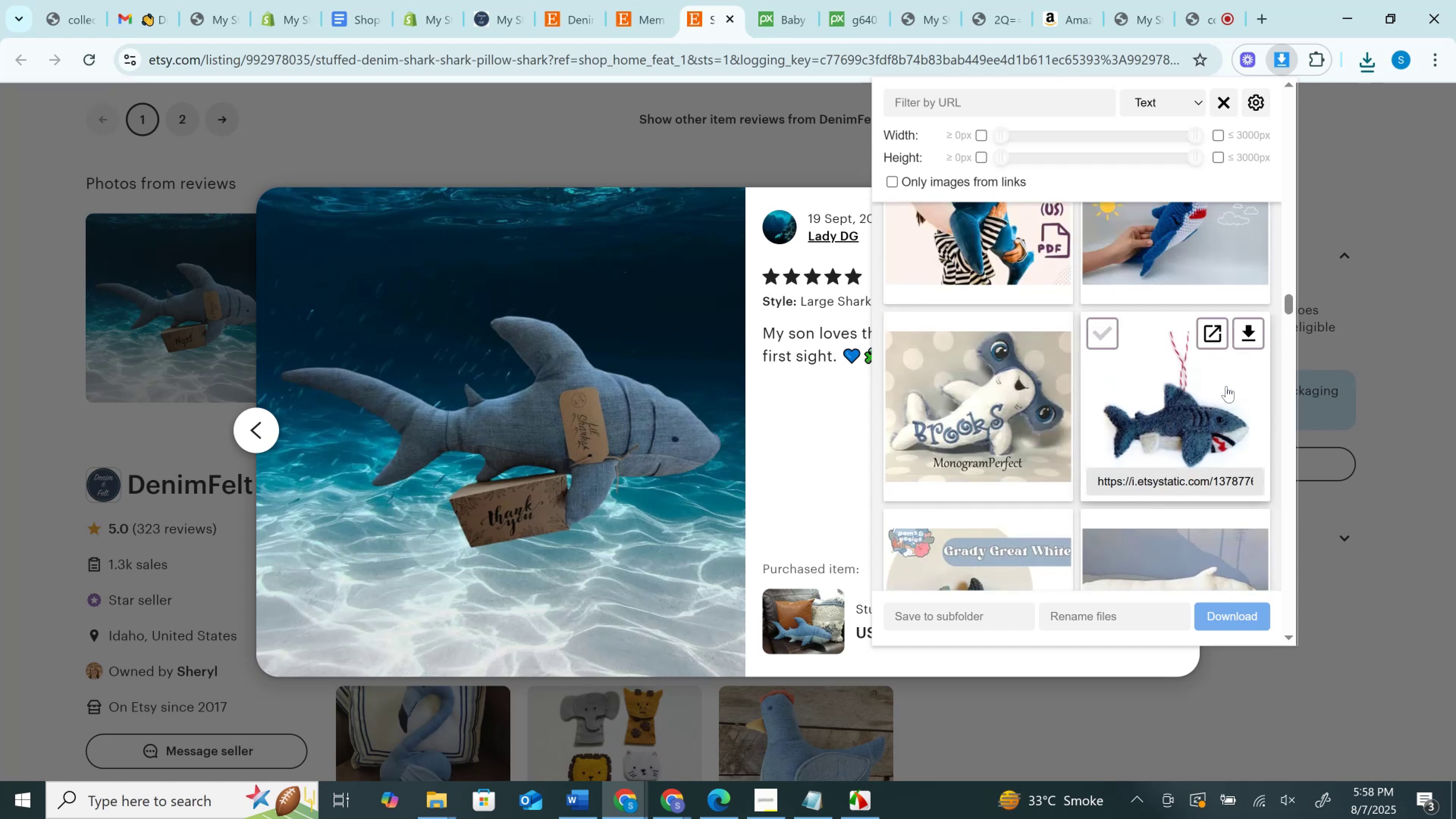 
scroll: coordinate [1086, 469], scroll_direction: down, amount: 16.0
 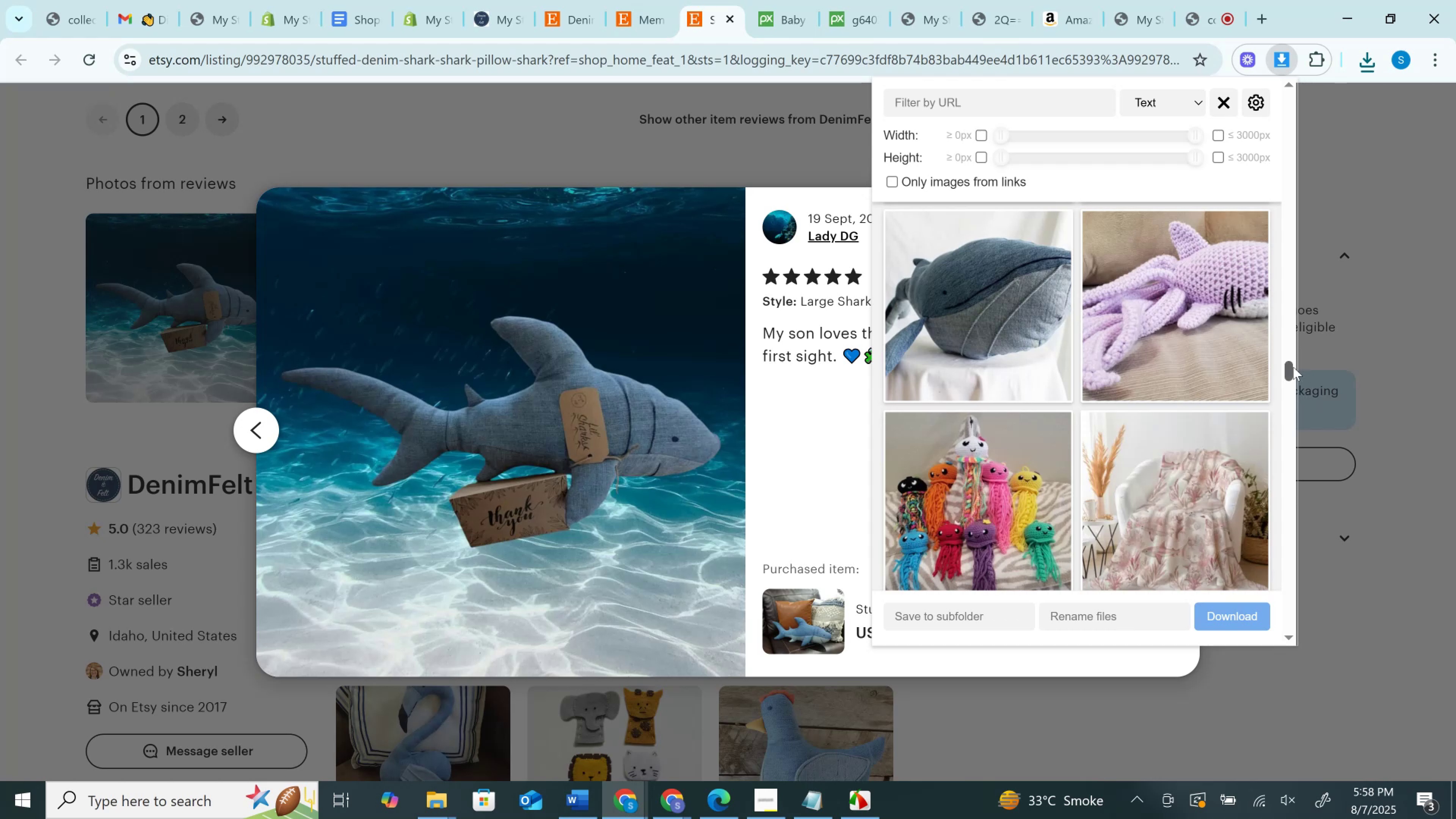 
left_click_drag(start_coordinate=[1287, 367], to_coordinate=[1301, 523])
 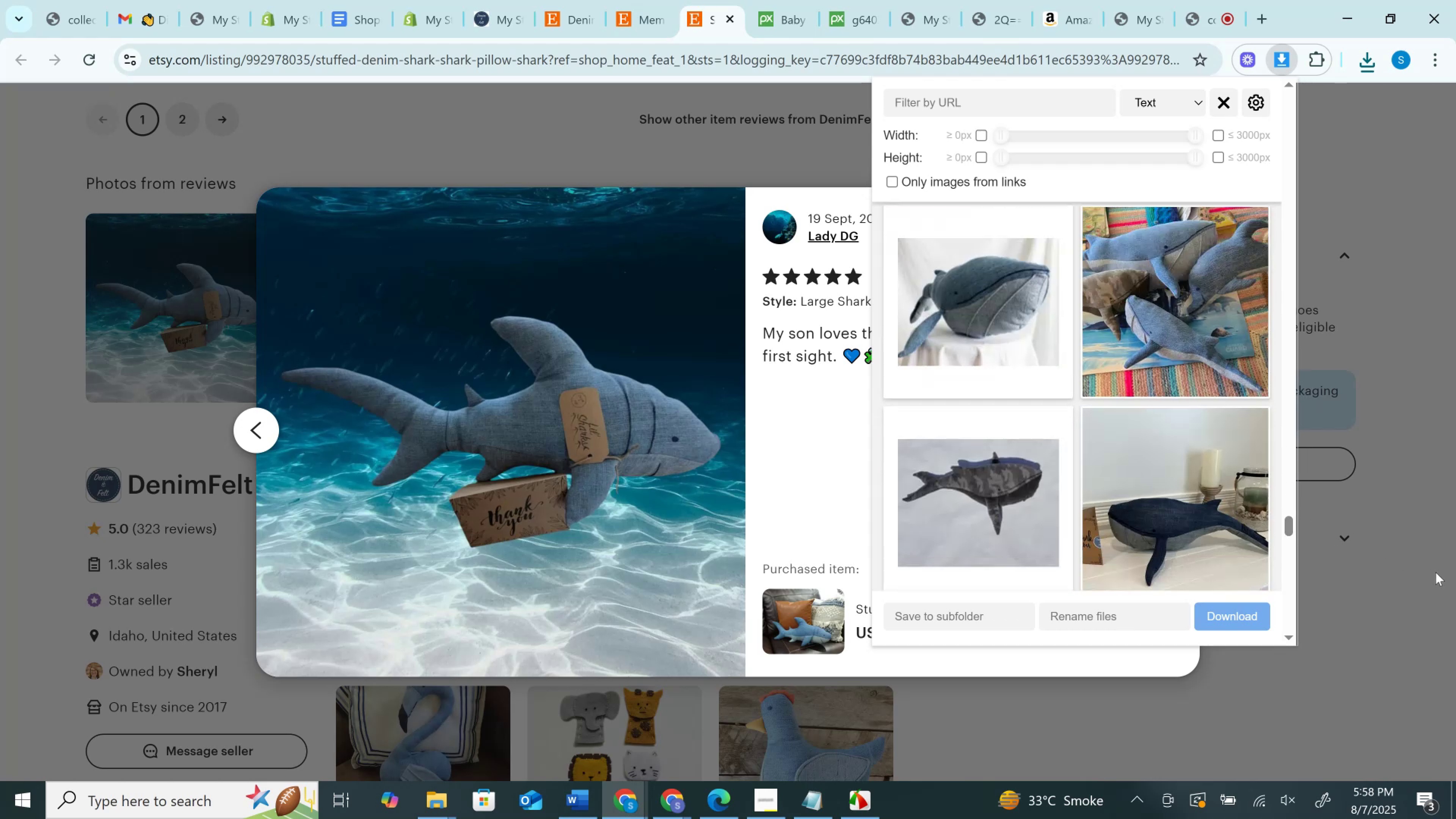 
left_click([1436, 572])
 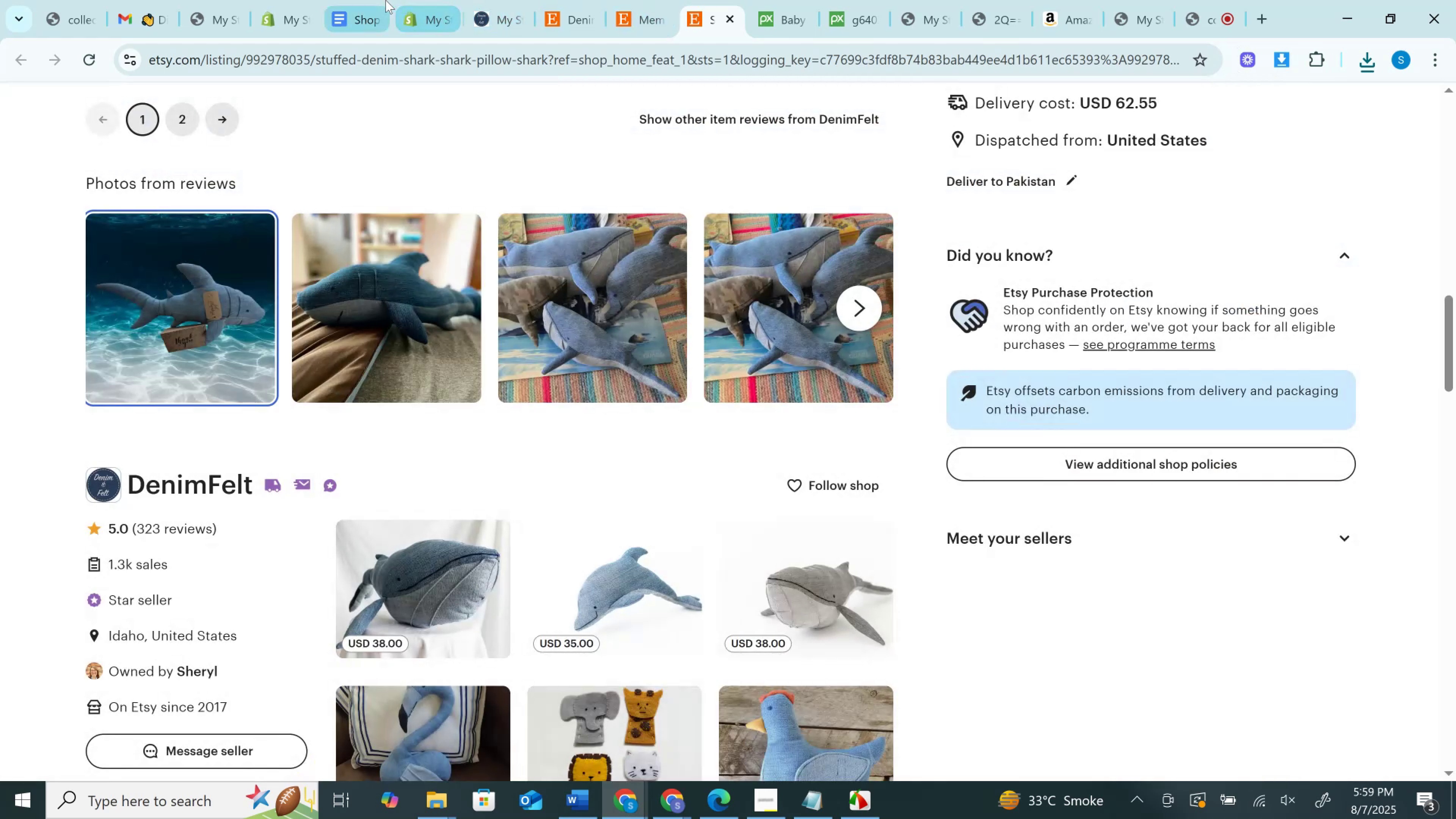 
left_click([483, 8])
 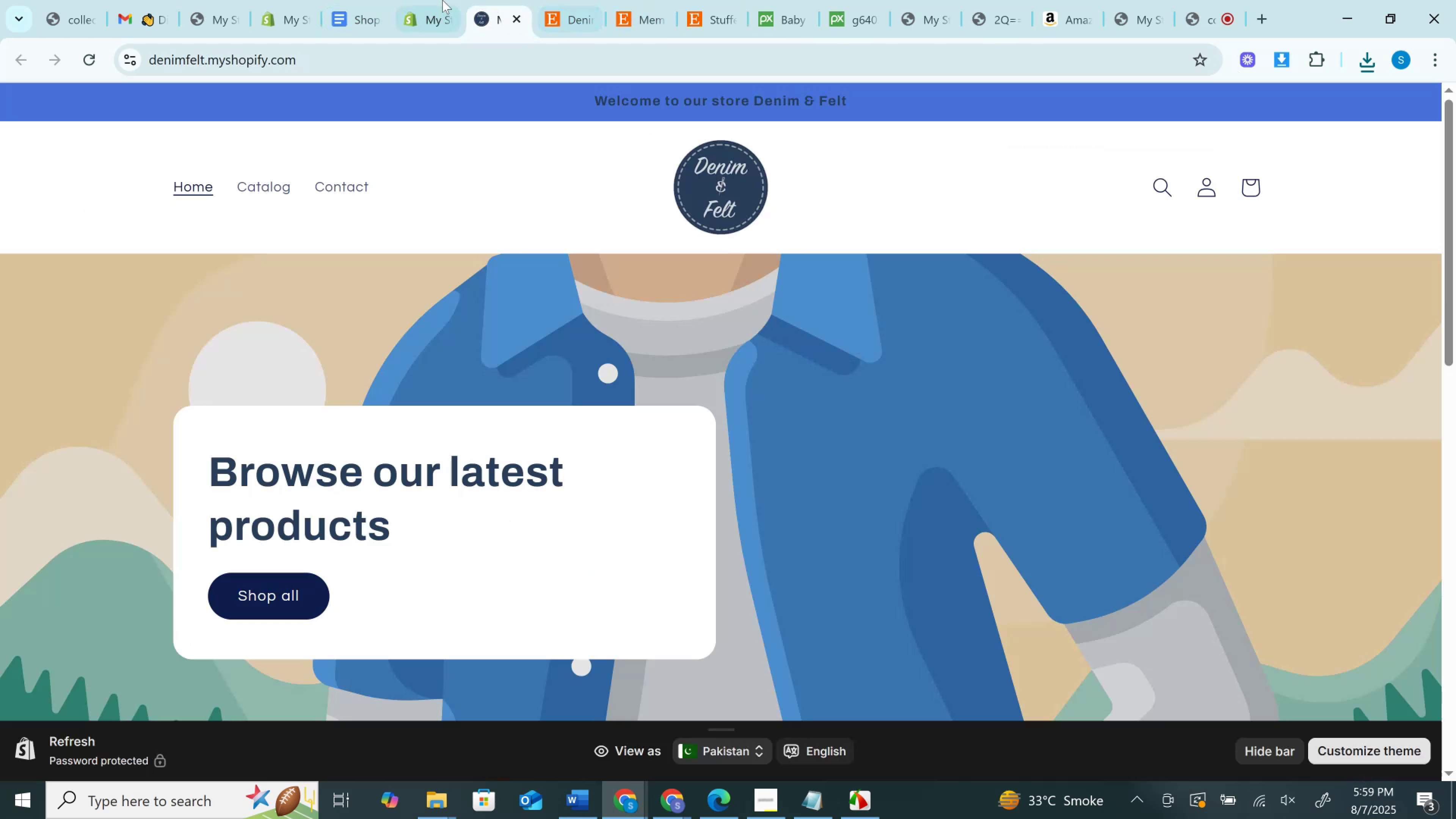 
left_click([418, 0])
 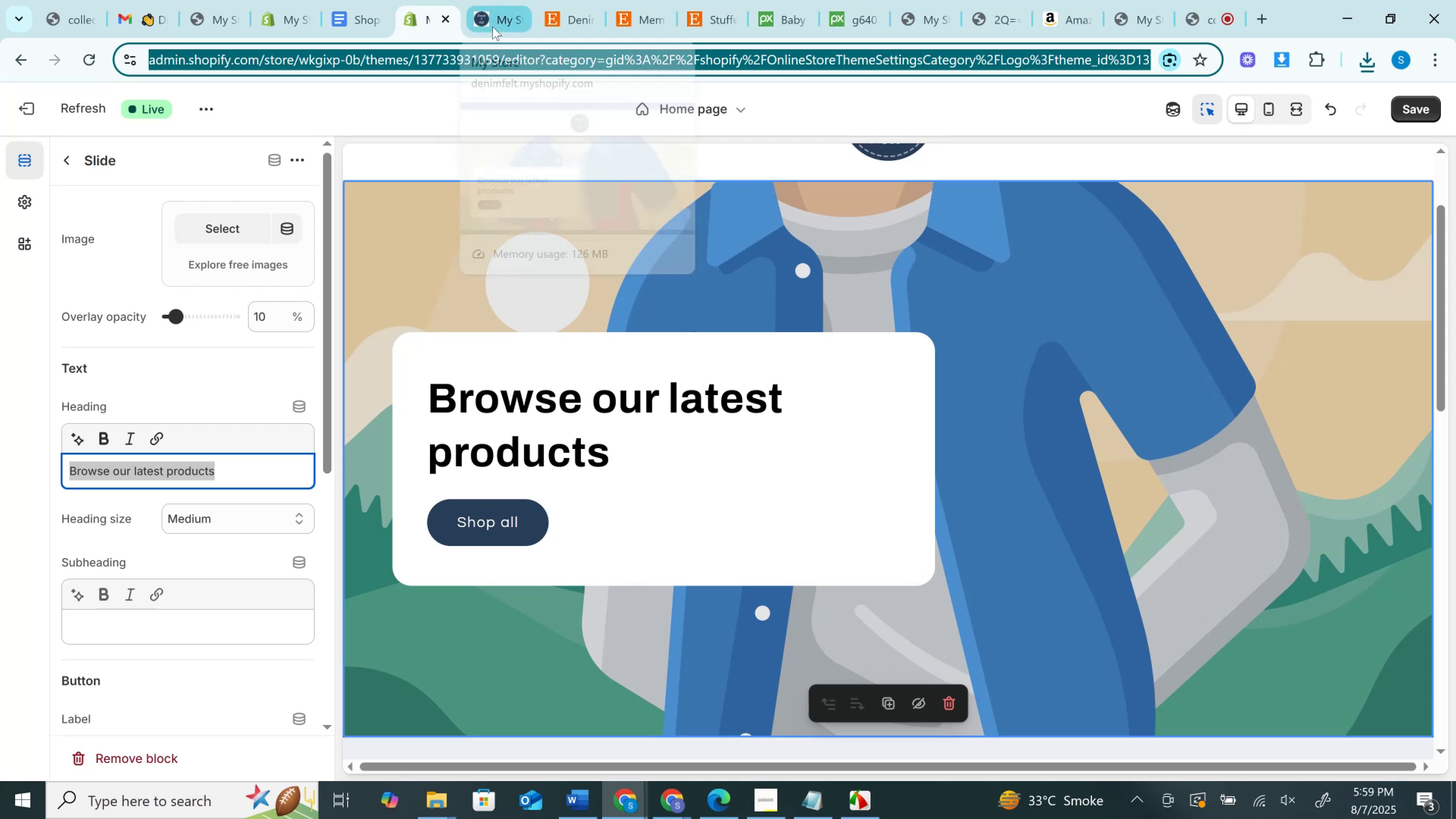 
left_click([570, 4])
 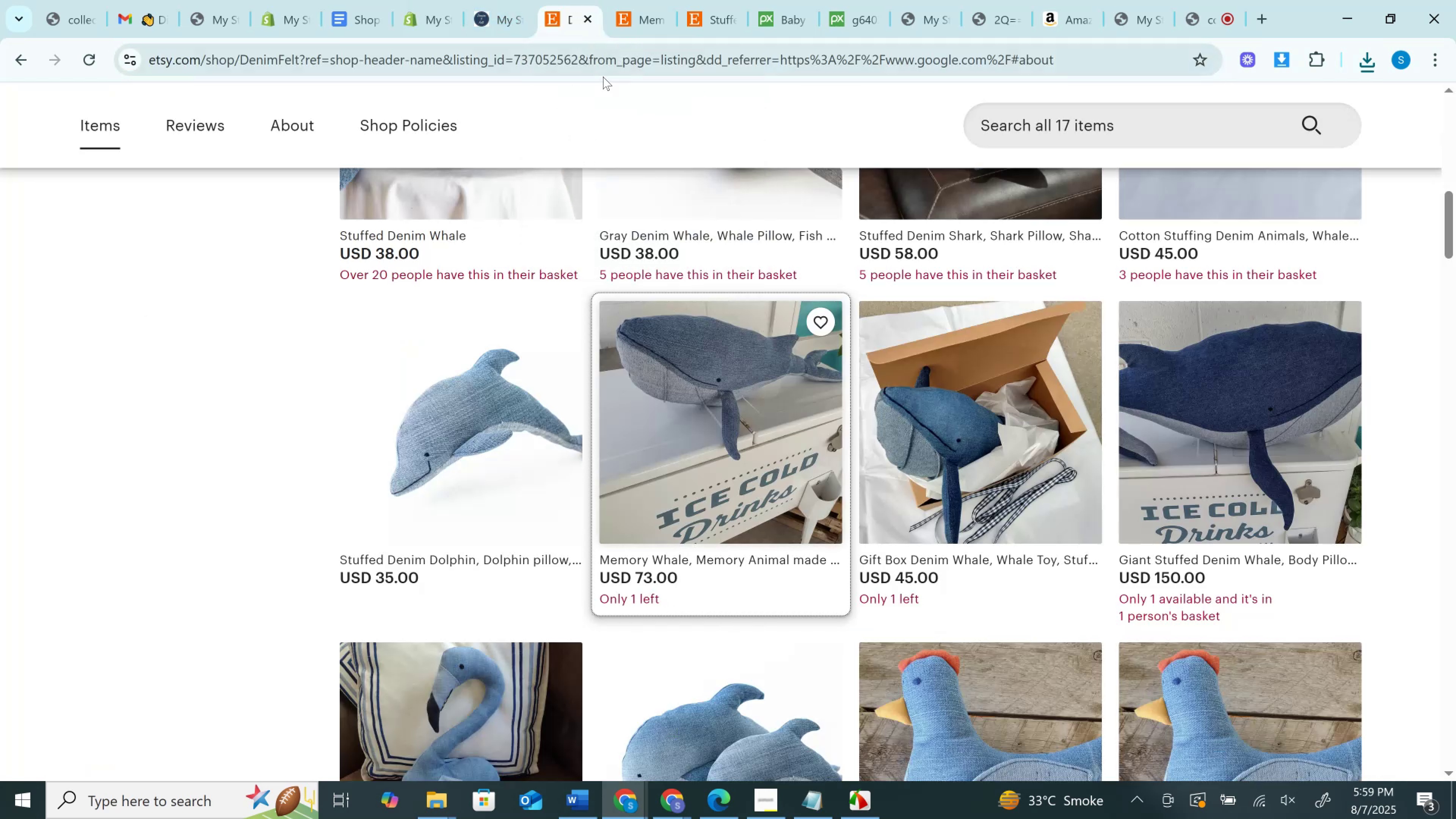 
scroll: coordinate [581, 384], scroll_direction: up, amount: 16.0
 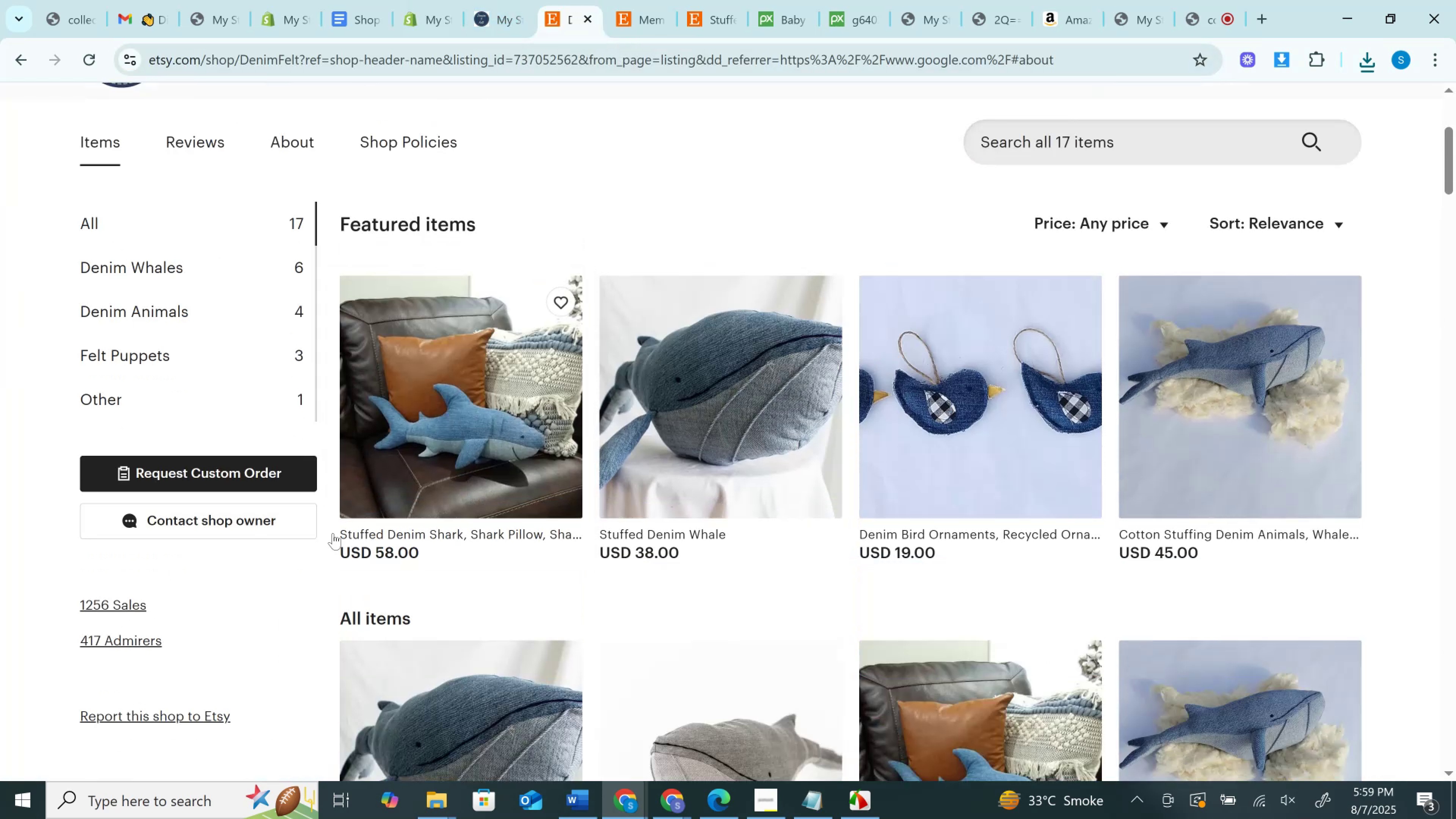 
left_click_drag(start_coordinate=[333, 533], to_coordinate=[465, 529])
 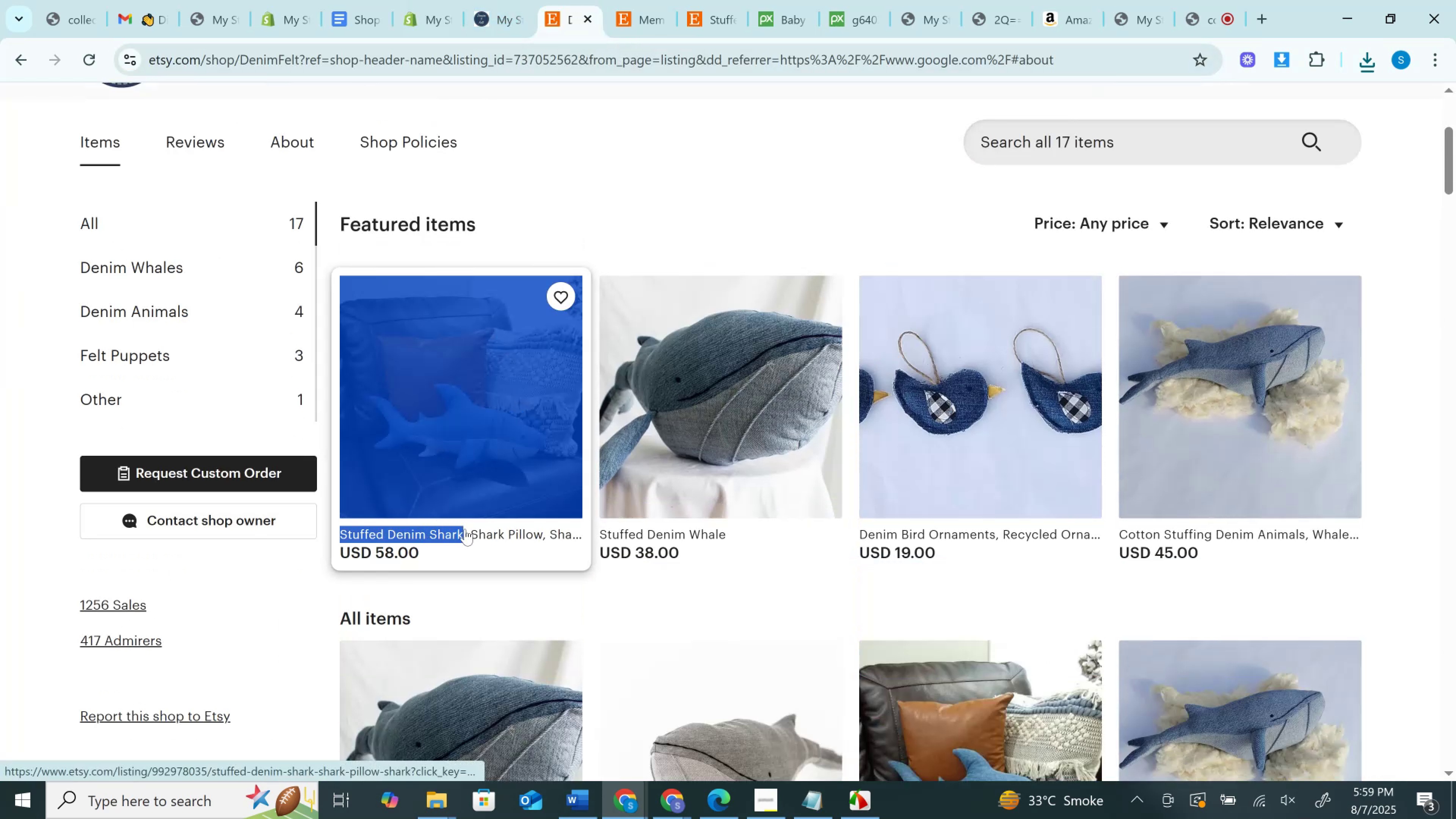 
key(Control+C)
 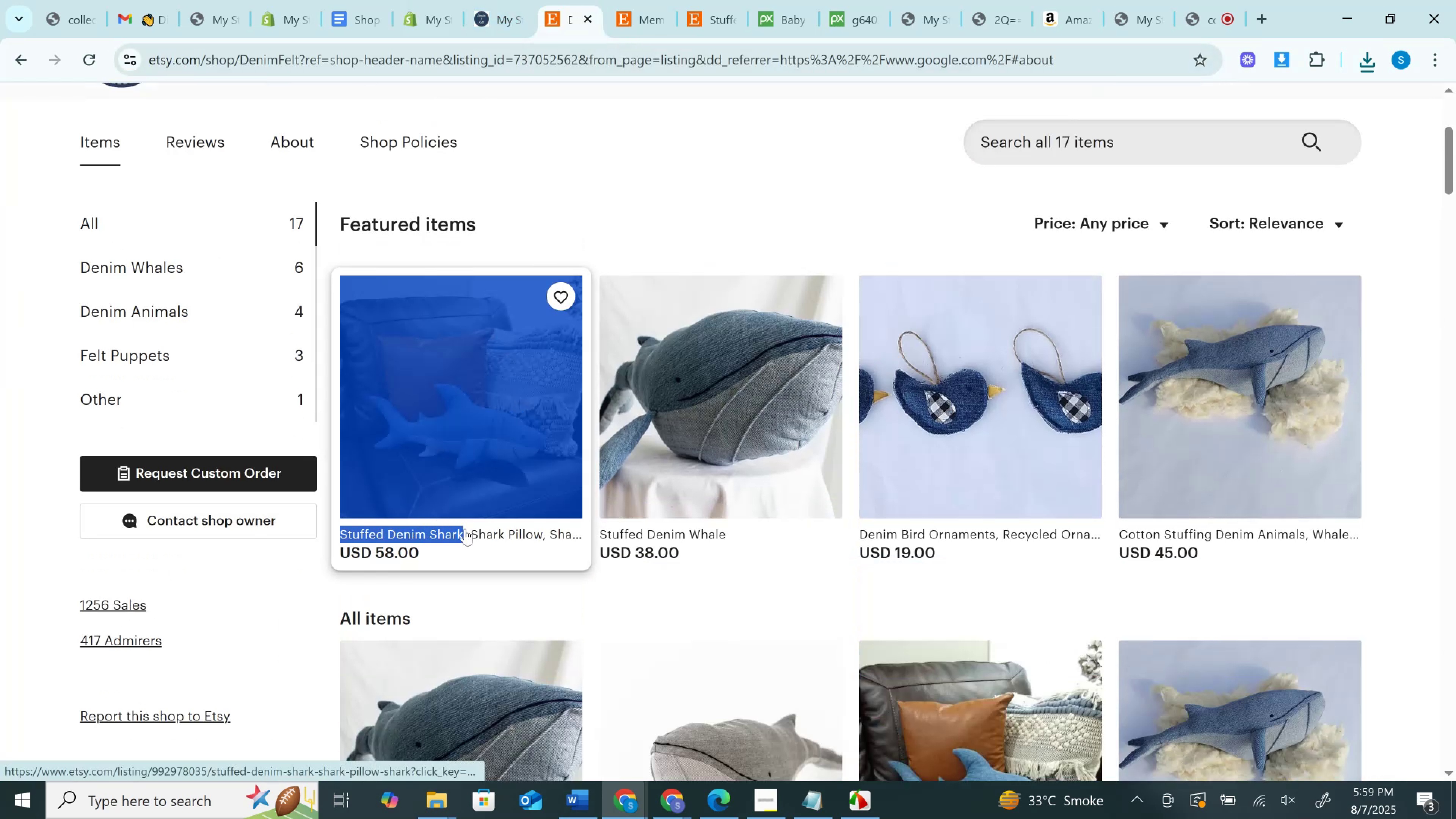 
key(Control+C)
 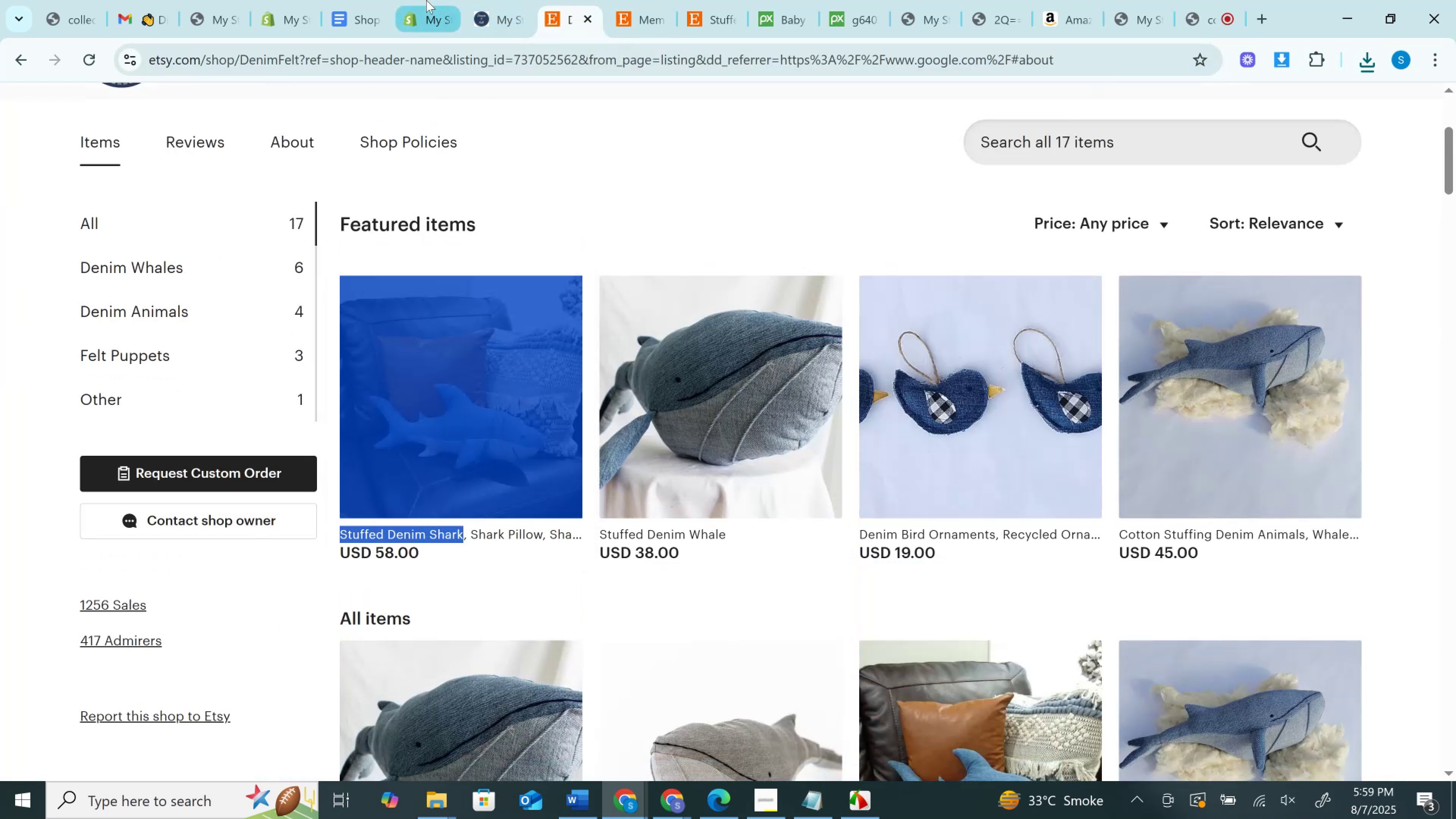 
left_click([426, 0])
 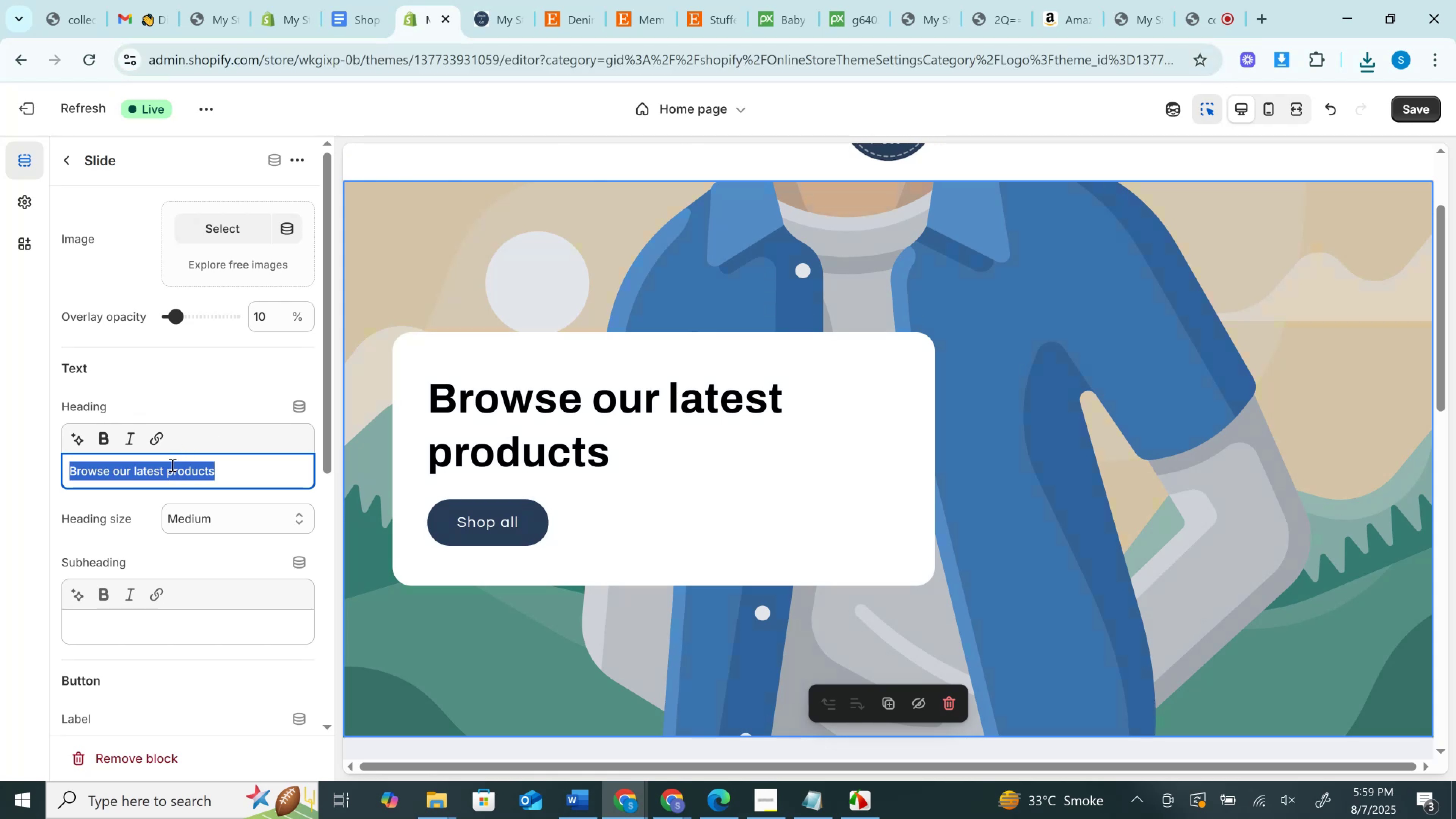 
left_click([180, 477])
 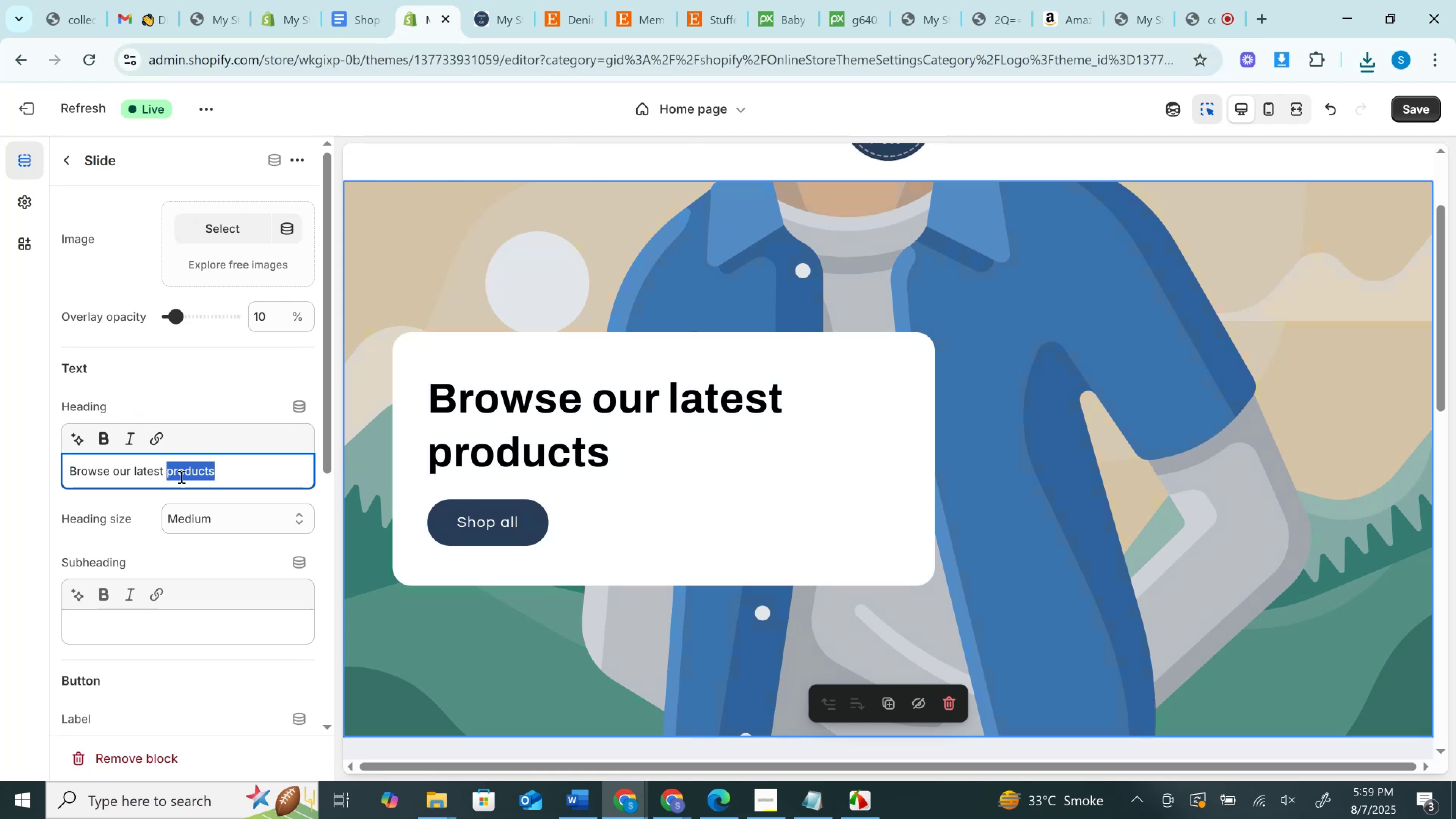 
double_click([180, 477])
 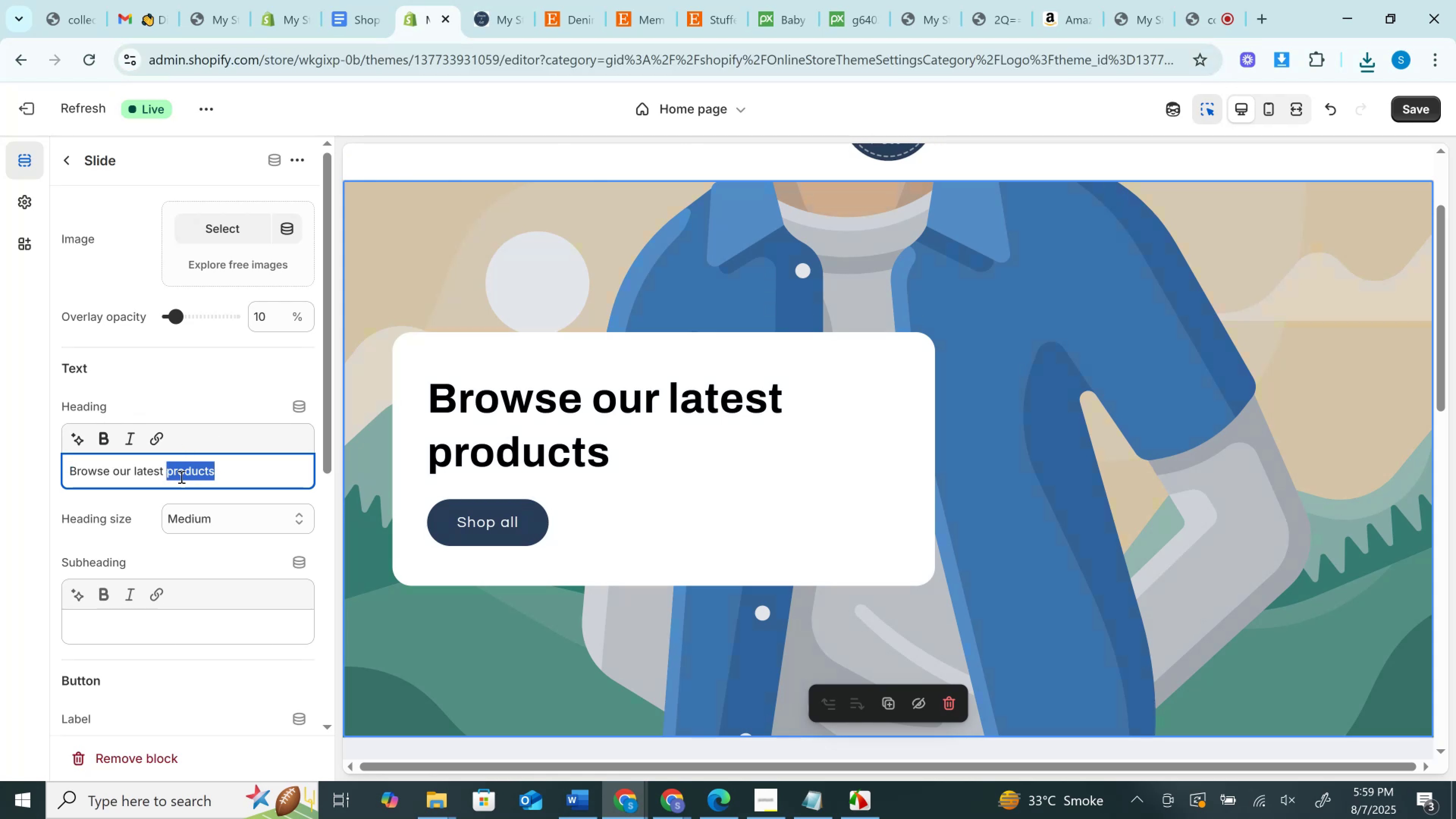 
key(Control+V)
 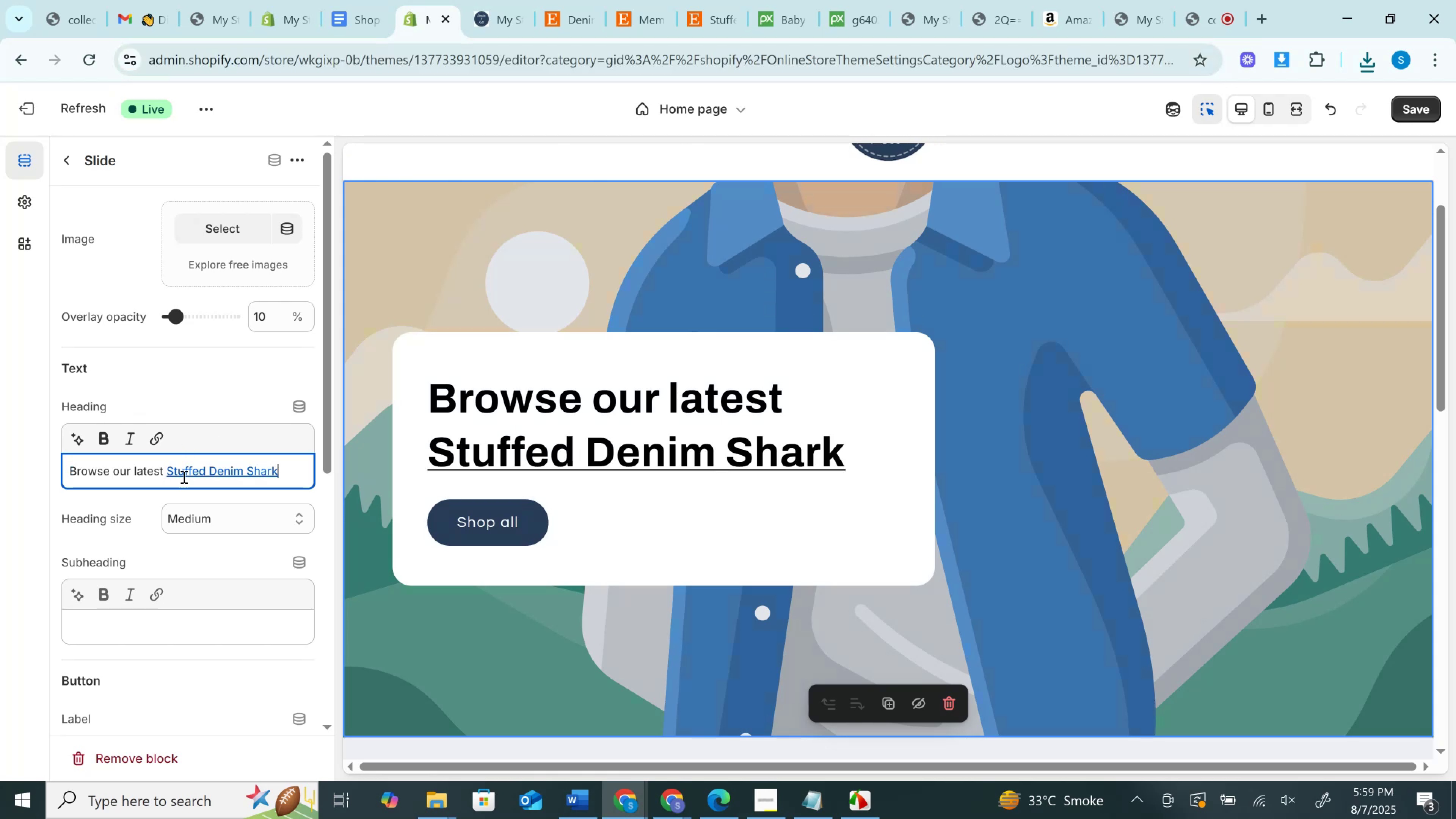 
key(Control+Z)
 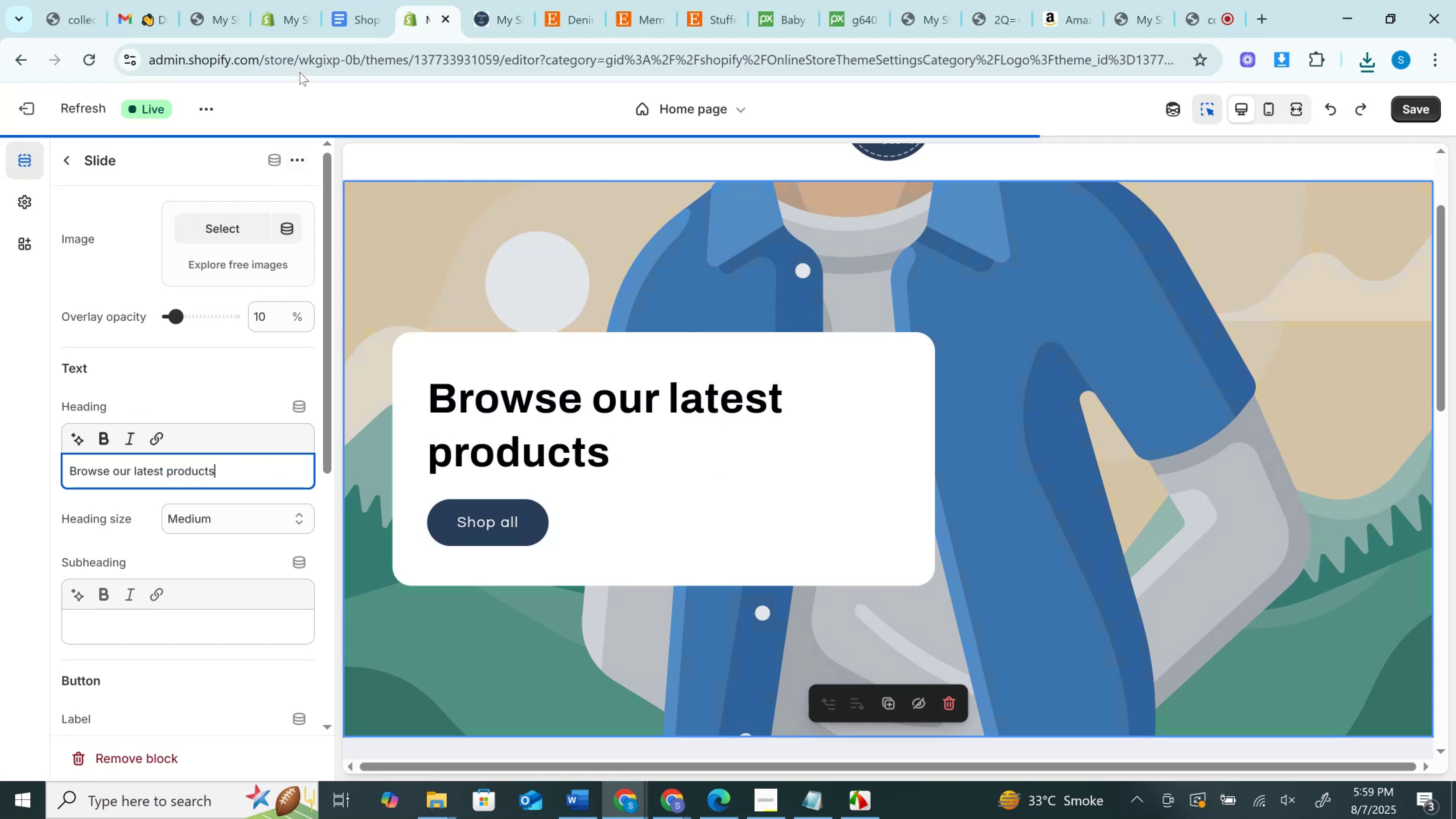 
left_click([294, 56])
 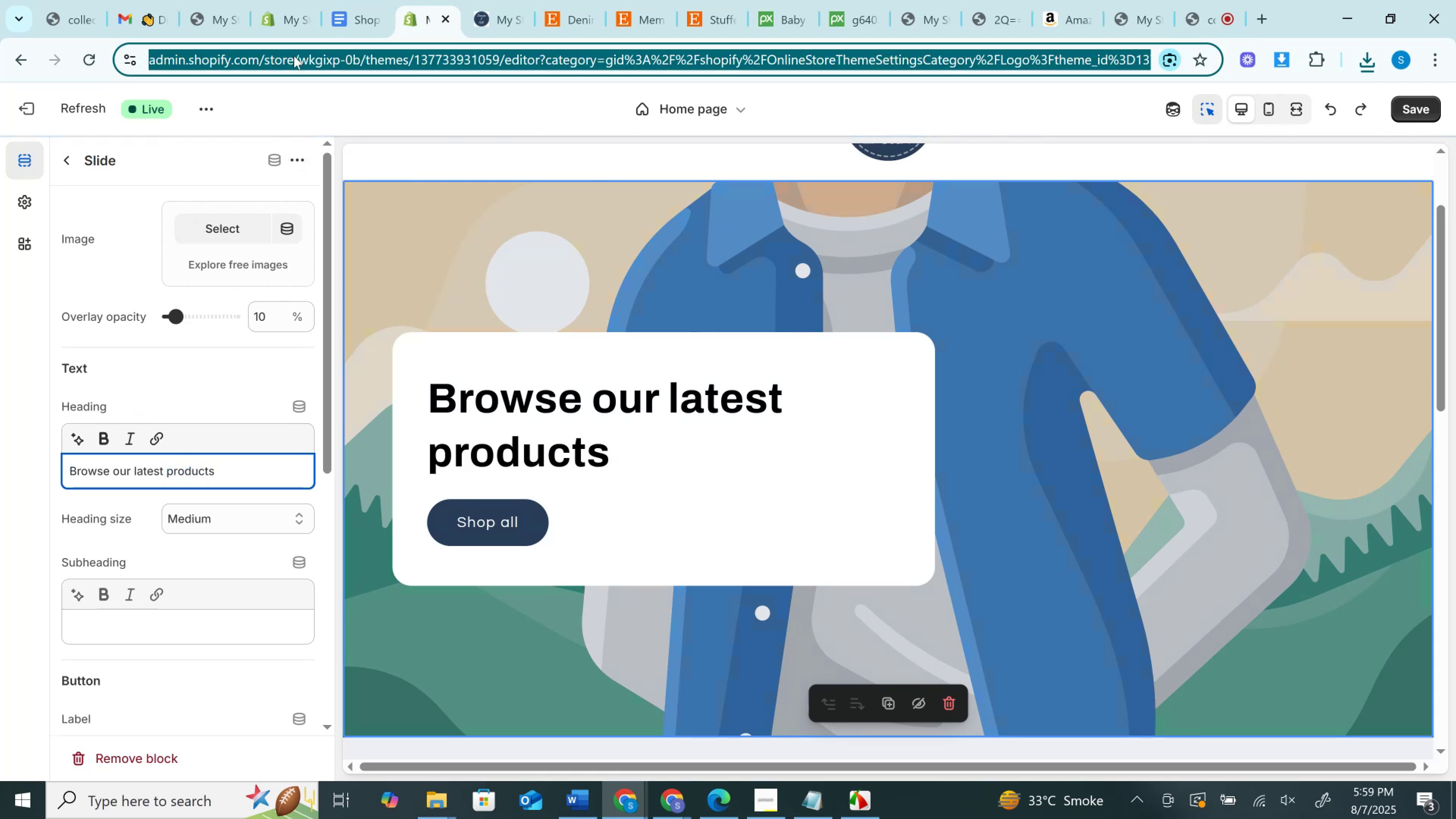 
key(Control+V)
 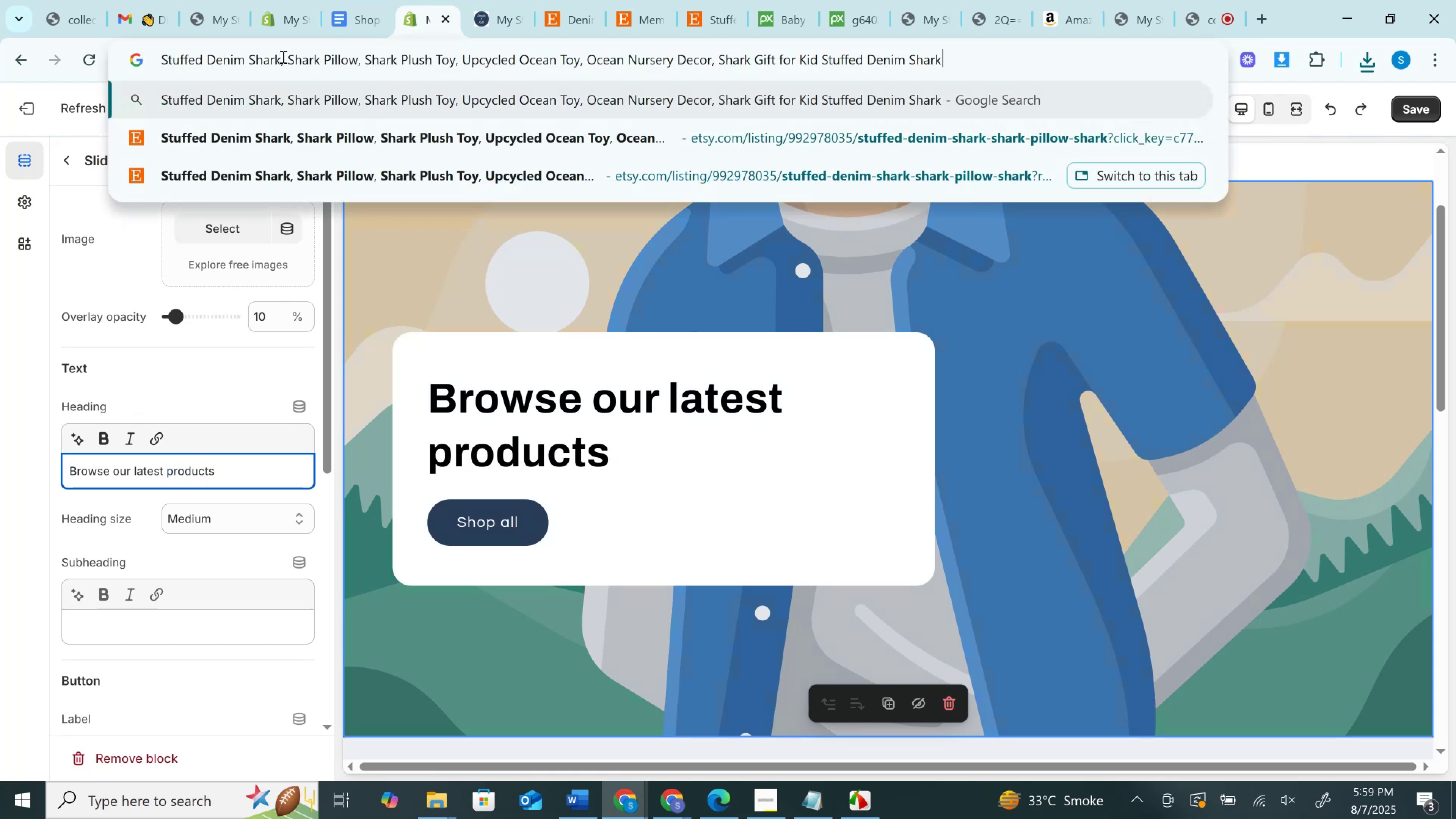 
left_click_drag(start_coordinate=[291, 58], to_coordinate=[355, 56])
 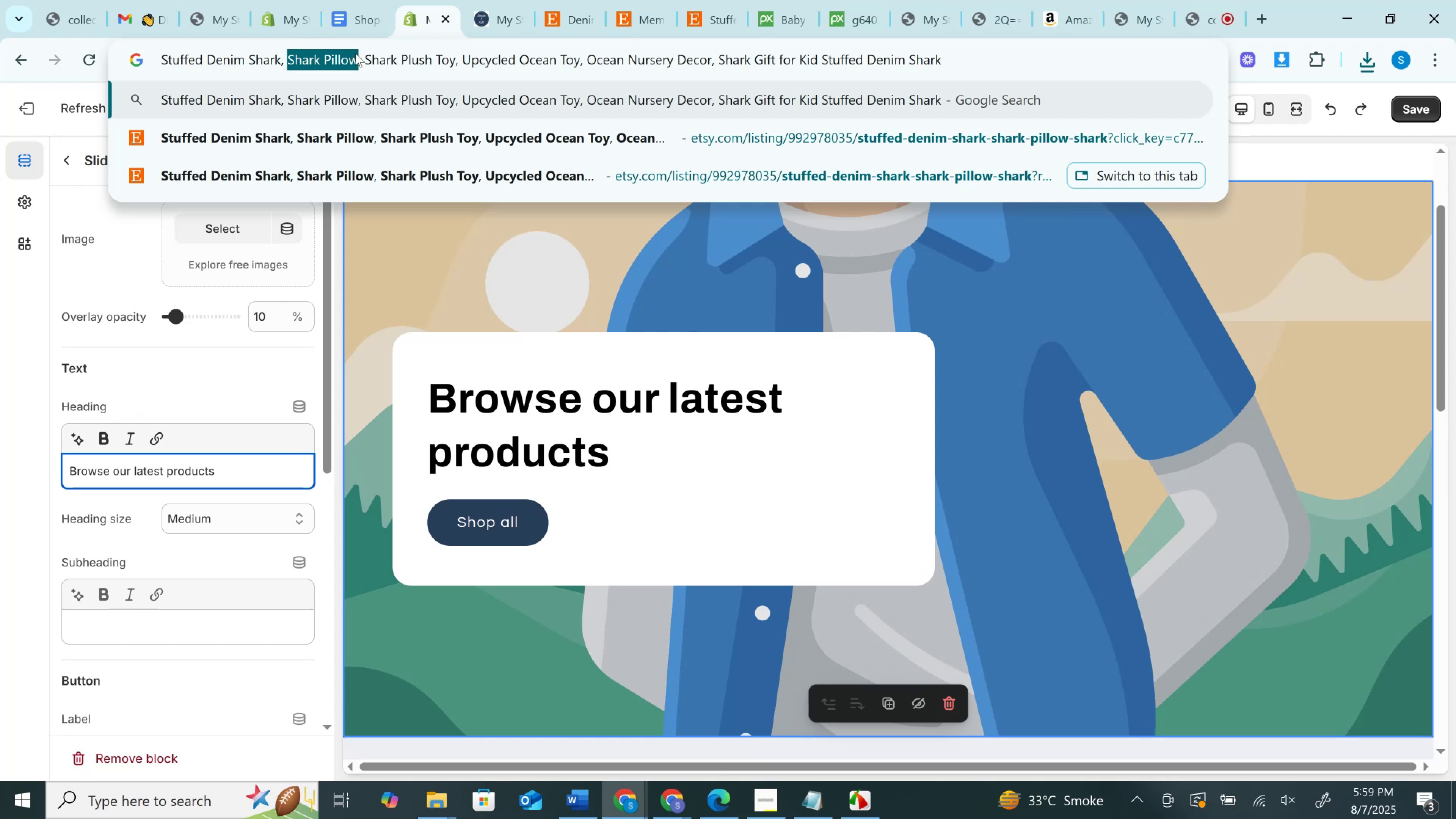 
key(Control+C)
 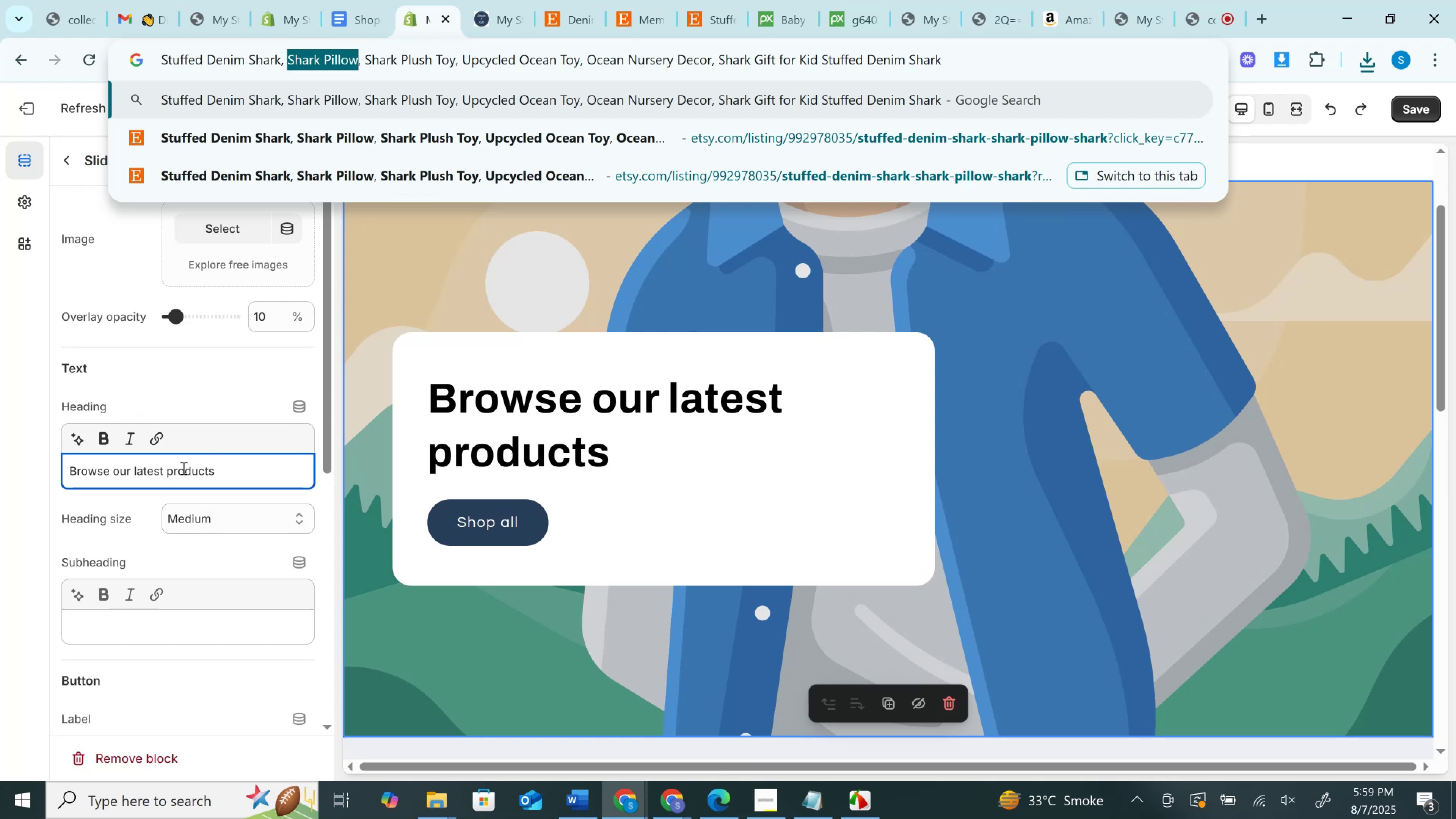 
left_click([183, 464])
 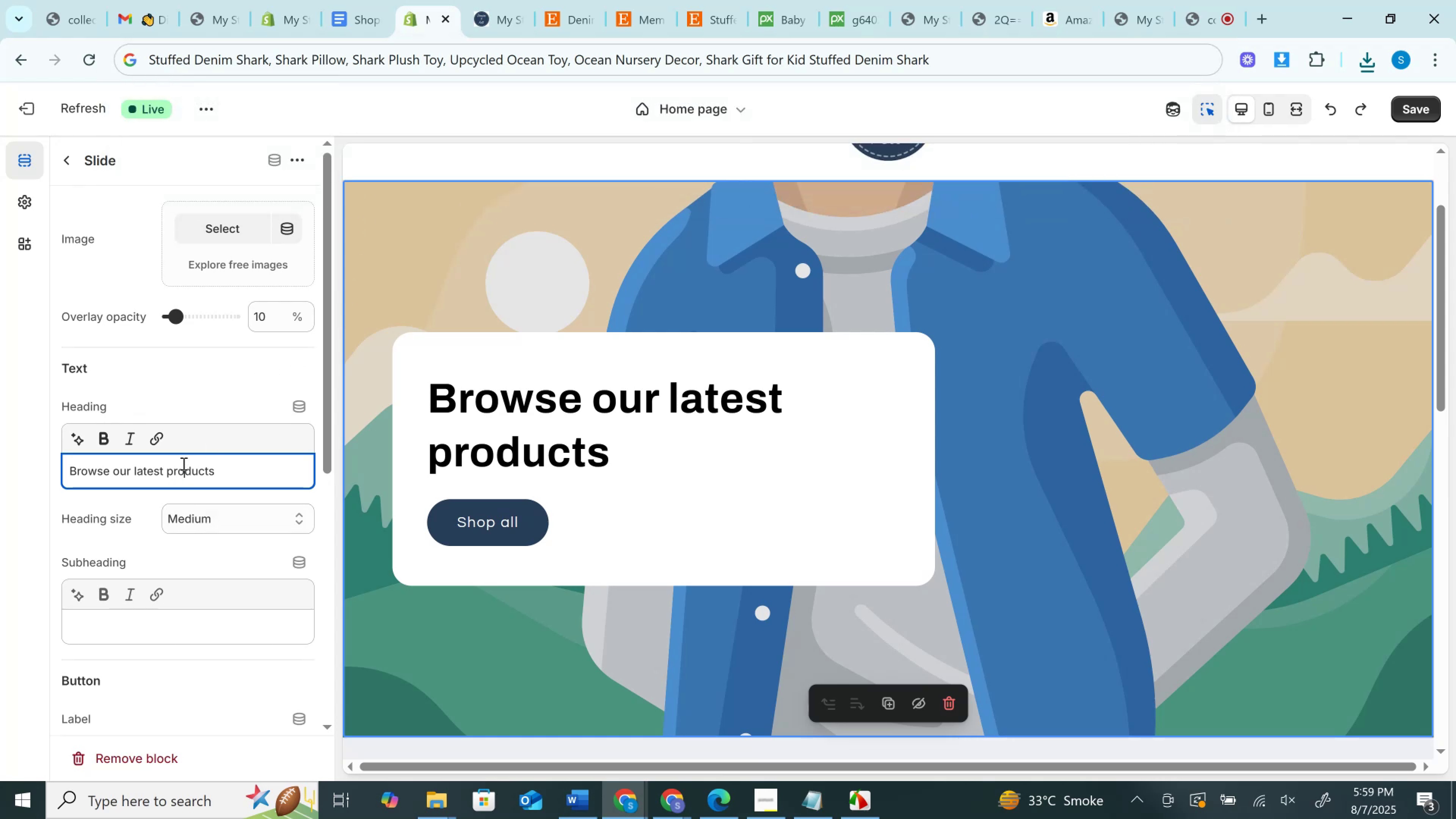 
hold_key(key=ControlLeft, duration=0.63)
double_click([183, 463])
 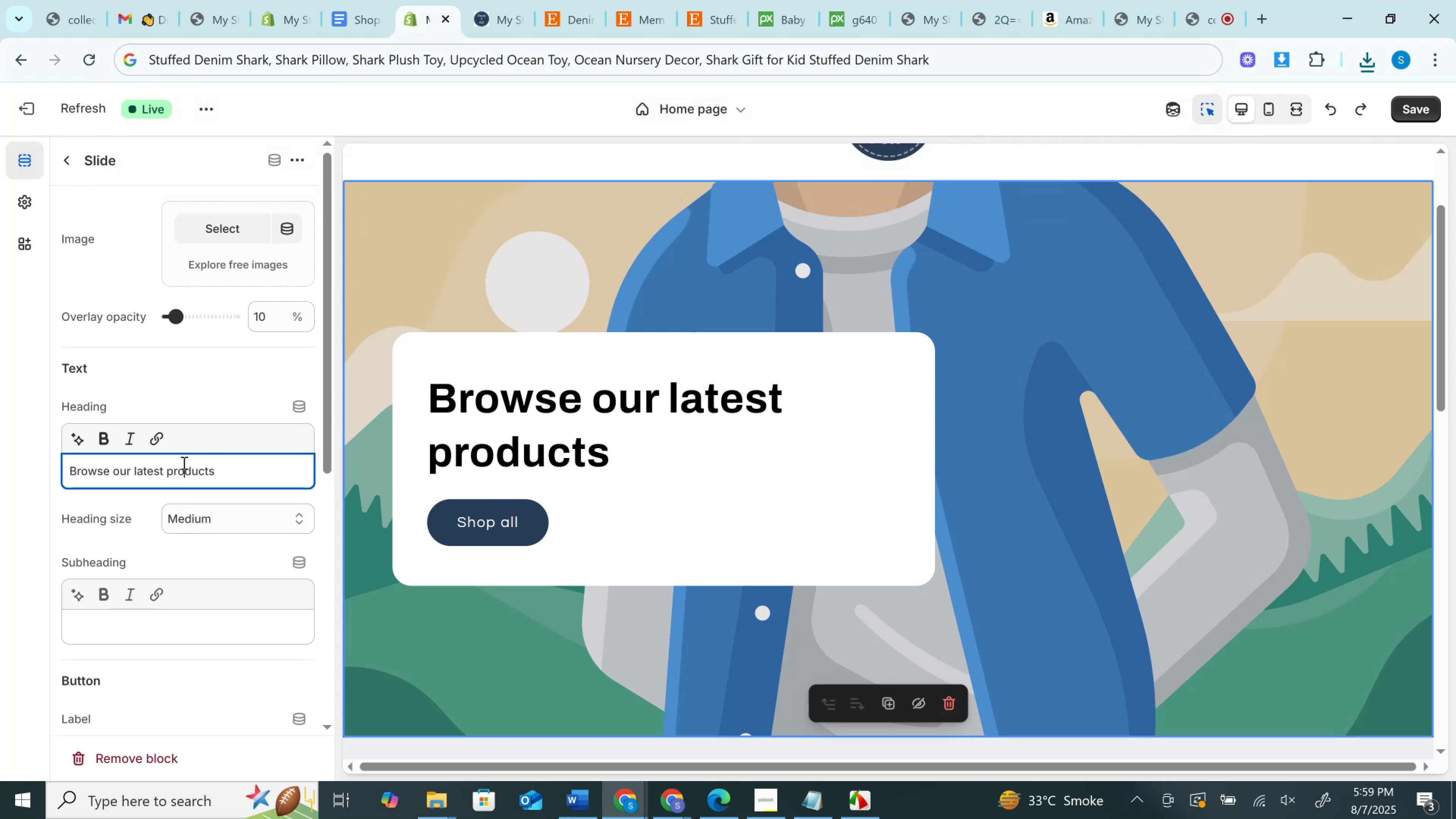 
double_click([183, 463])
 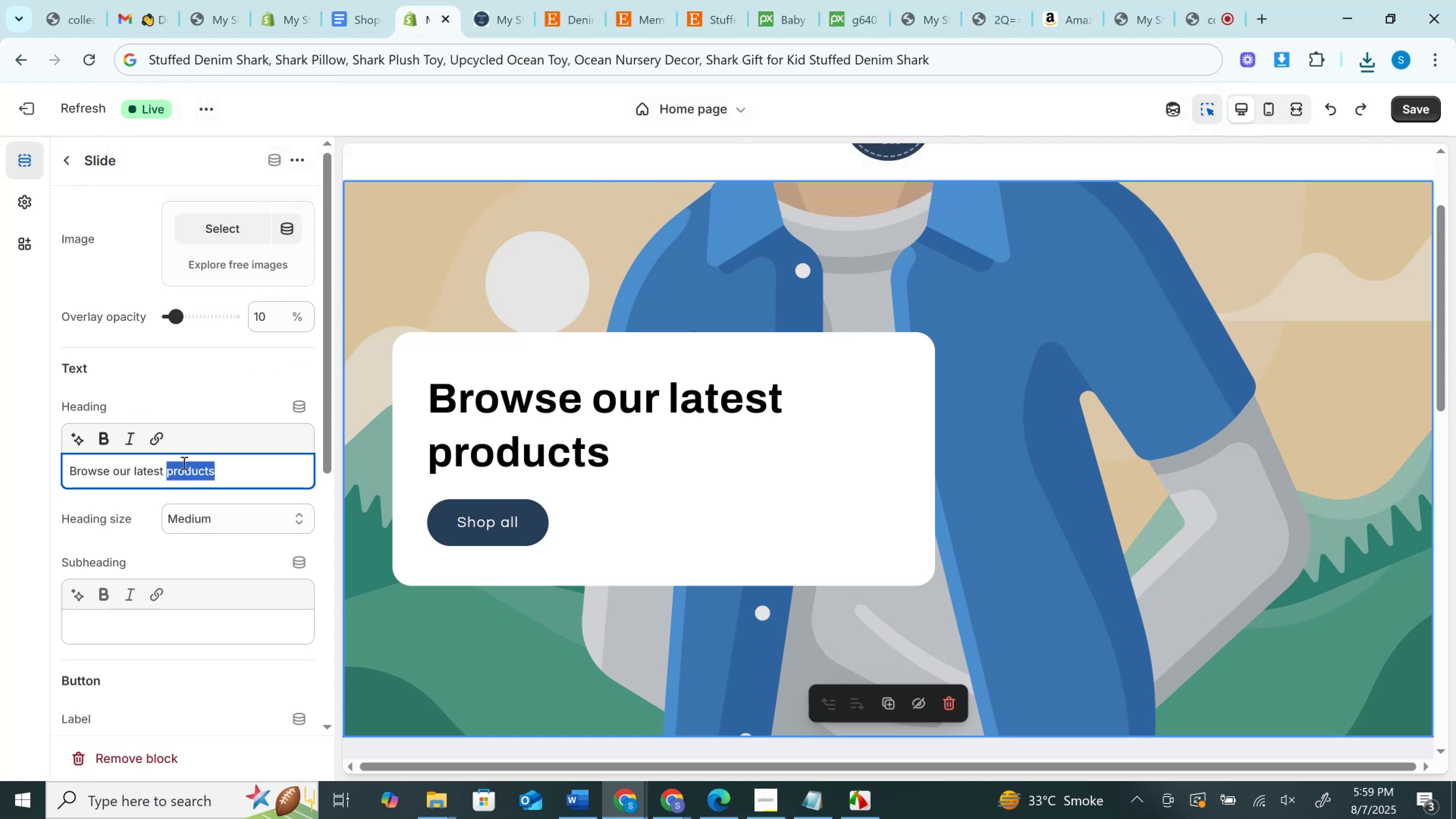 
key(Control+V)
 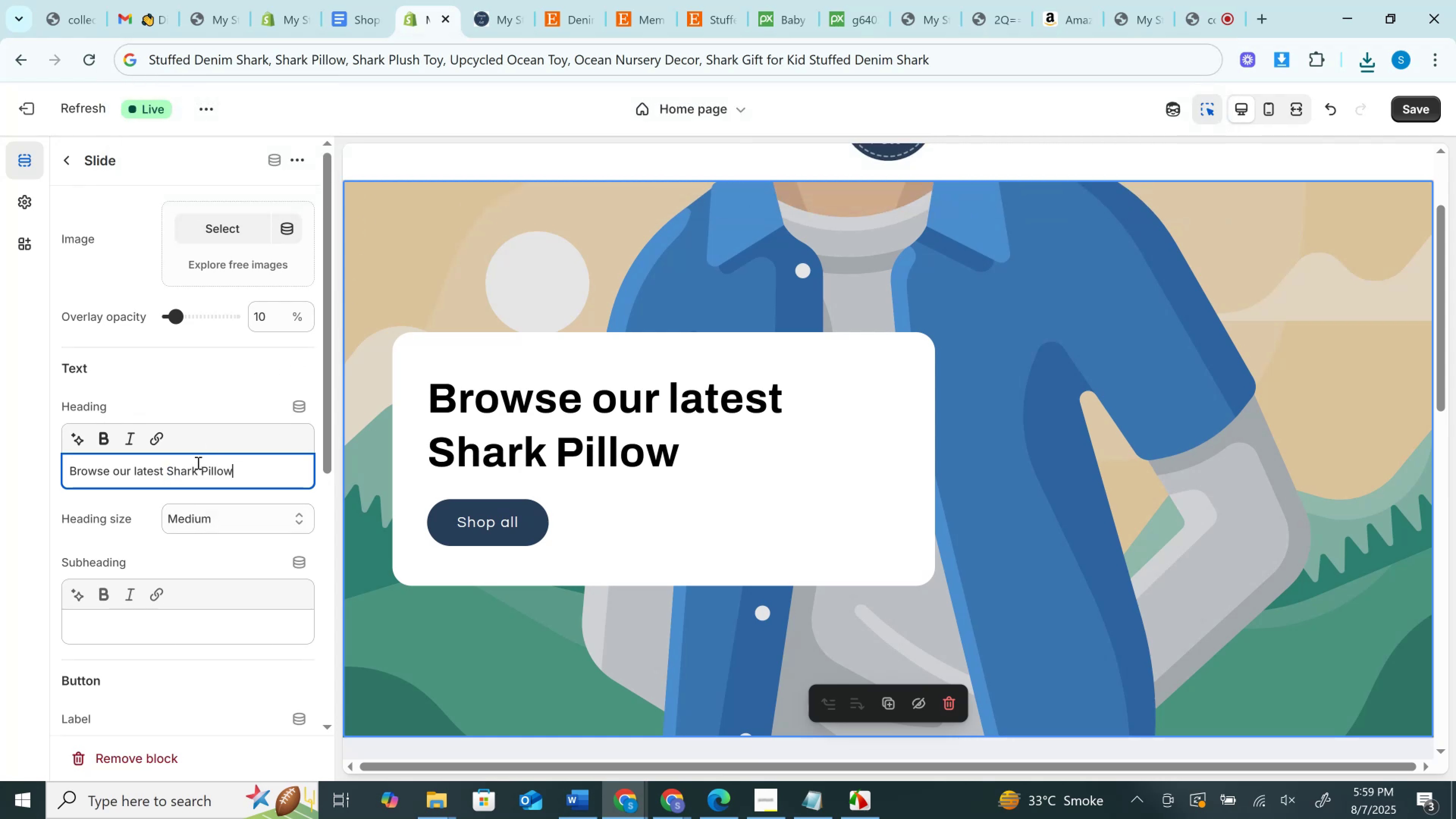 
scroll: coordinate [199, 463], scroll_direction: up, amount: 1.0
 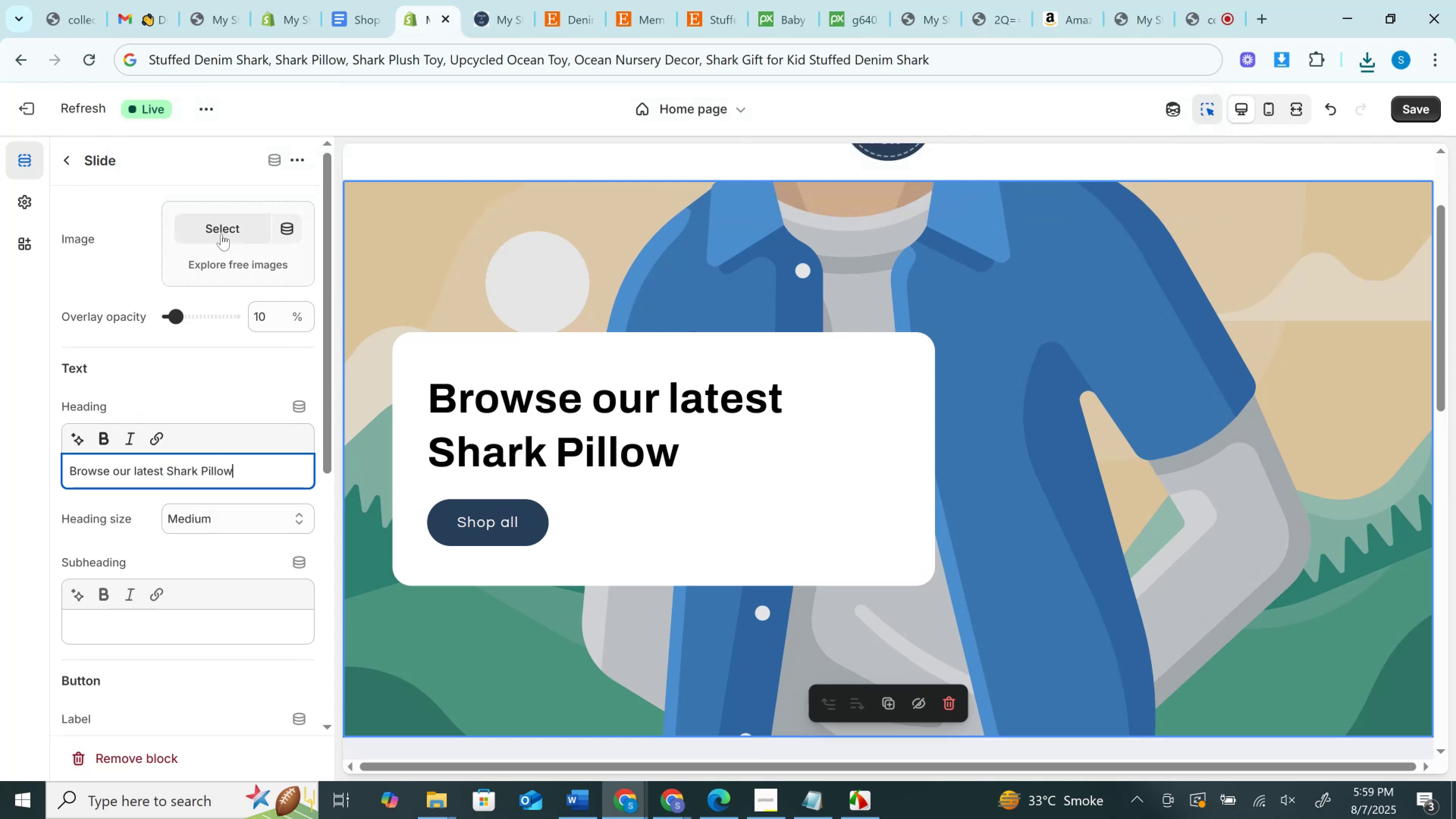 
left_click([221, 230])
 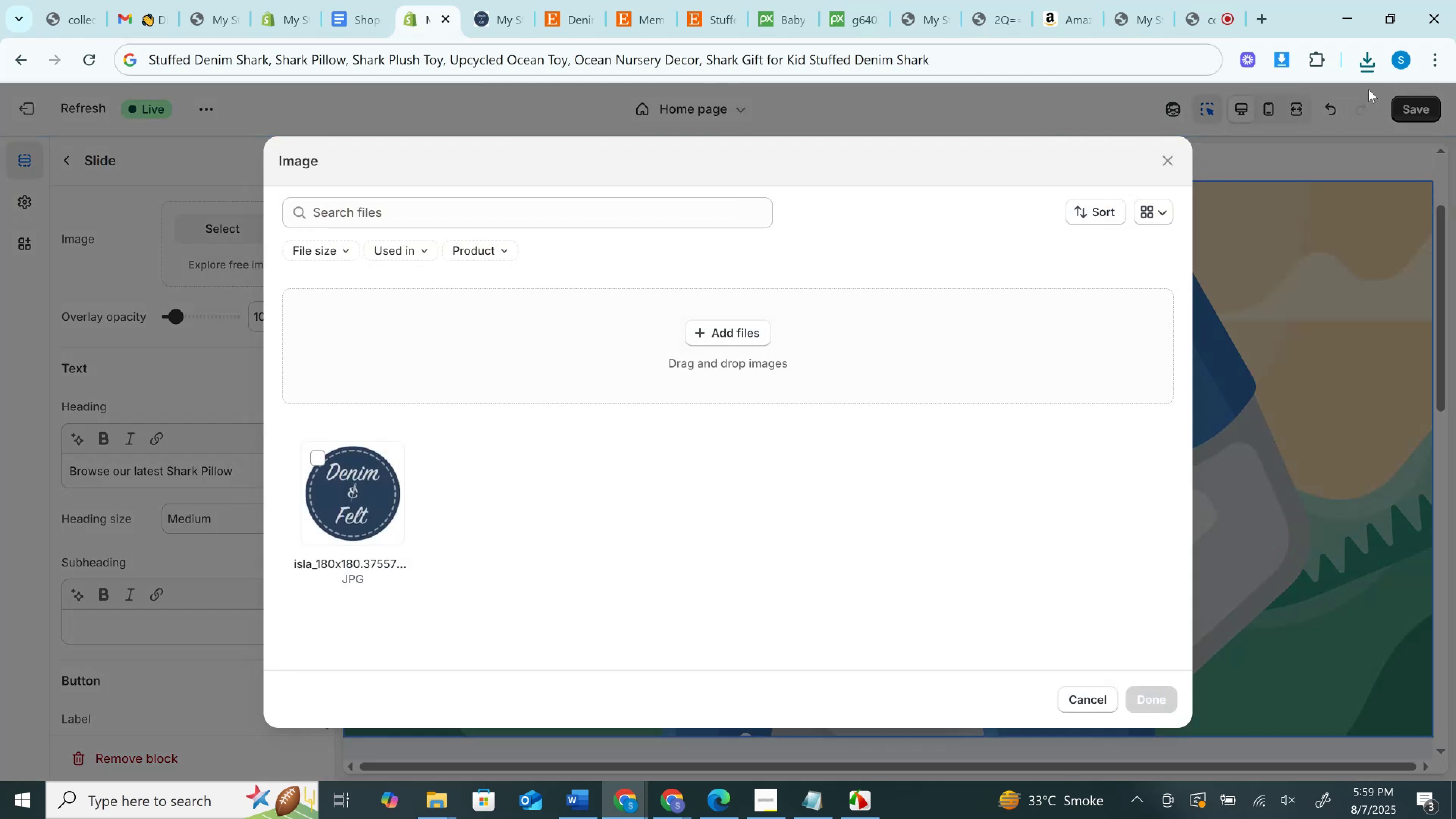 
left_click([1361, 62])
 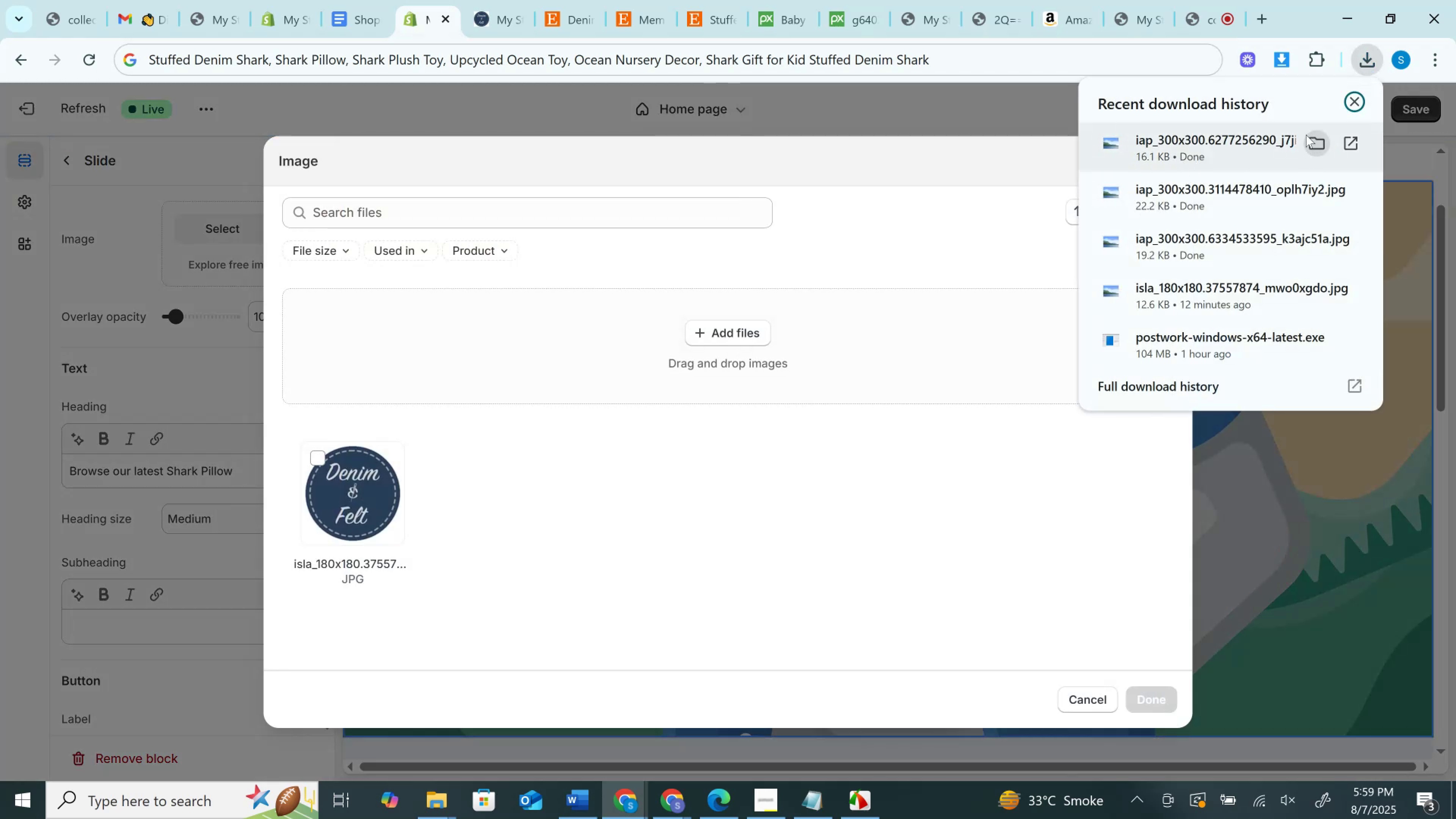 
left_click_drag(start_coordinate=[1244, 139], to_coordinate=[708, 399])
 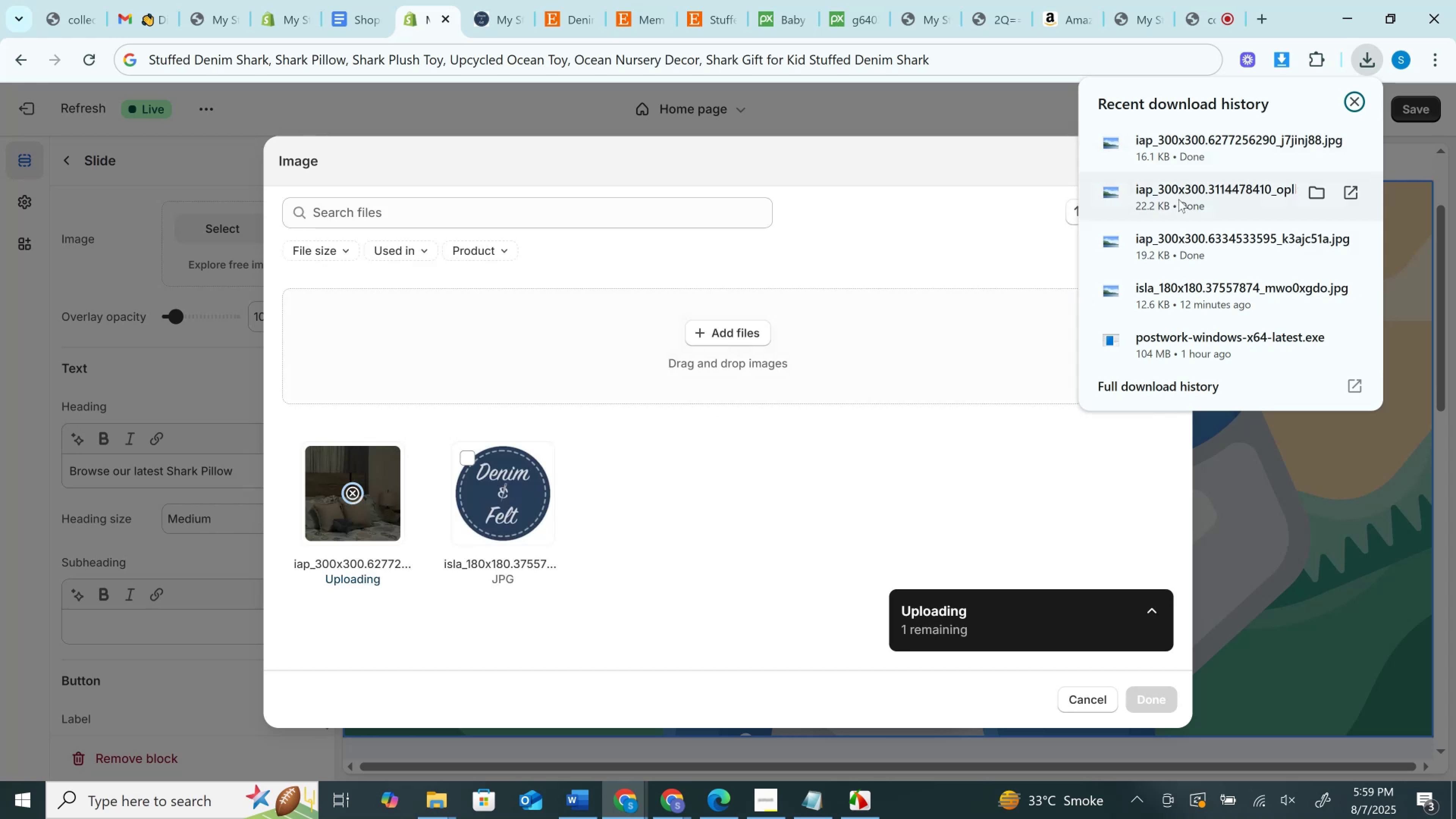 
left_click_drag(start_coordinate=[1180, 195], to_coordinate=[638, 446])
 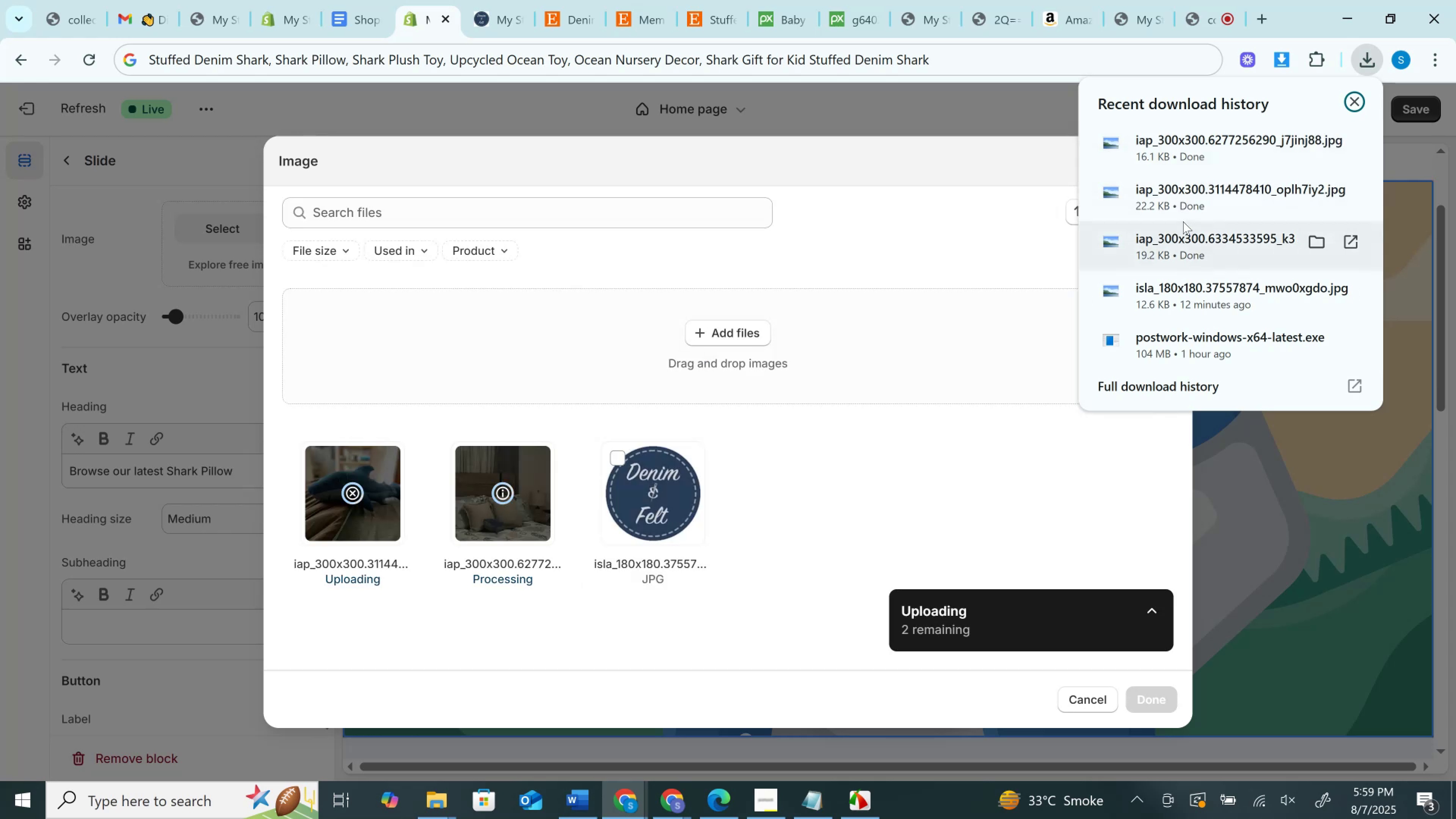 
left_click_drag(start_coordinate=[1183, 242], to_coordinate=[767, 510])
 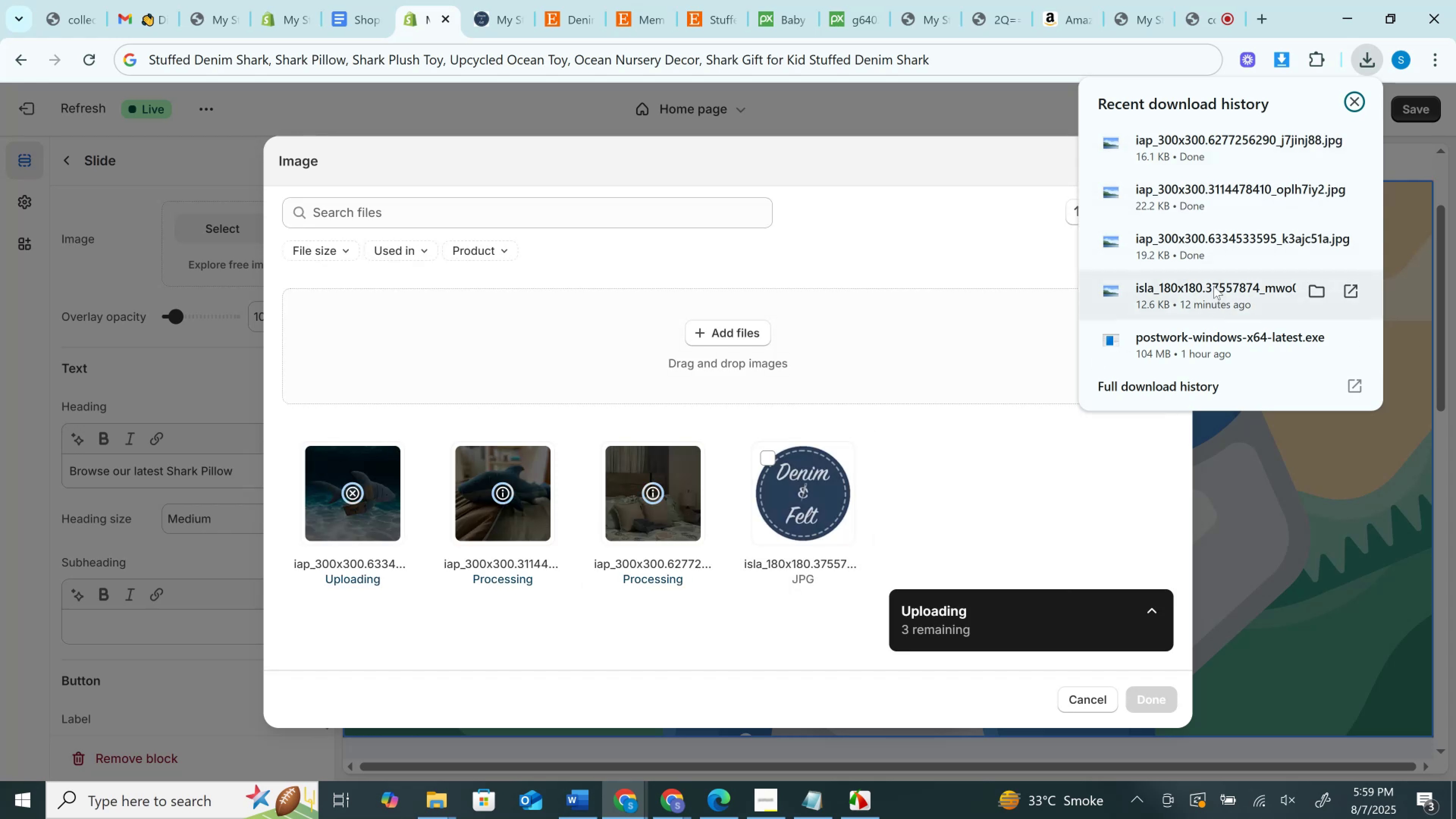 
left_click_drag(start_coordinate=[1214, 285], to_coordinate=[891, 441])
 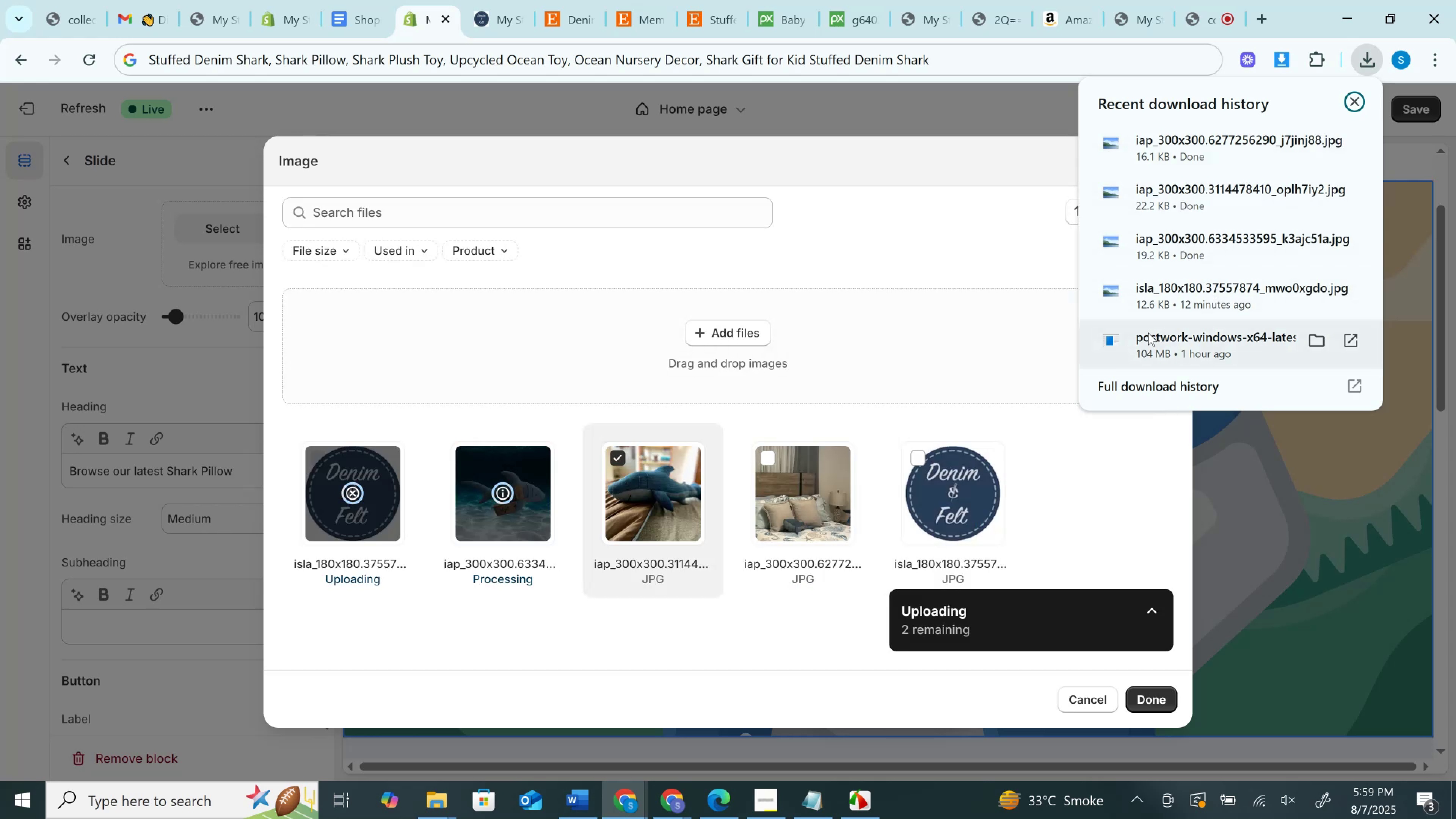 
left_click_drag(start_coordinate=[1138, 339], to_coordinate=[1155, 332])
 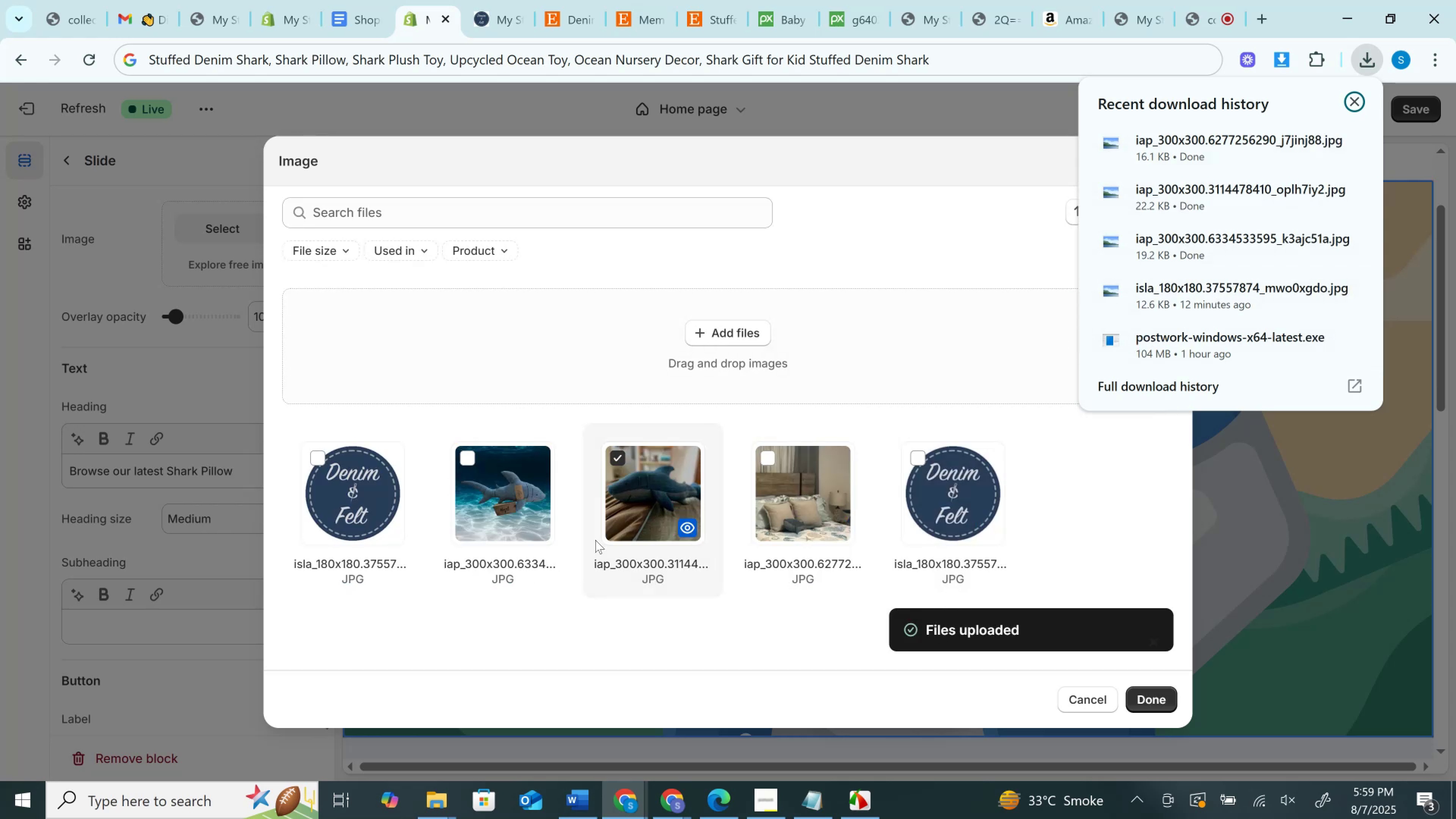 
left_click([487, 513])
 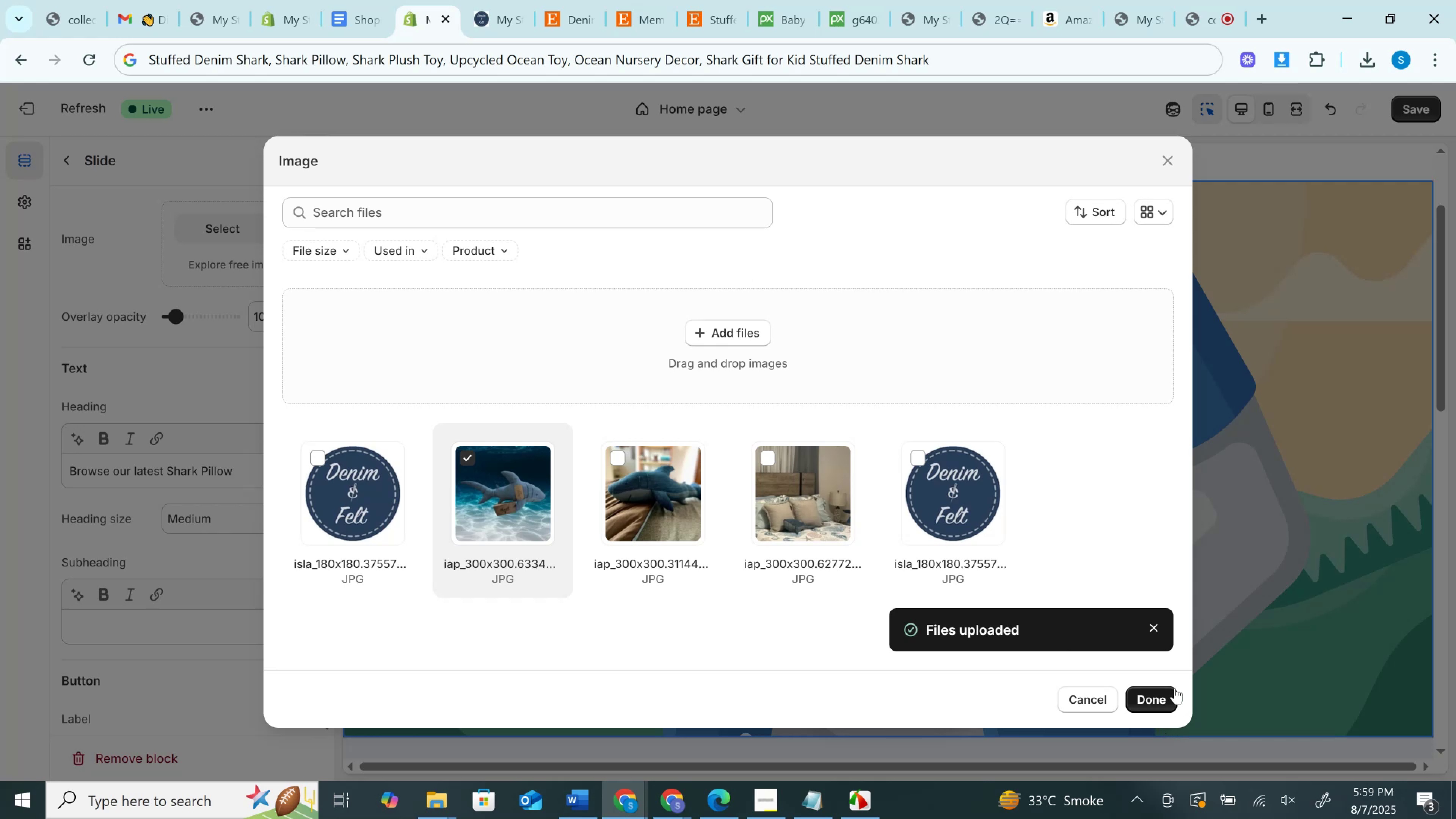 
left_click([1163, 701])
 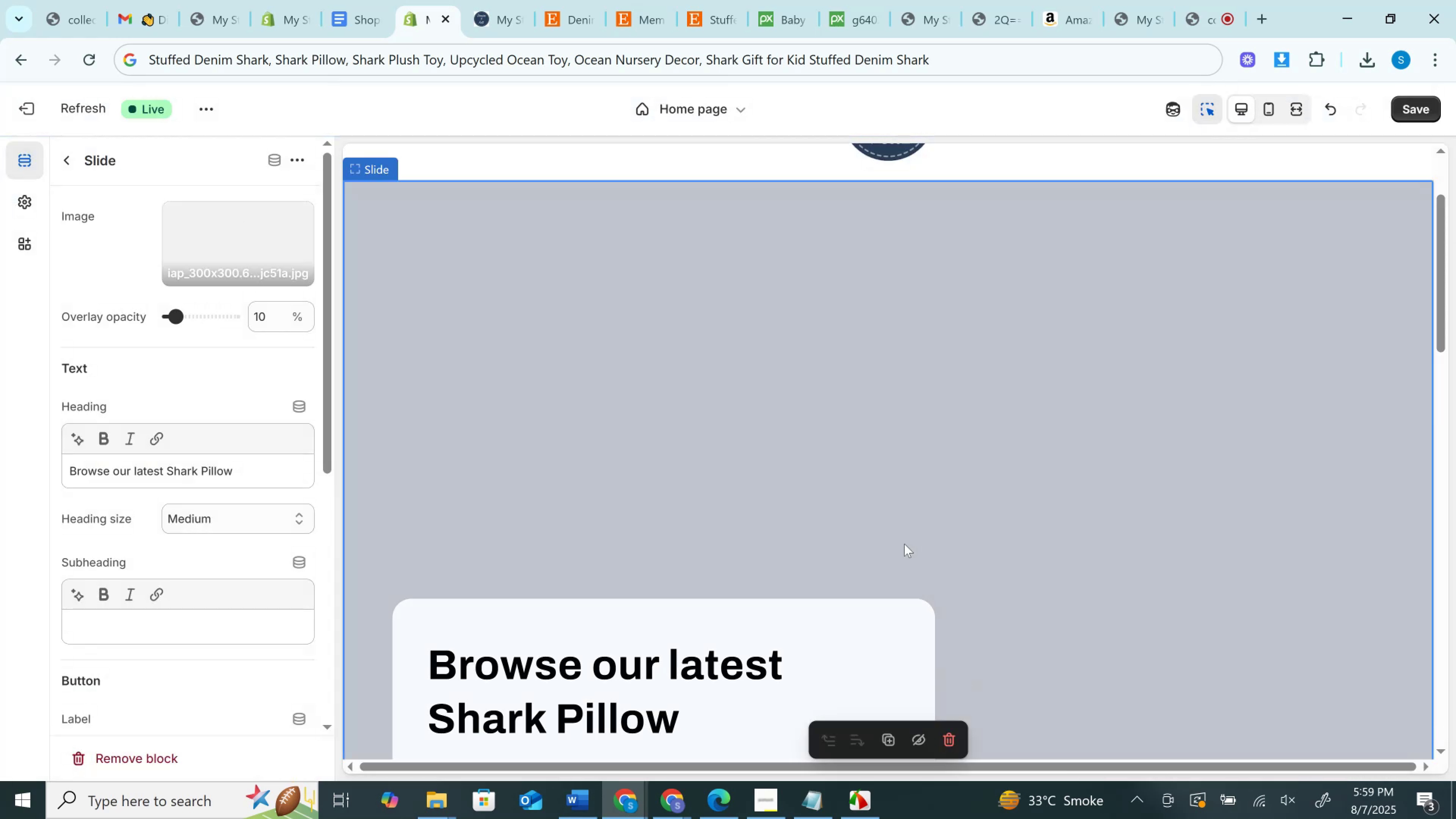 
scroll: coordinate [828, 460], scroll_direction: down, amount: 2.0
 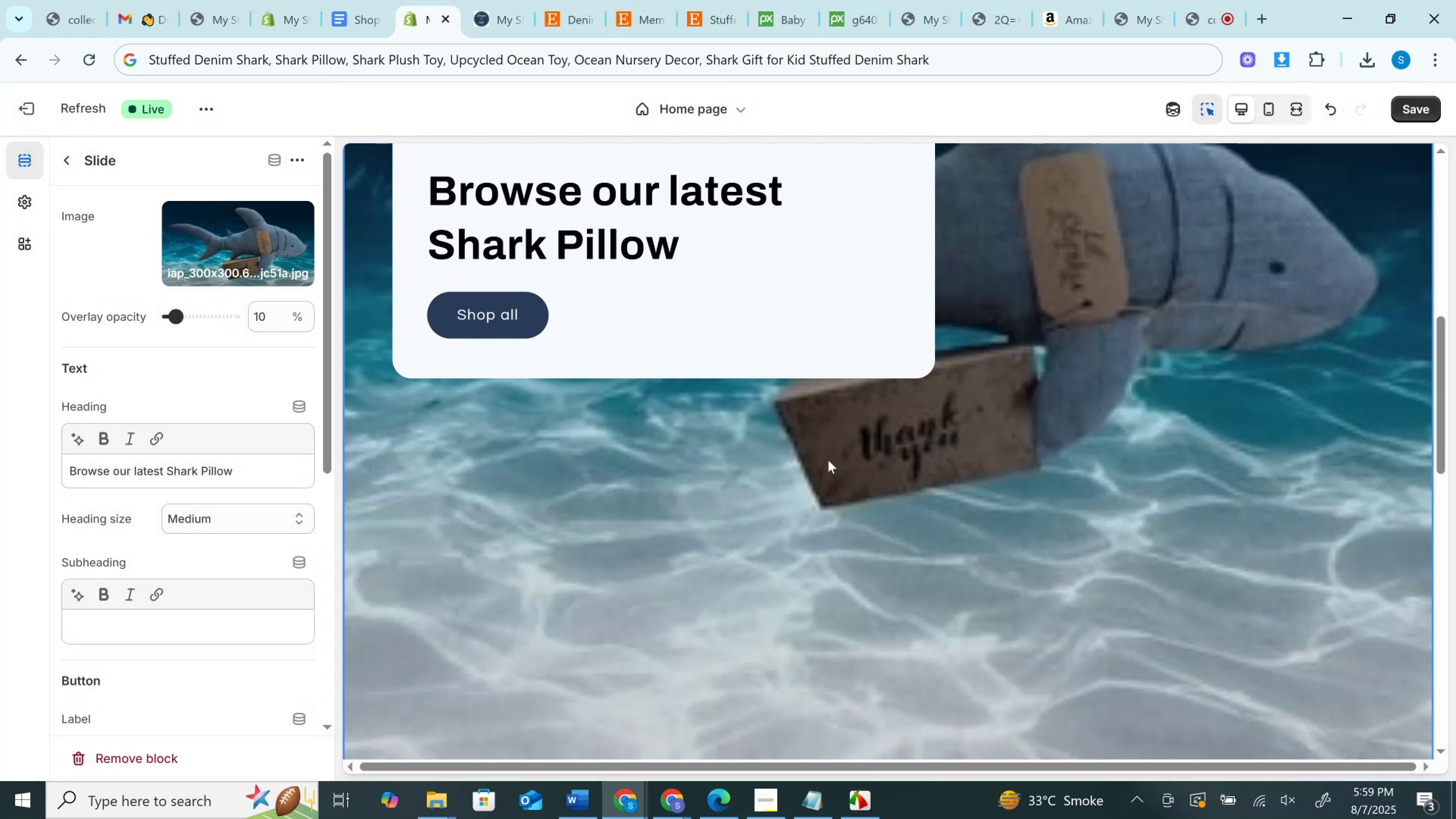 
scroll: coordinate [828, 460], scroll_direction: up, amount: 2.0
 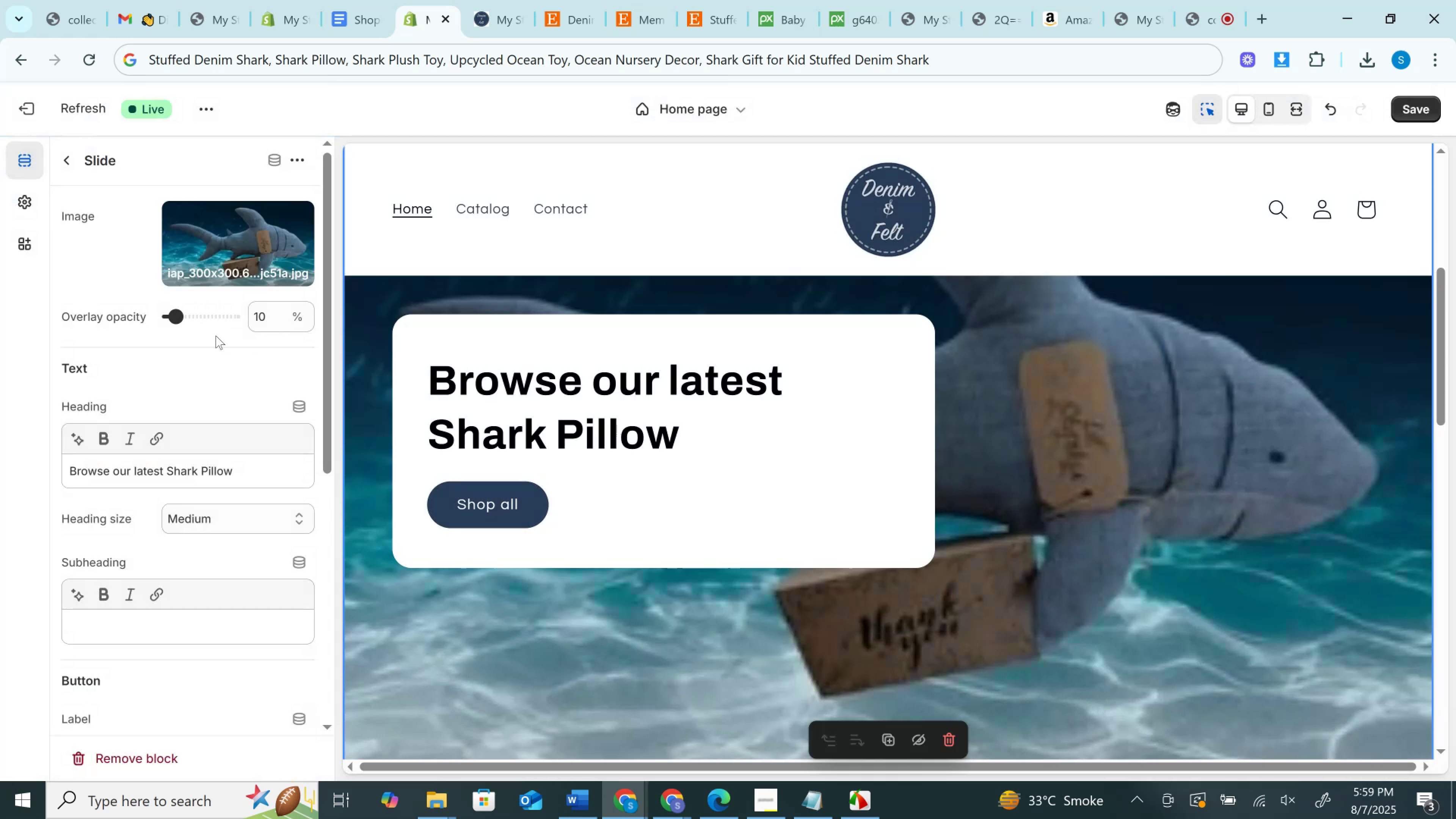 
scroll: coordinate [248, 370], scroll_direction: down, amount: 2.0
 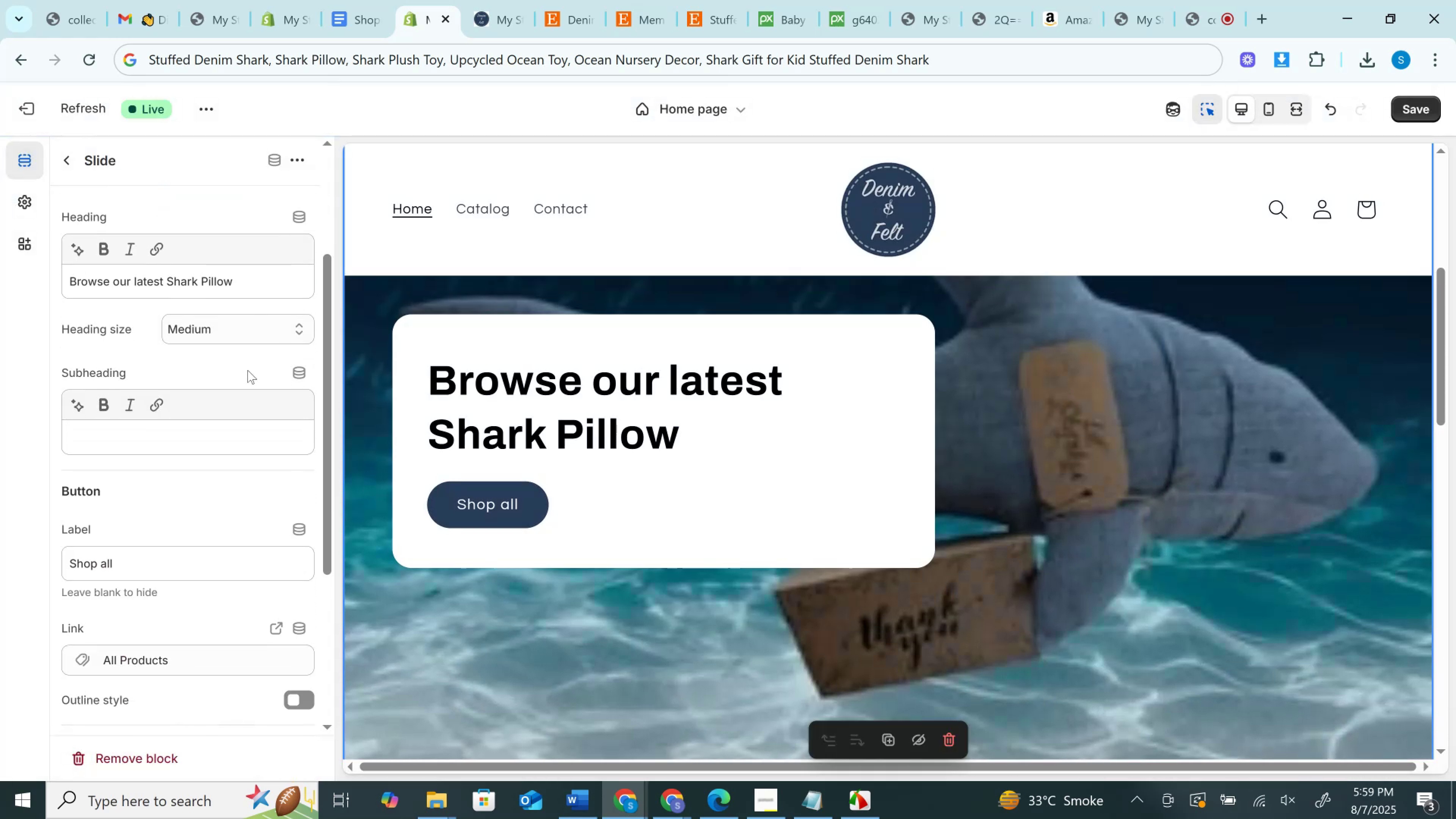 
scroll: coordinate [248, 370], scroll_direction: up, amount: 5.0
 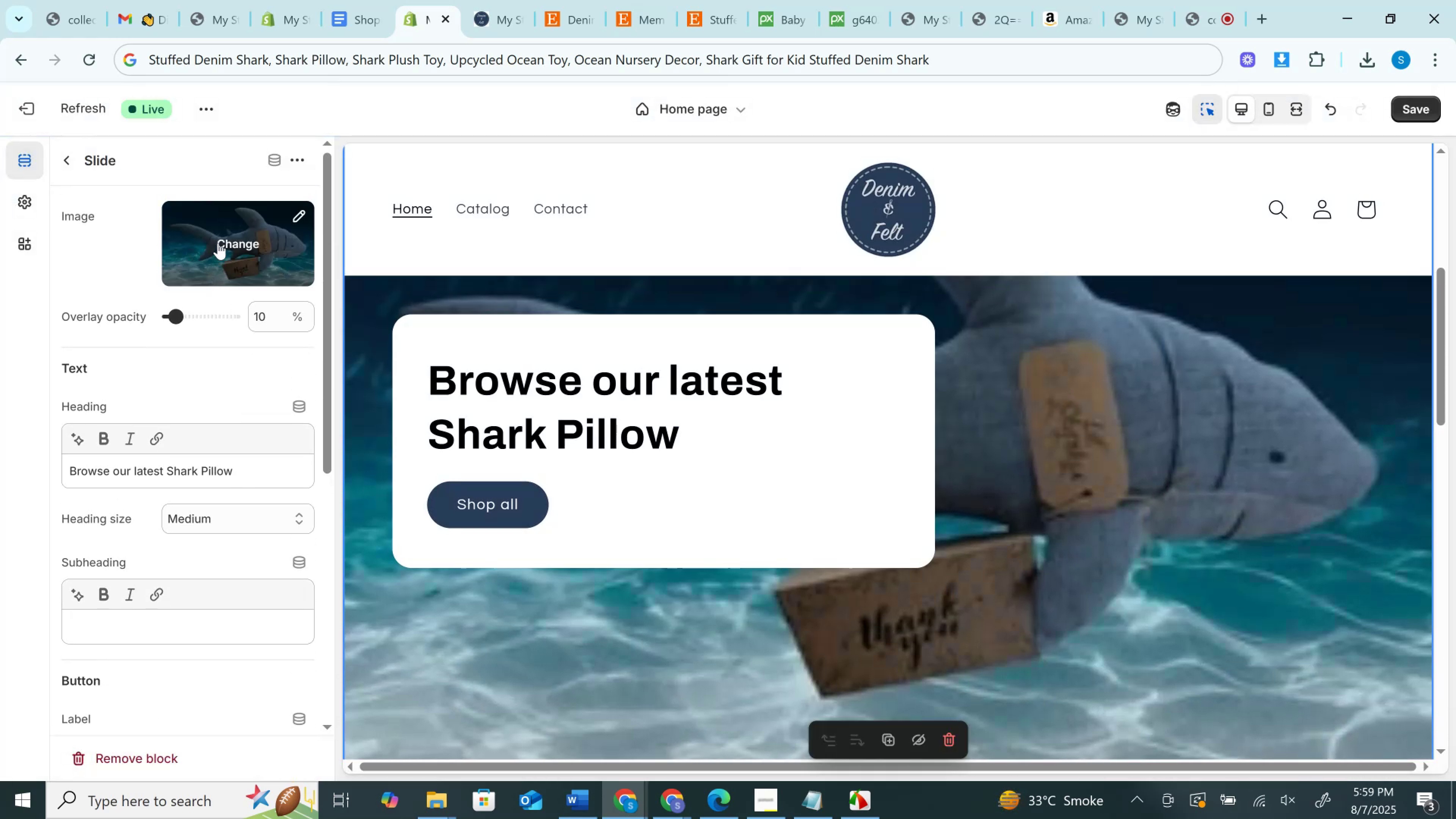 
left_click([231, 243])
 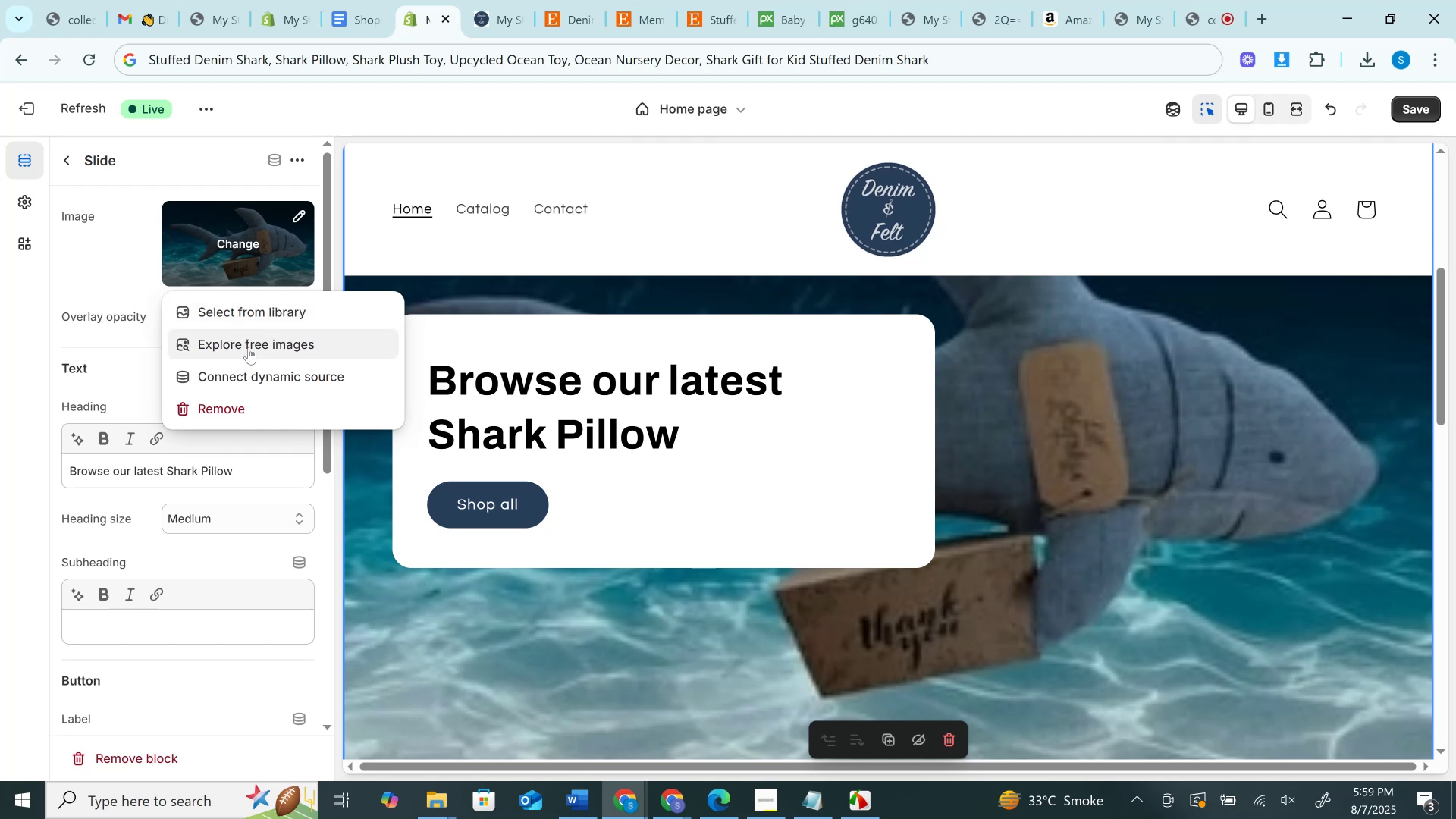 
left_click([248, 348])
 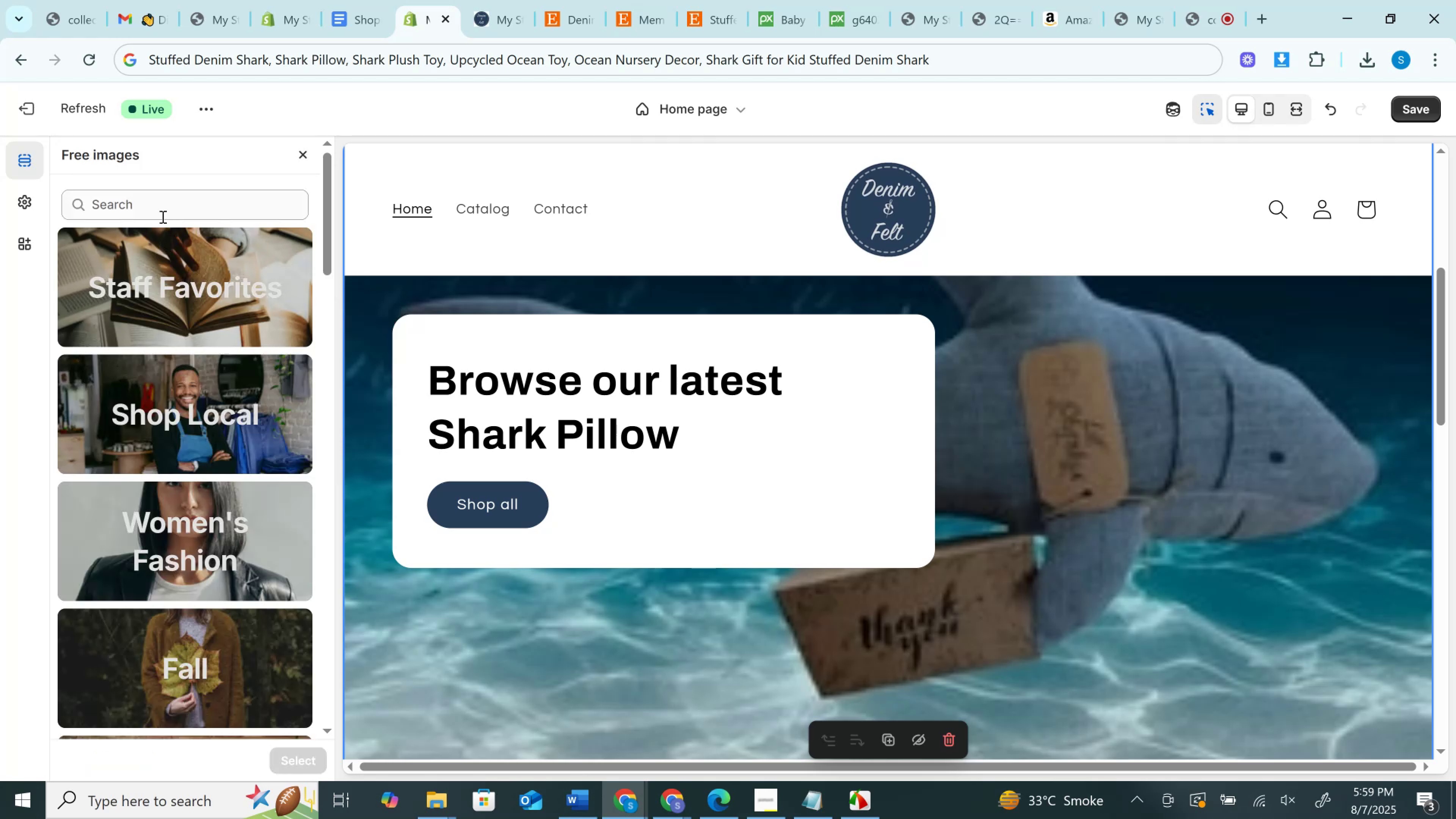 
left_click([160, 209])
 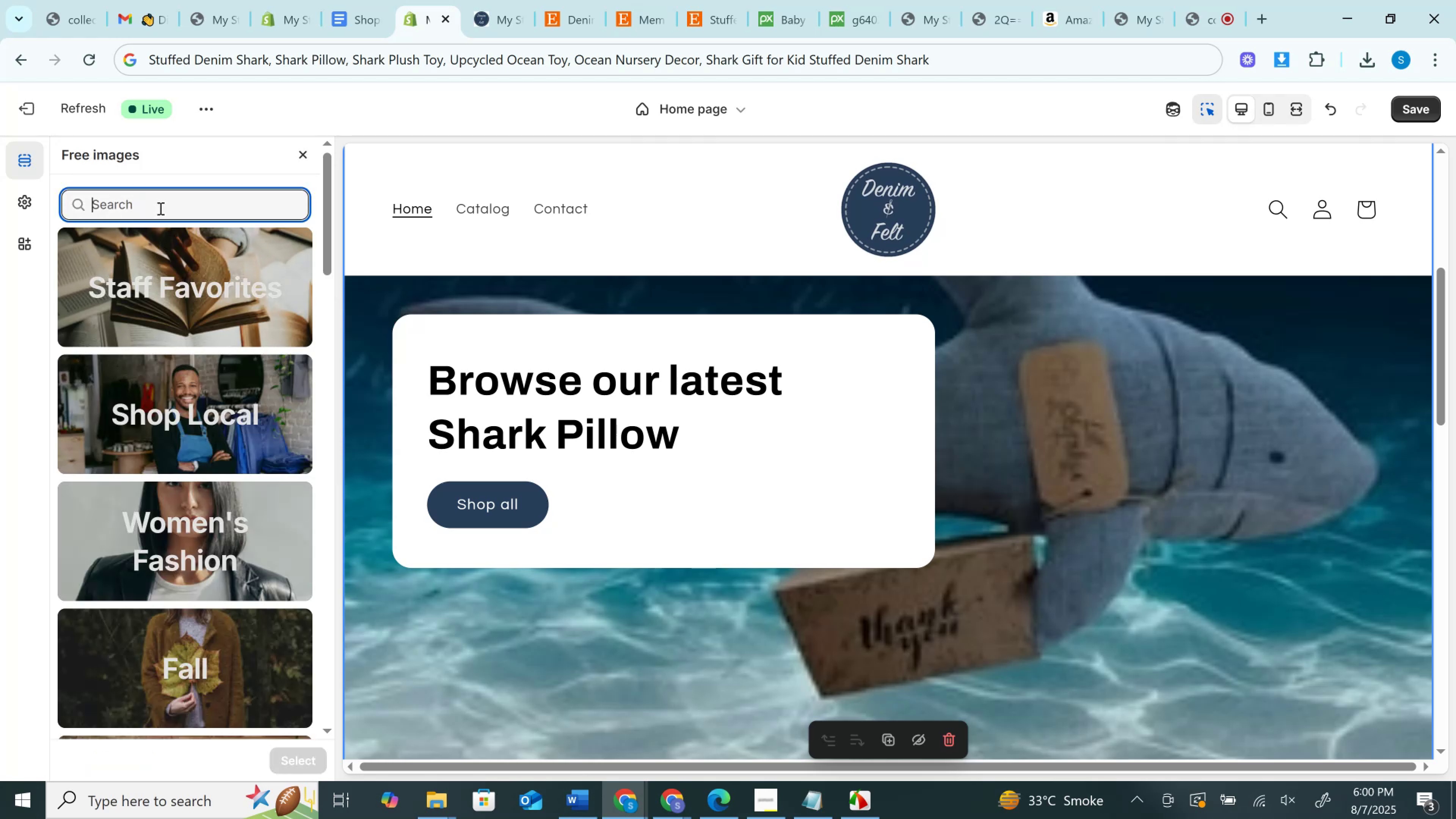 
key(Control+V)
 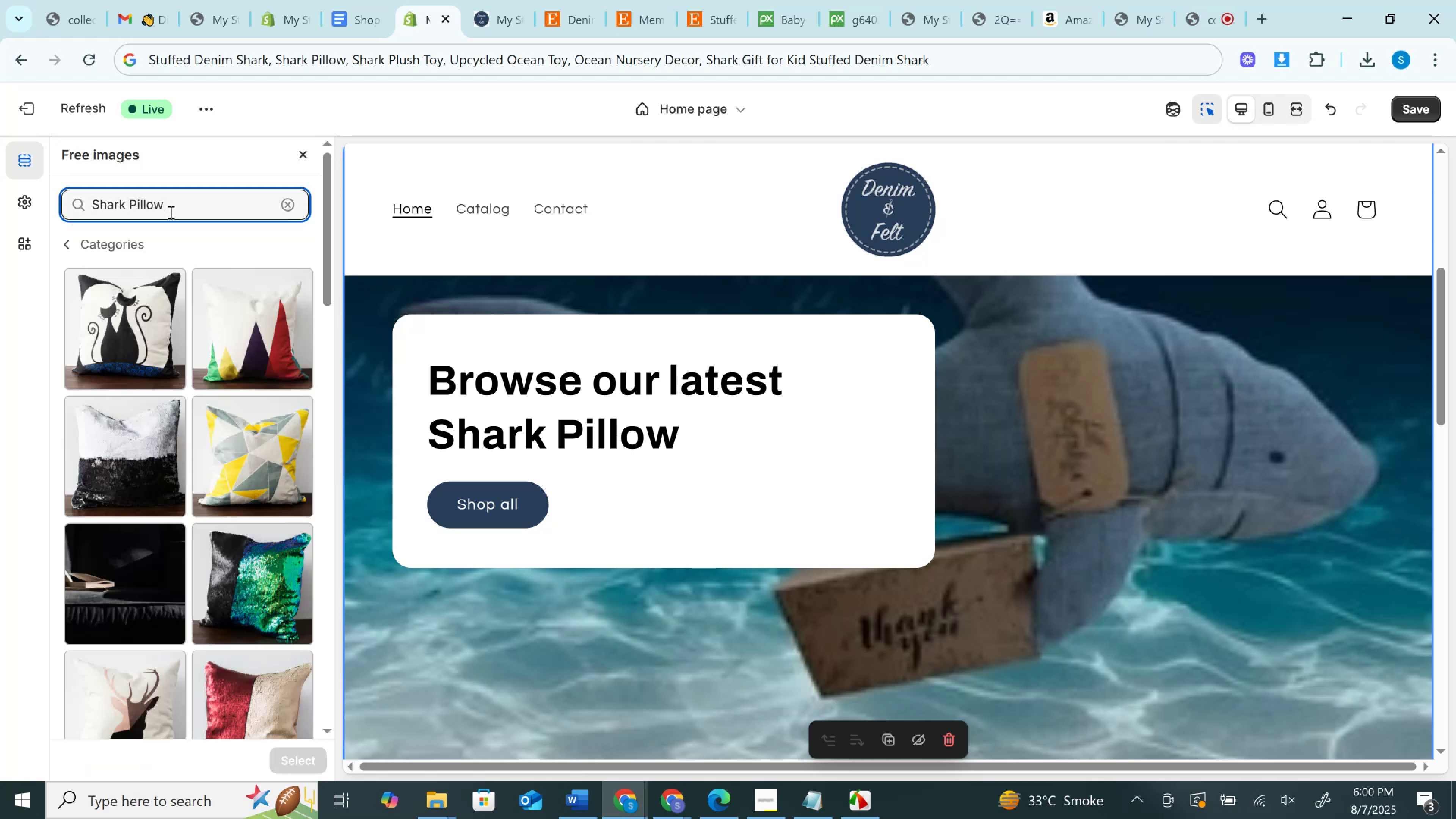 
scroll: coordinate [232, 326], scroll_direction: down, amount: 3.0
 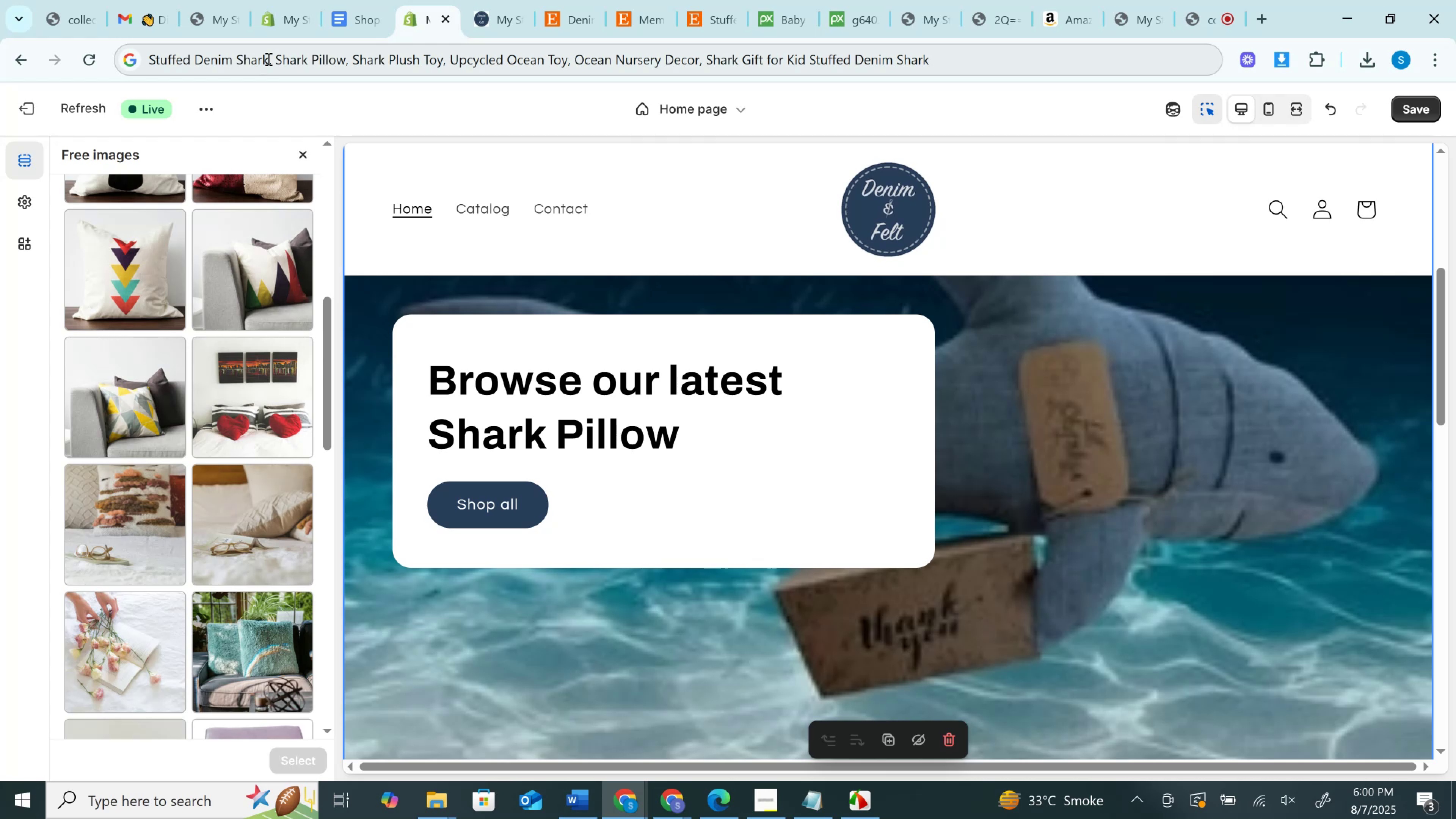 
double_click([186, 60])
 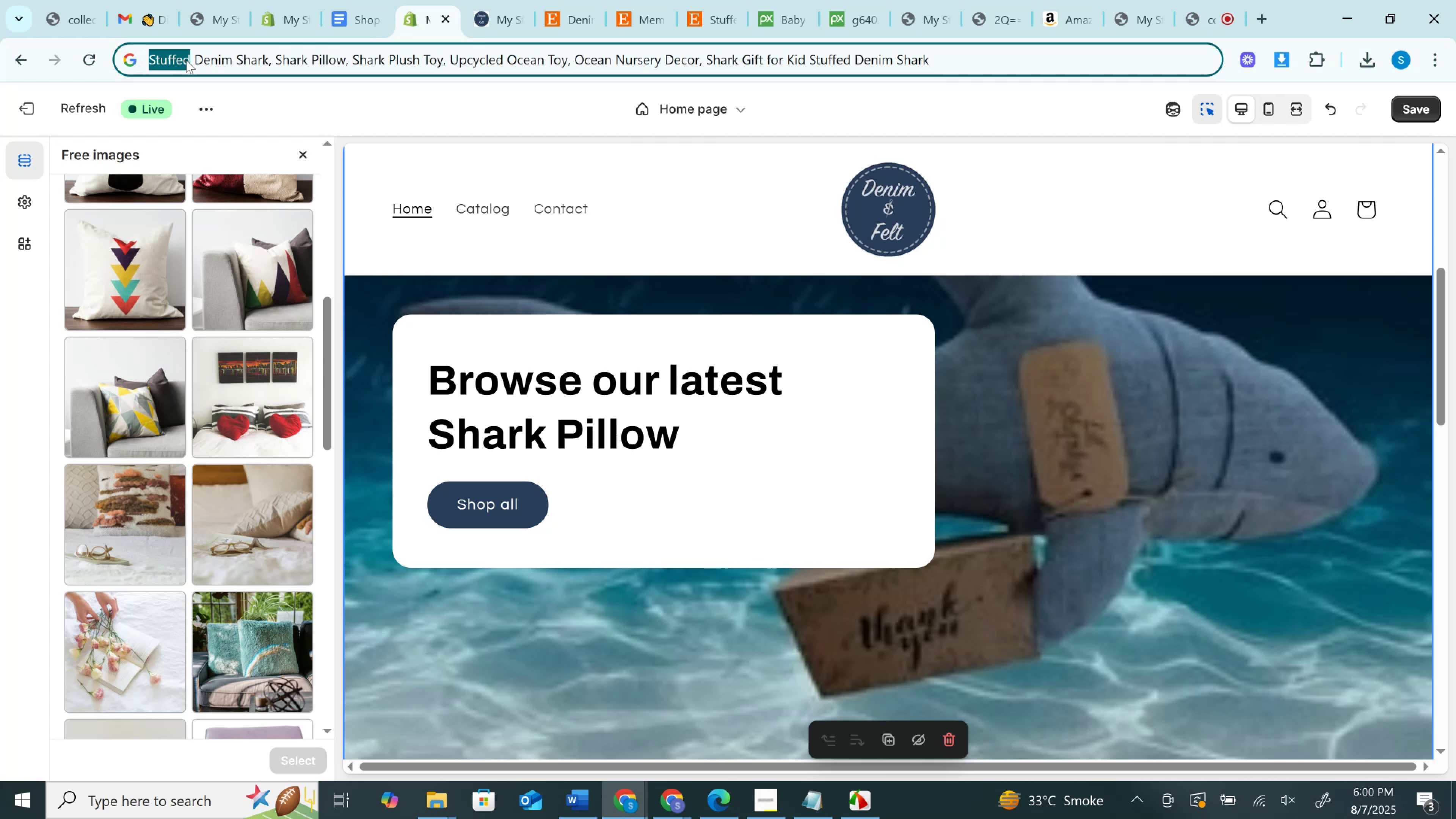 
key(Control+C)
 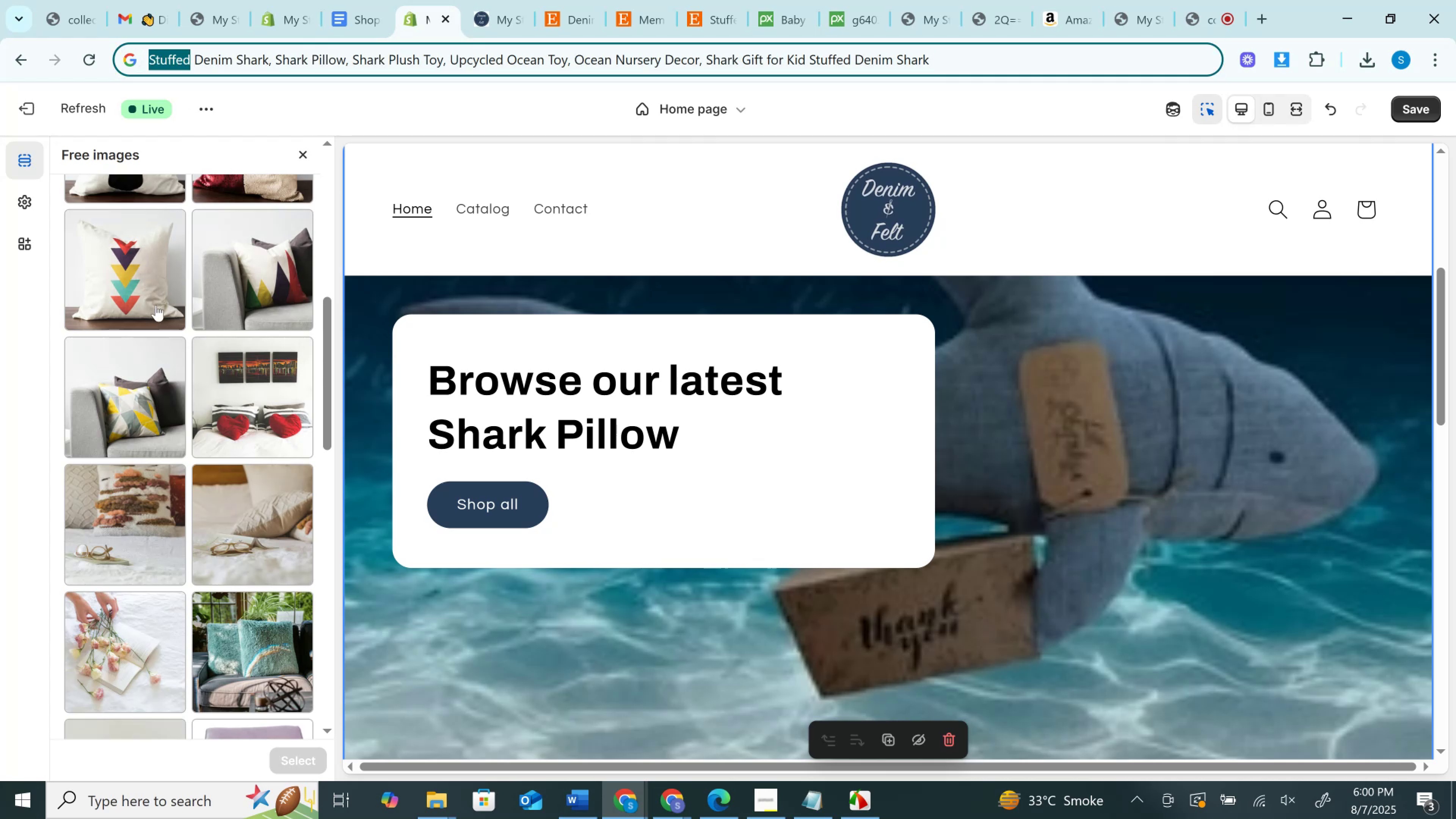 
scroll: coordinate [149, 277], scroll_direction: up, amount: 11.0
 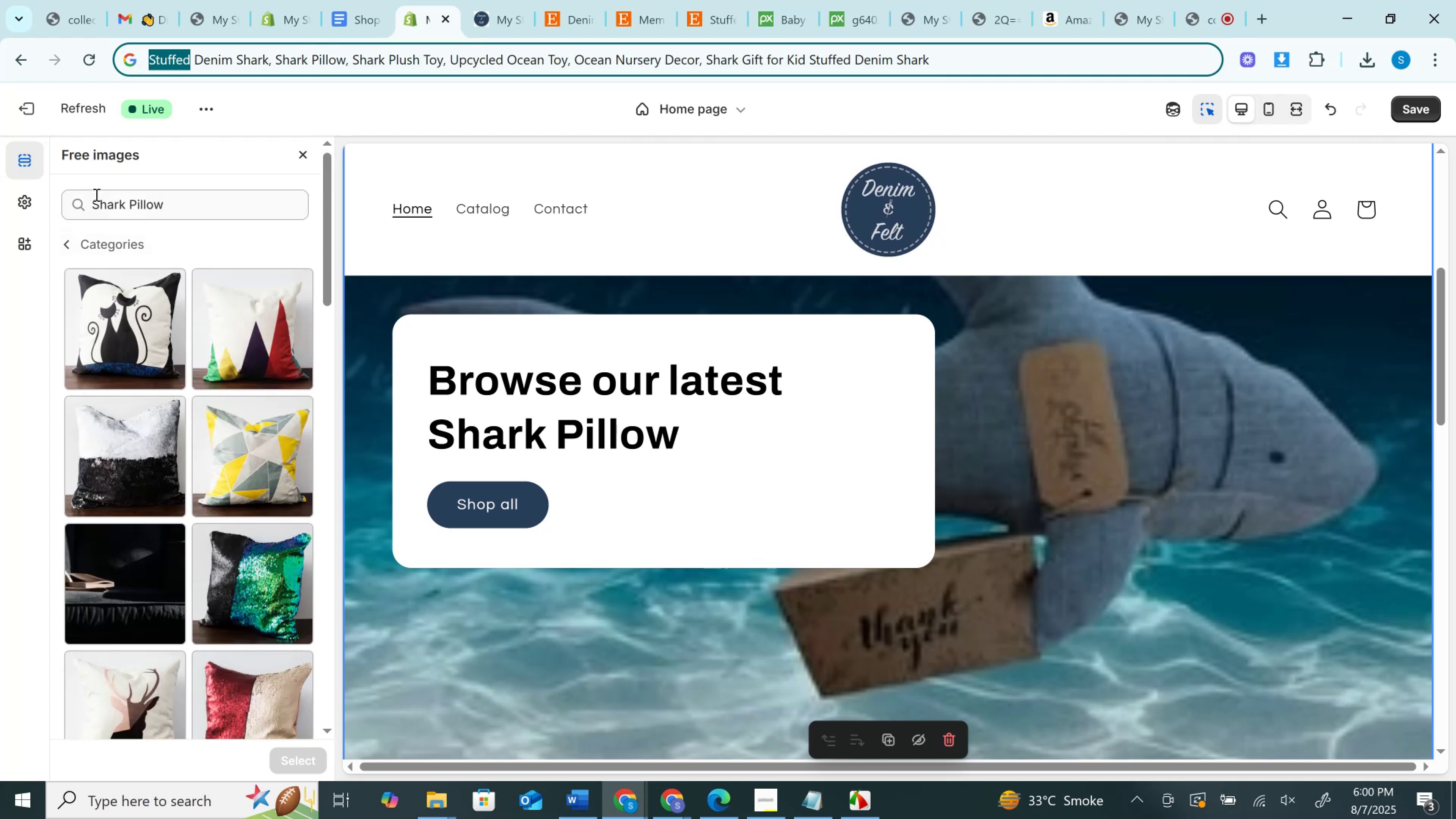 
left_click([96, 195])
 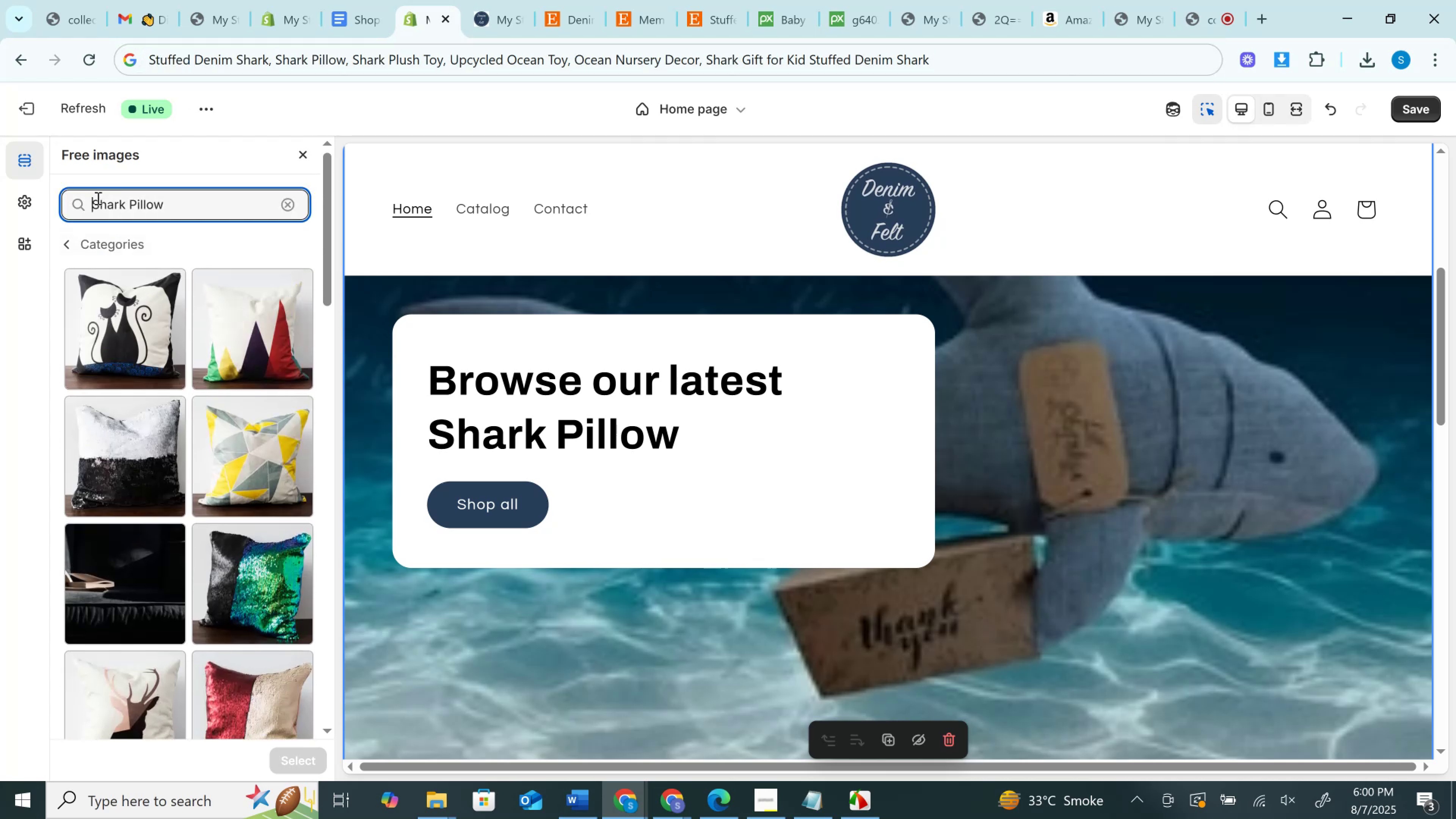 
key(Control+V)
 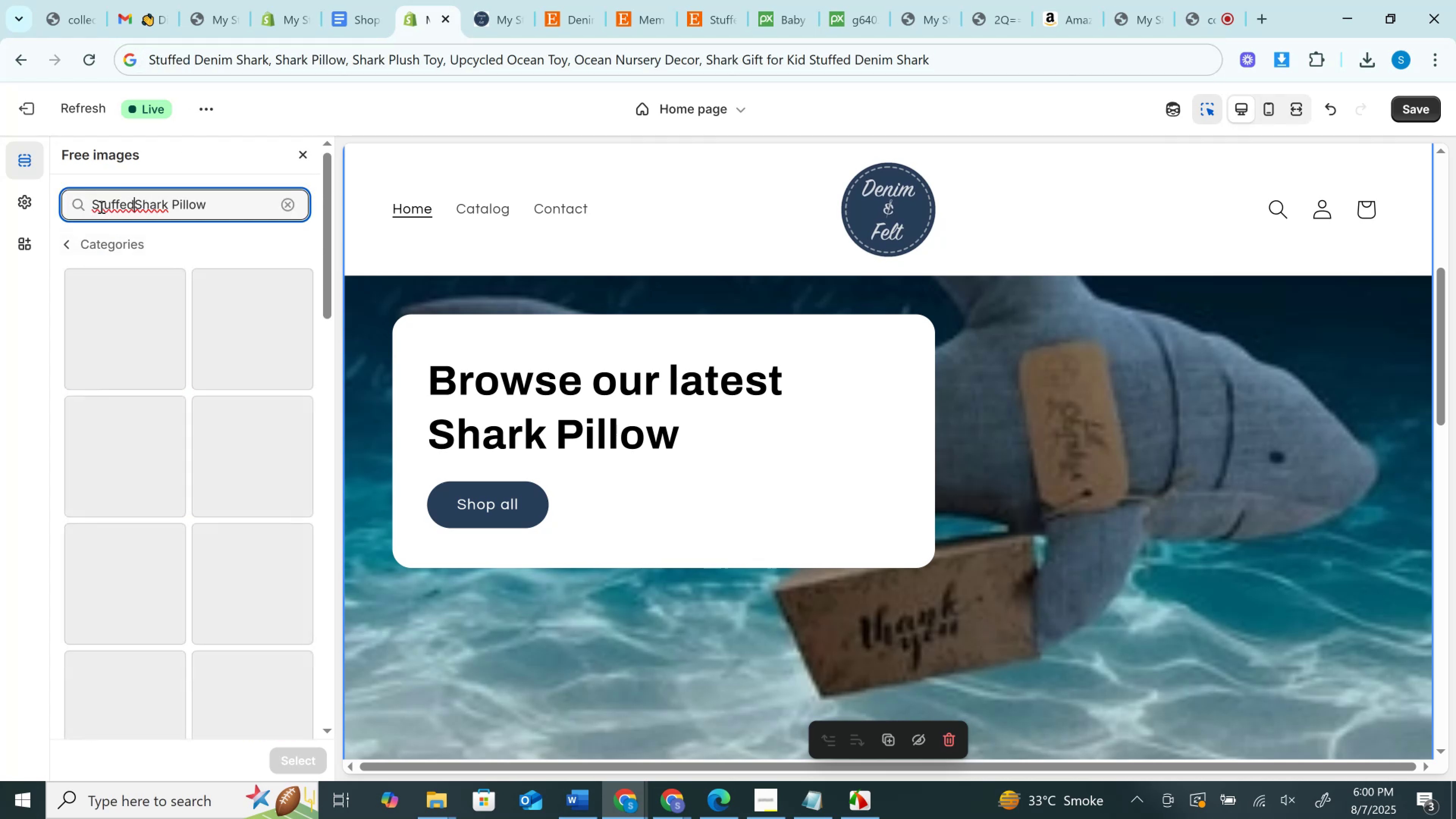 
key(Space)
 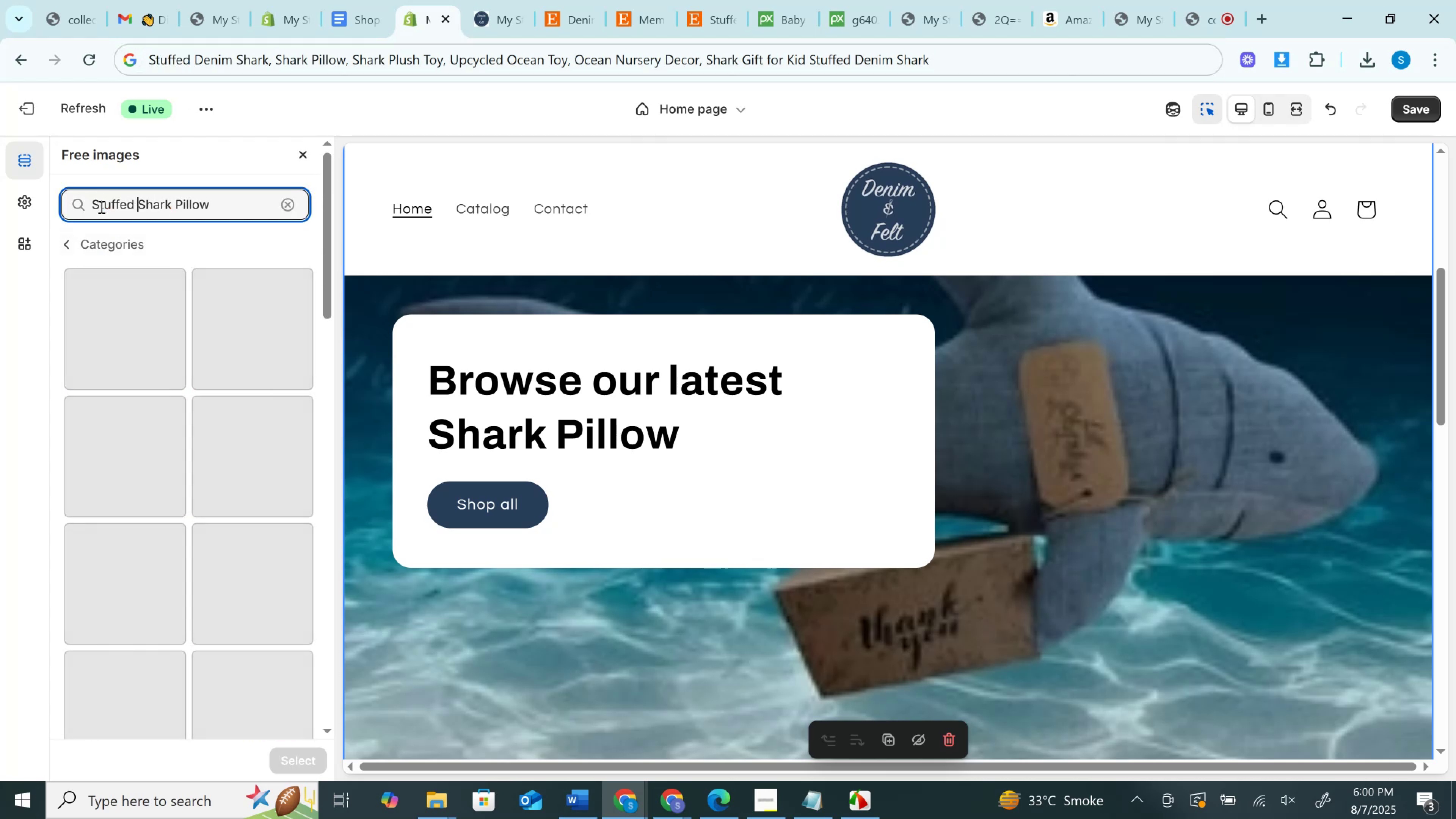 
key(Enter)
 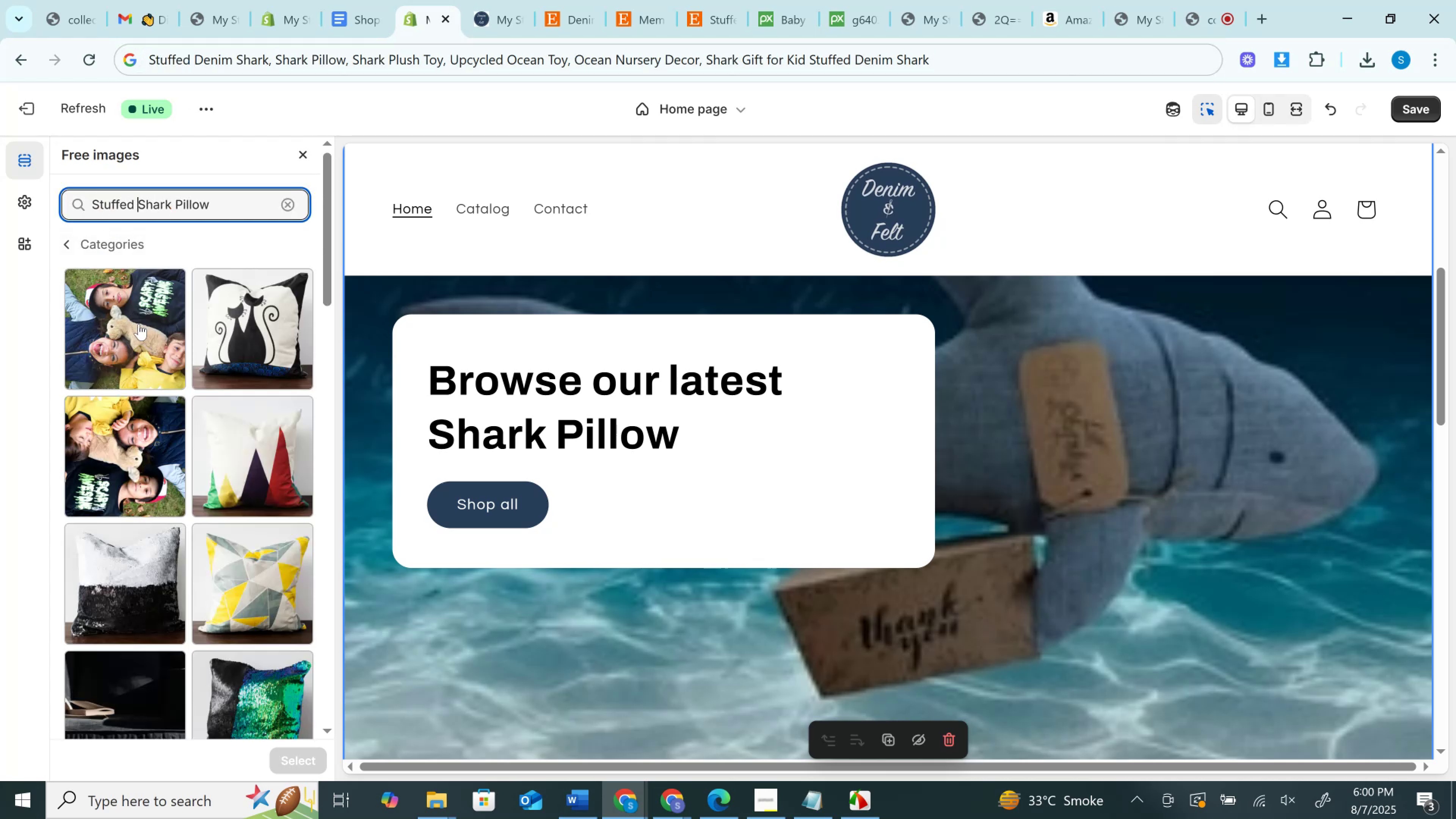 
scroll: coordinate [161, 345], scroll_direction: down, amount: 16.0
 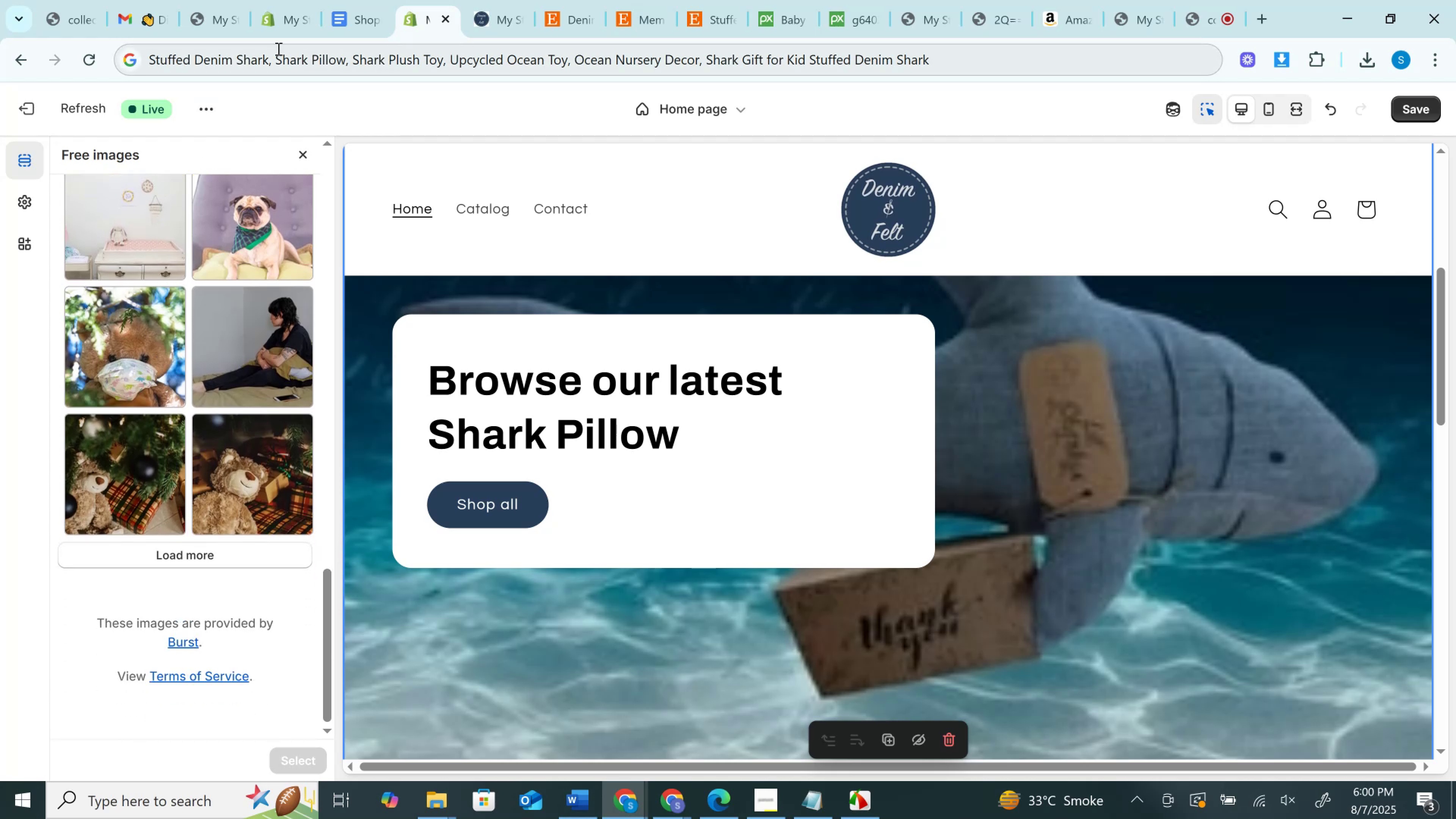 
left_click_drag(start_coordinate=[277, 52], to_coordinate=[347, 52])
 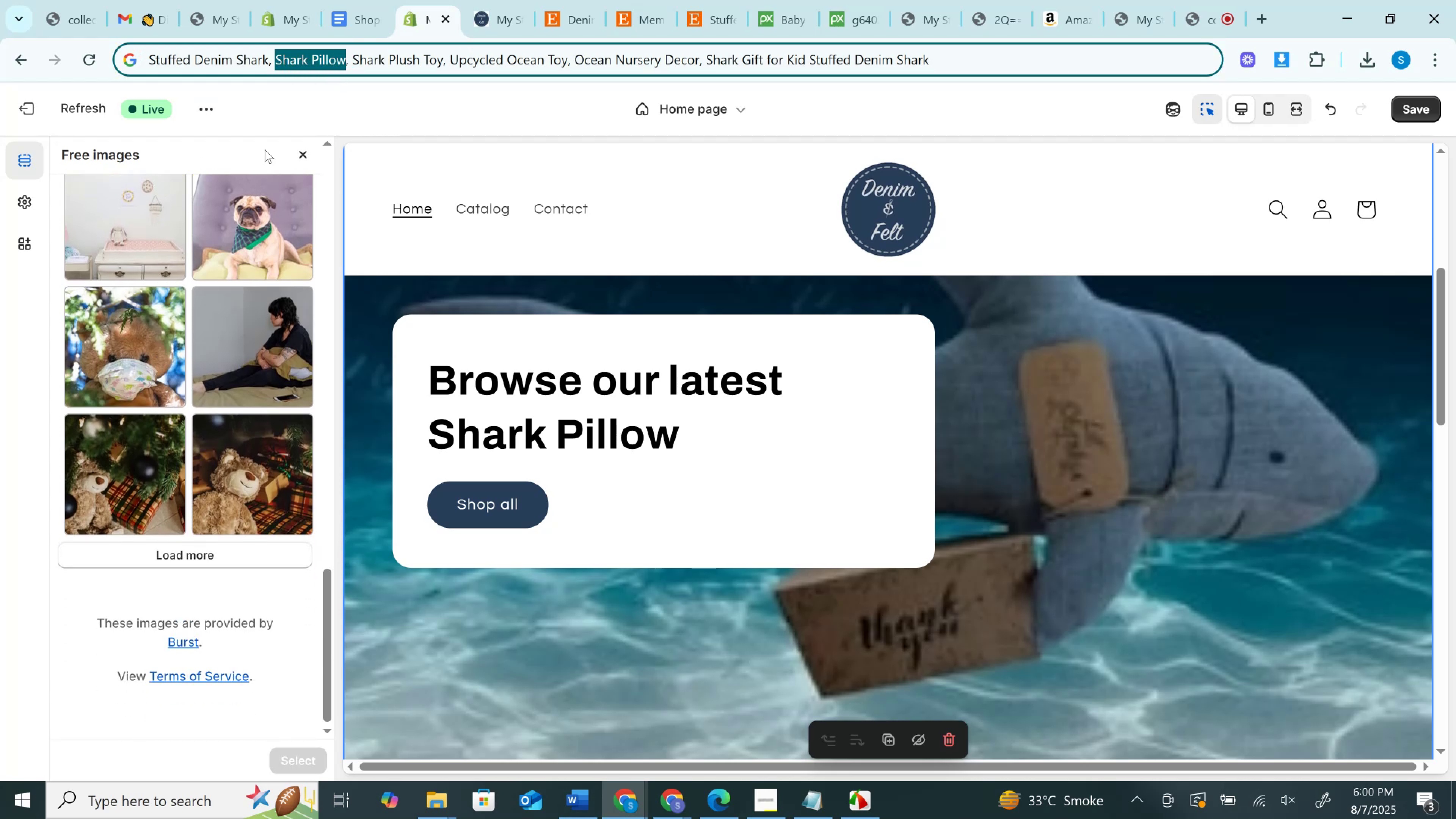 
key(Control+C)
 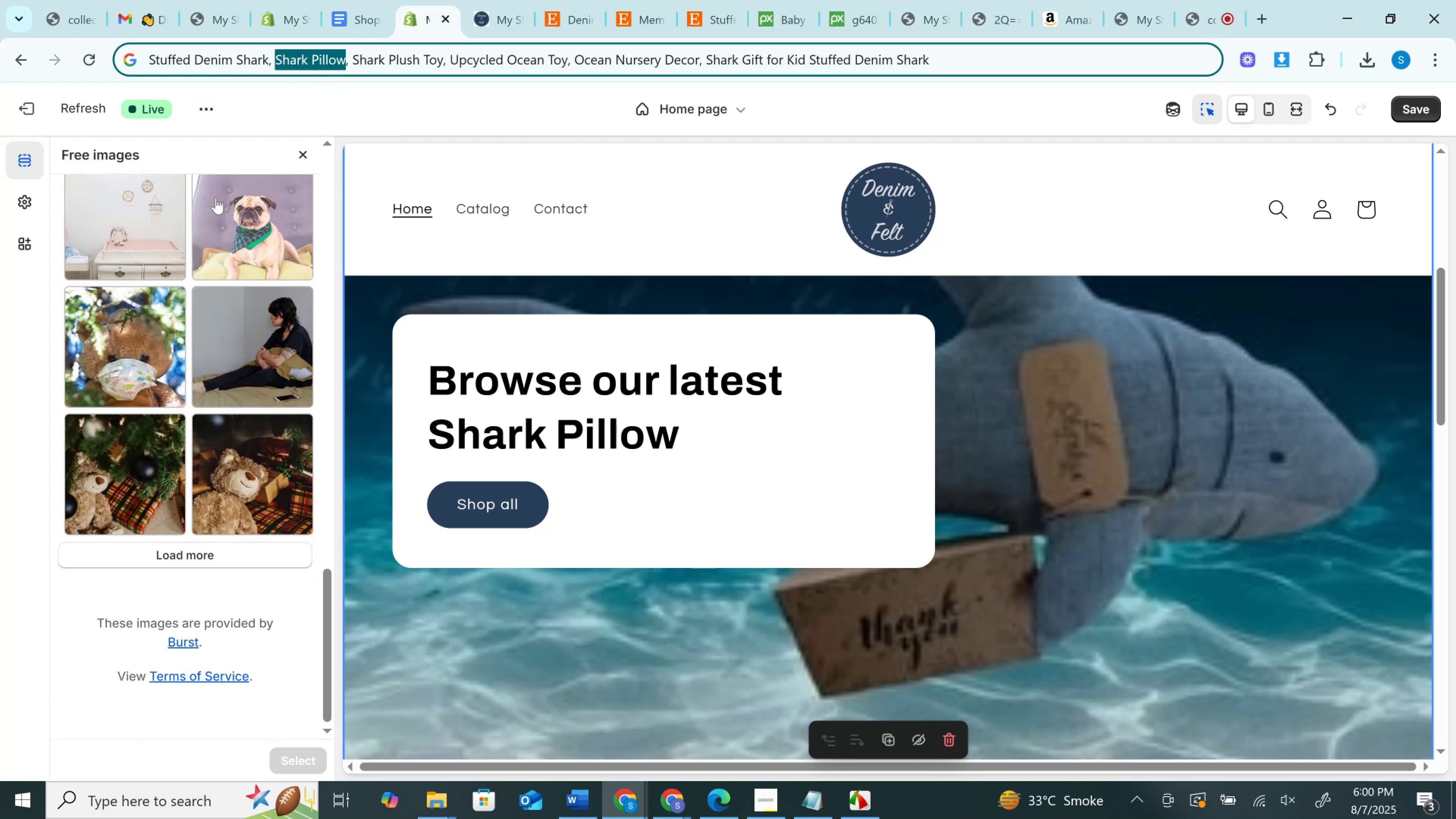 
scroll: coordinate [209, 228], scroll_direction: up, amount: 25.0
 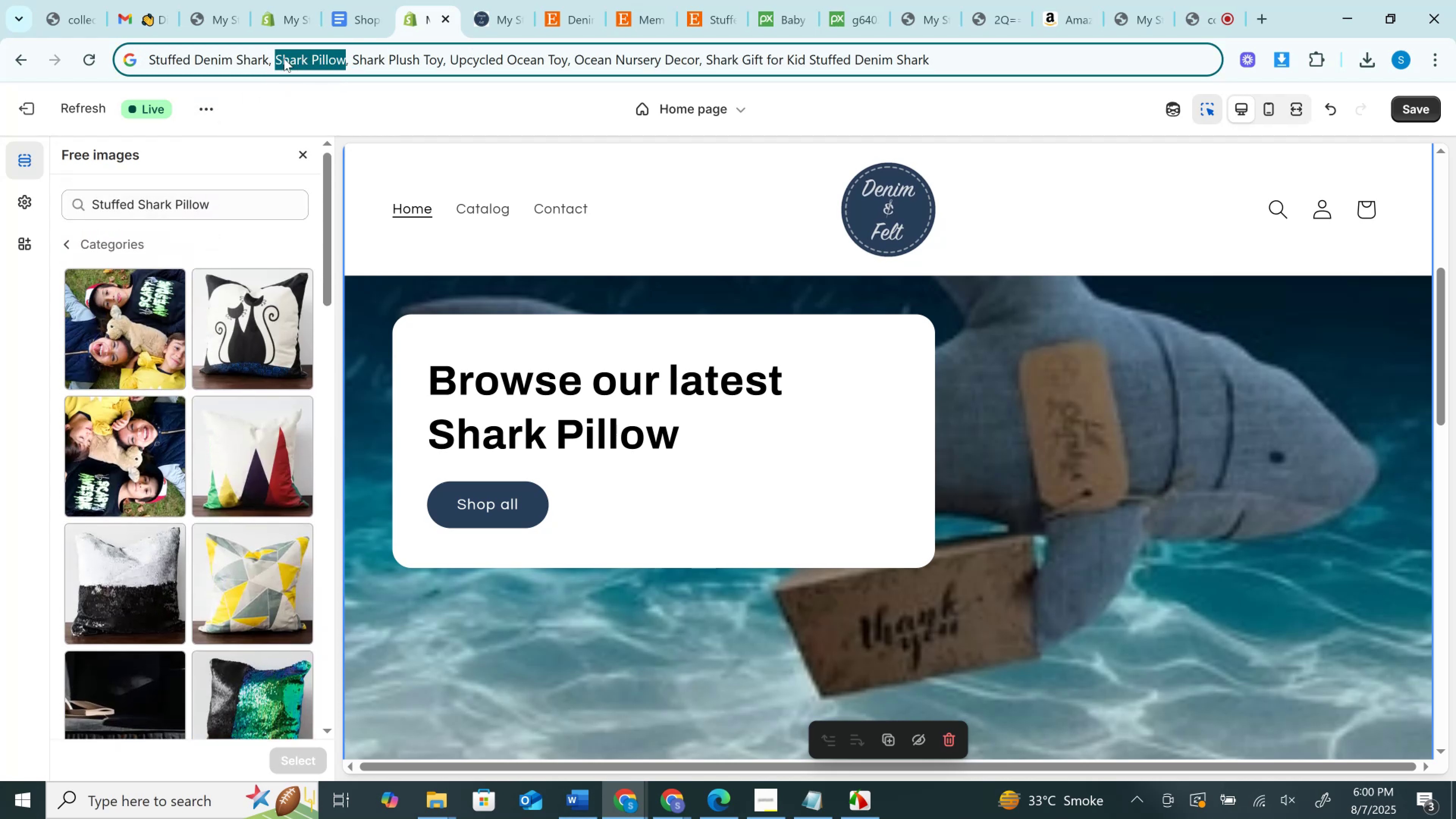 
left_click([271, 63])
 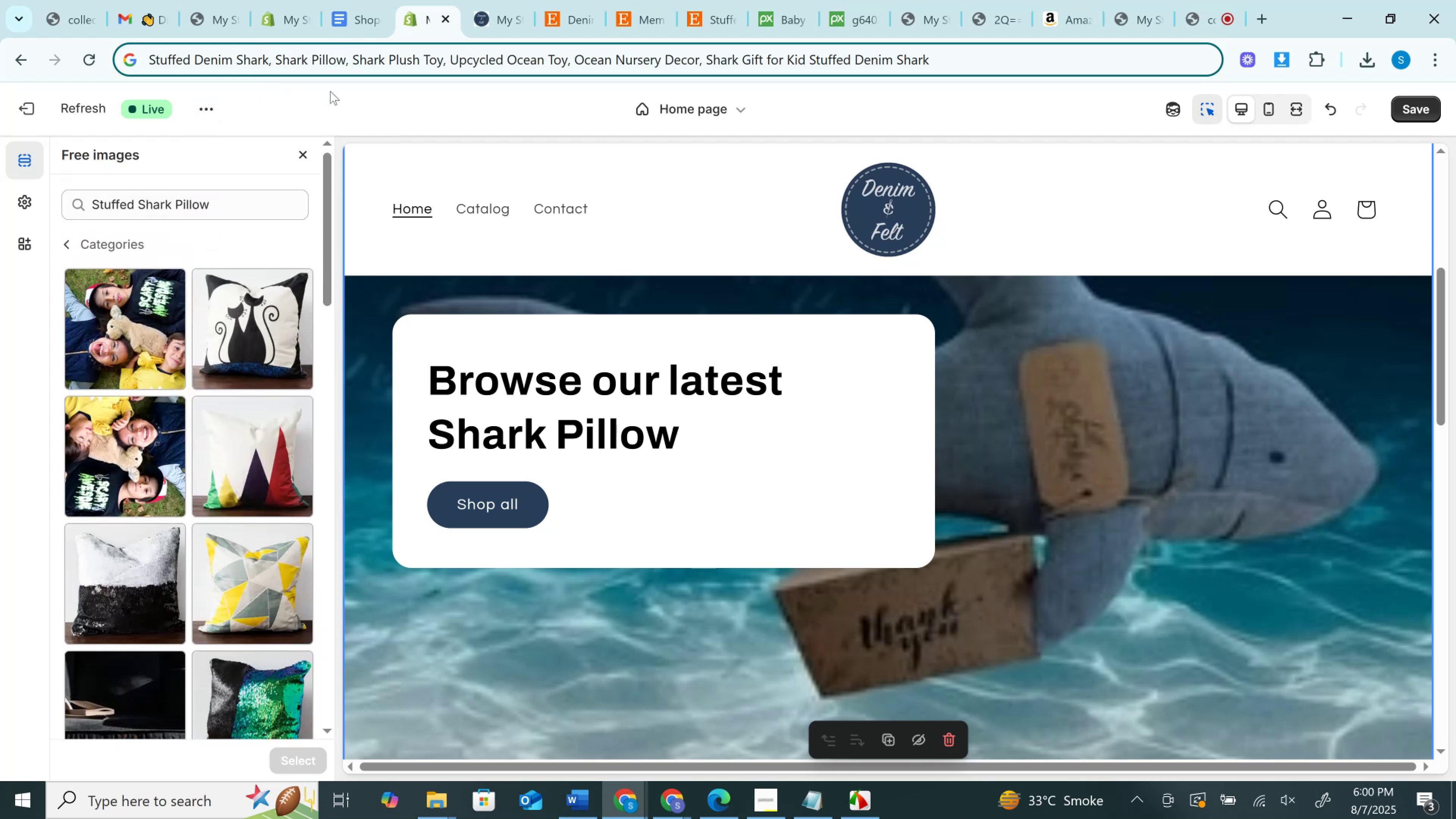 
key(Backspace)
 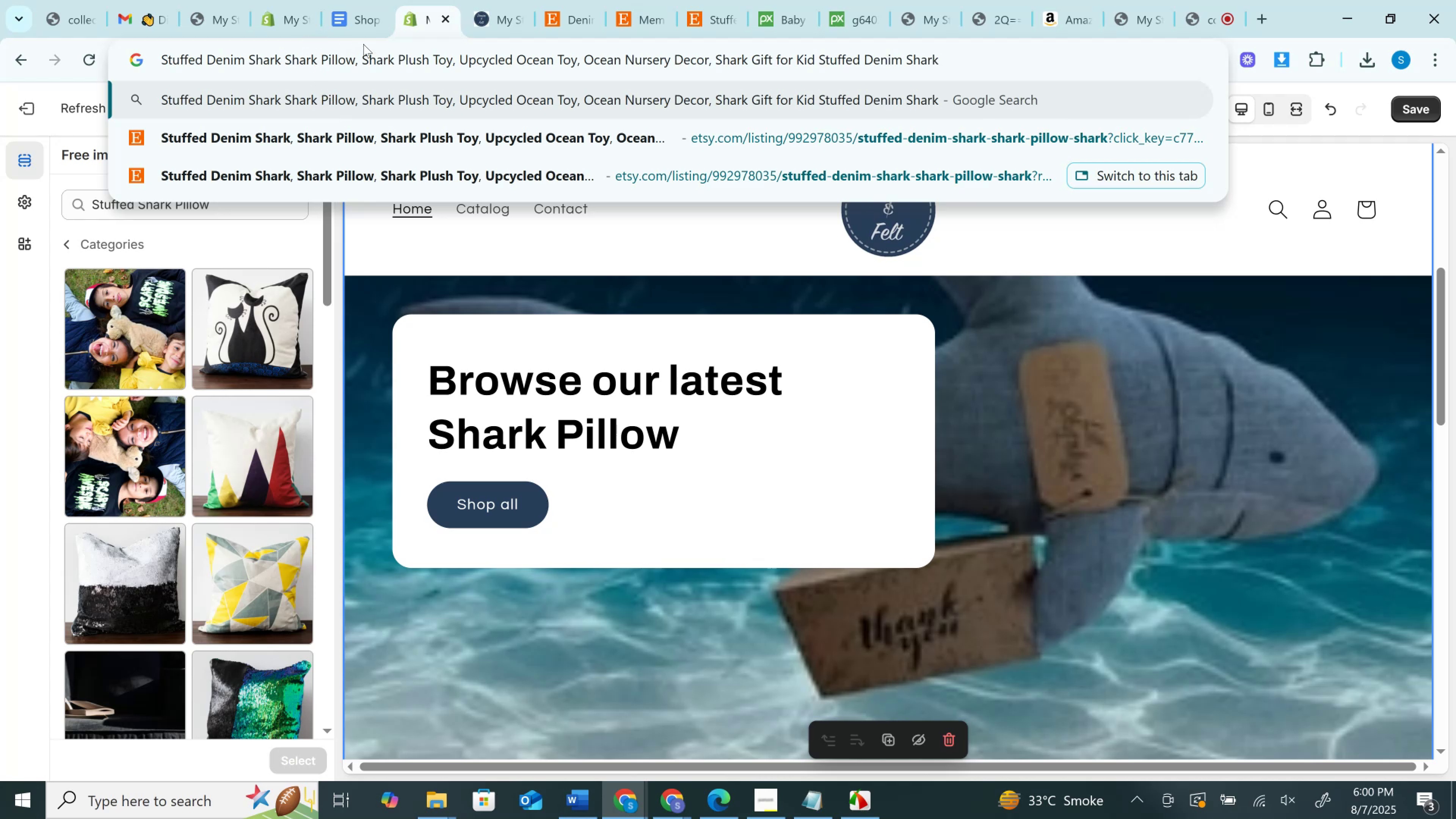 
left_click_drag(start_coordinate=[355, 51], to_coordinate=[38, 75])
 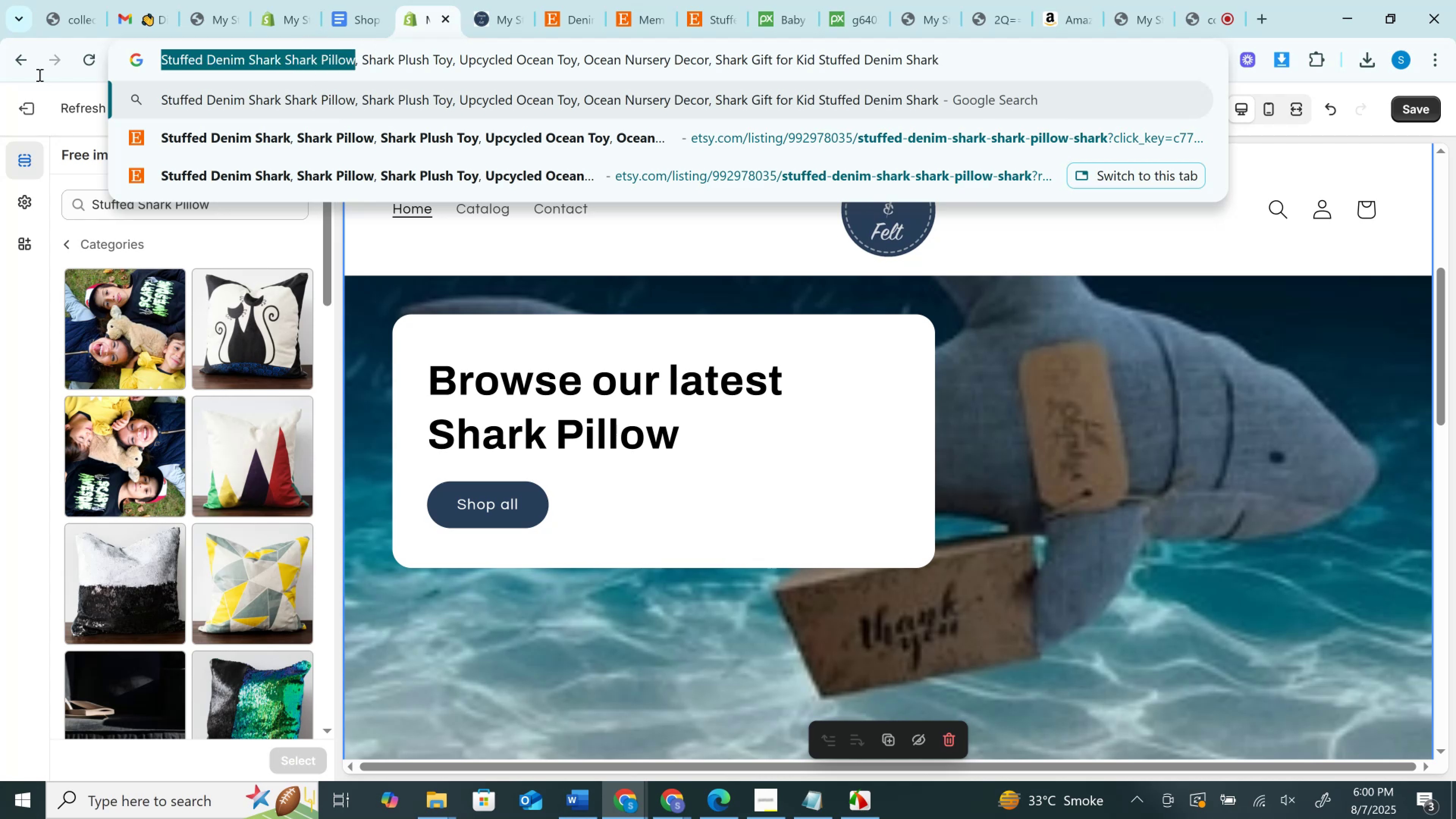 
key(Control+C)
 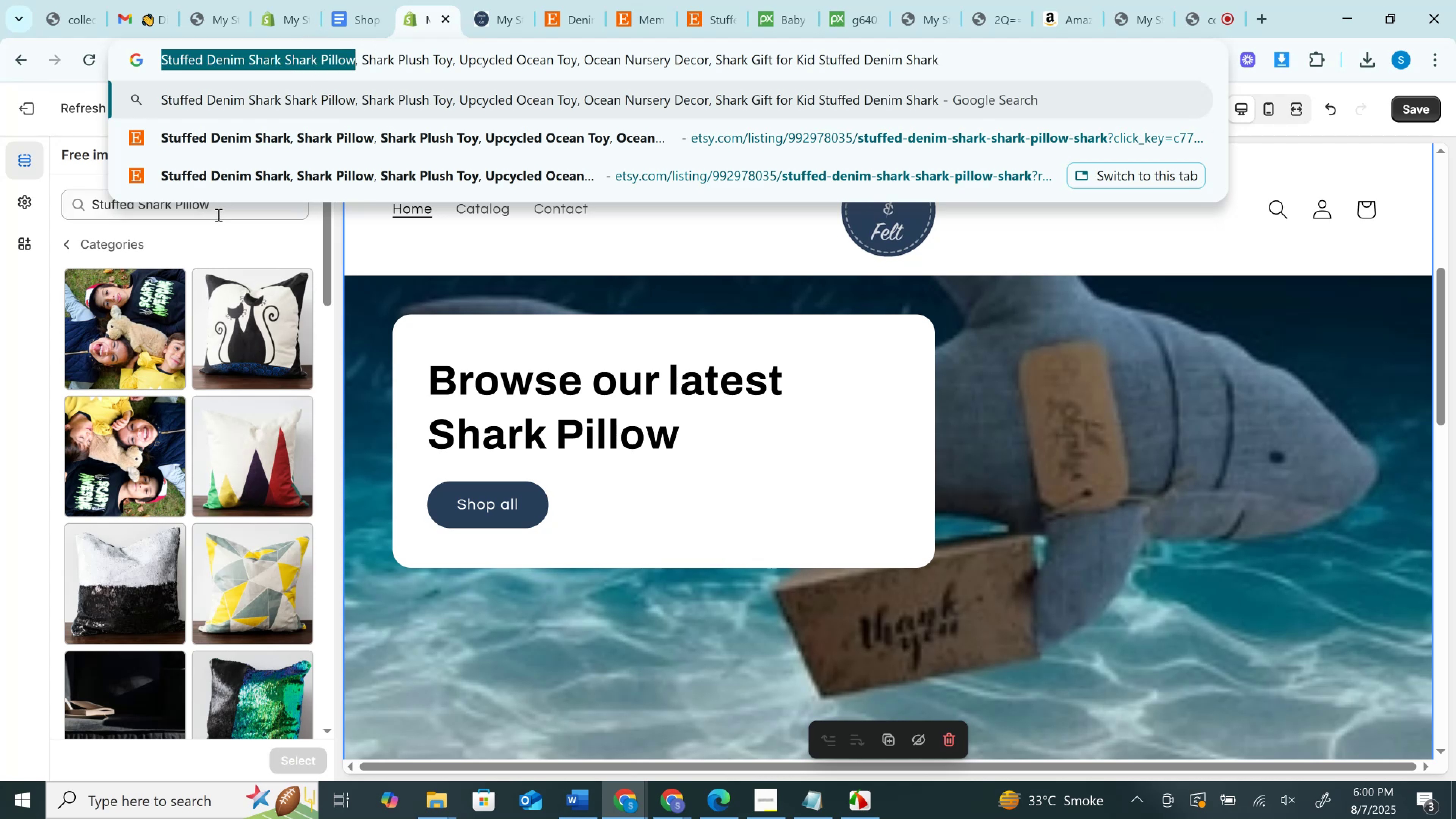 
left_click([218, 215])
 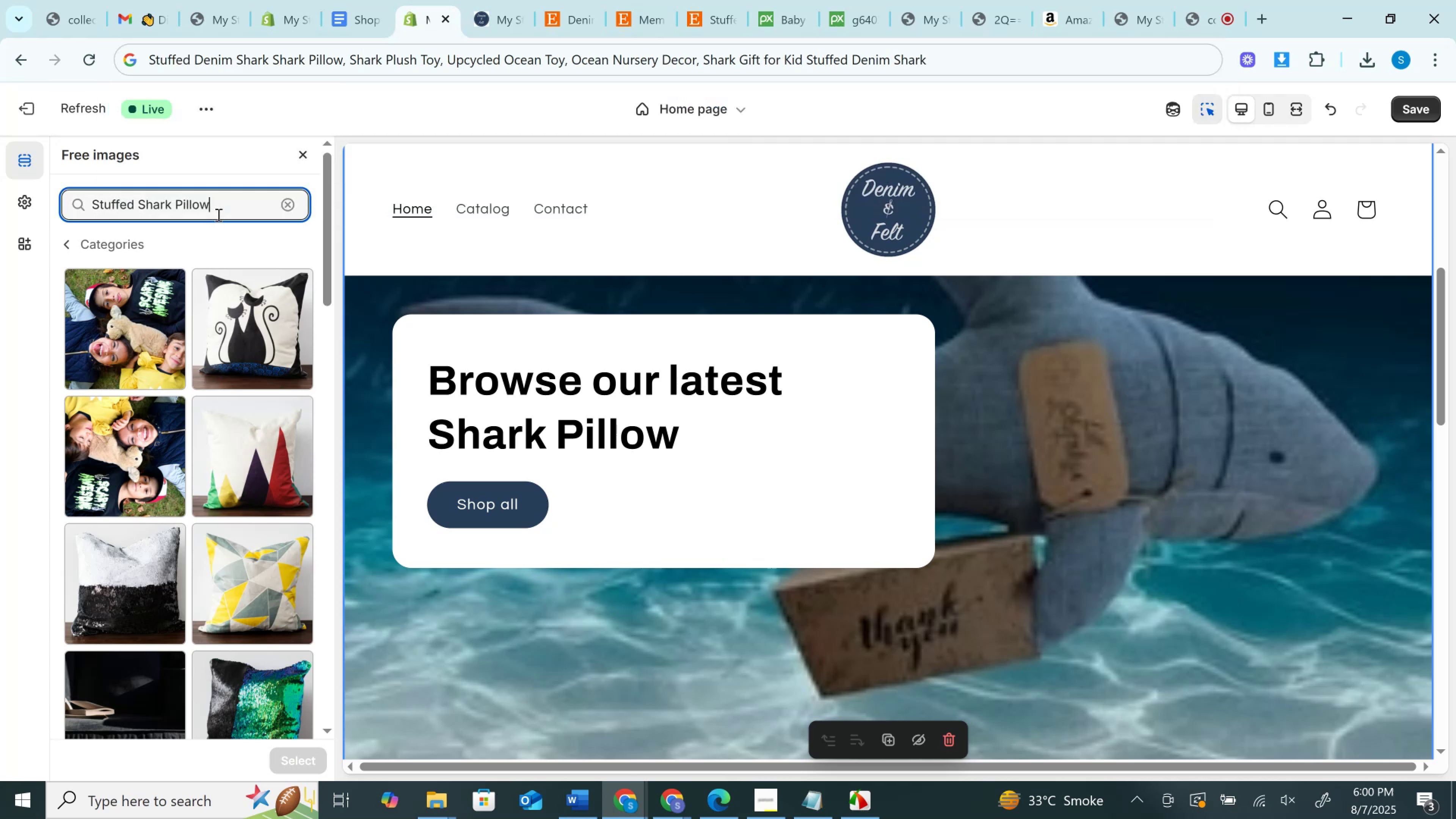 
key(Control+A)
 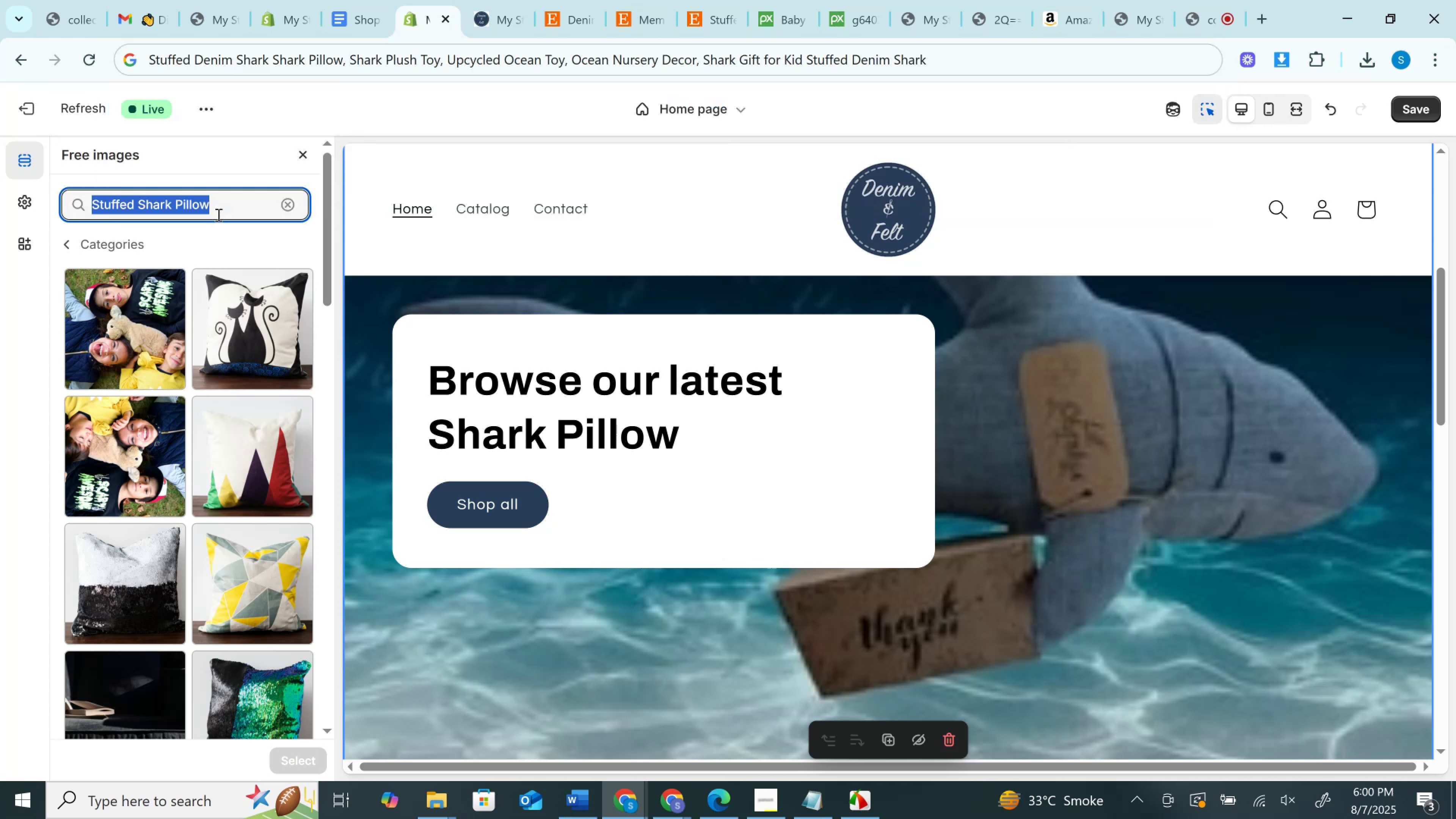 
key(Control+V)
 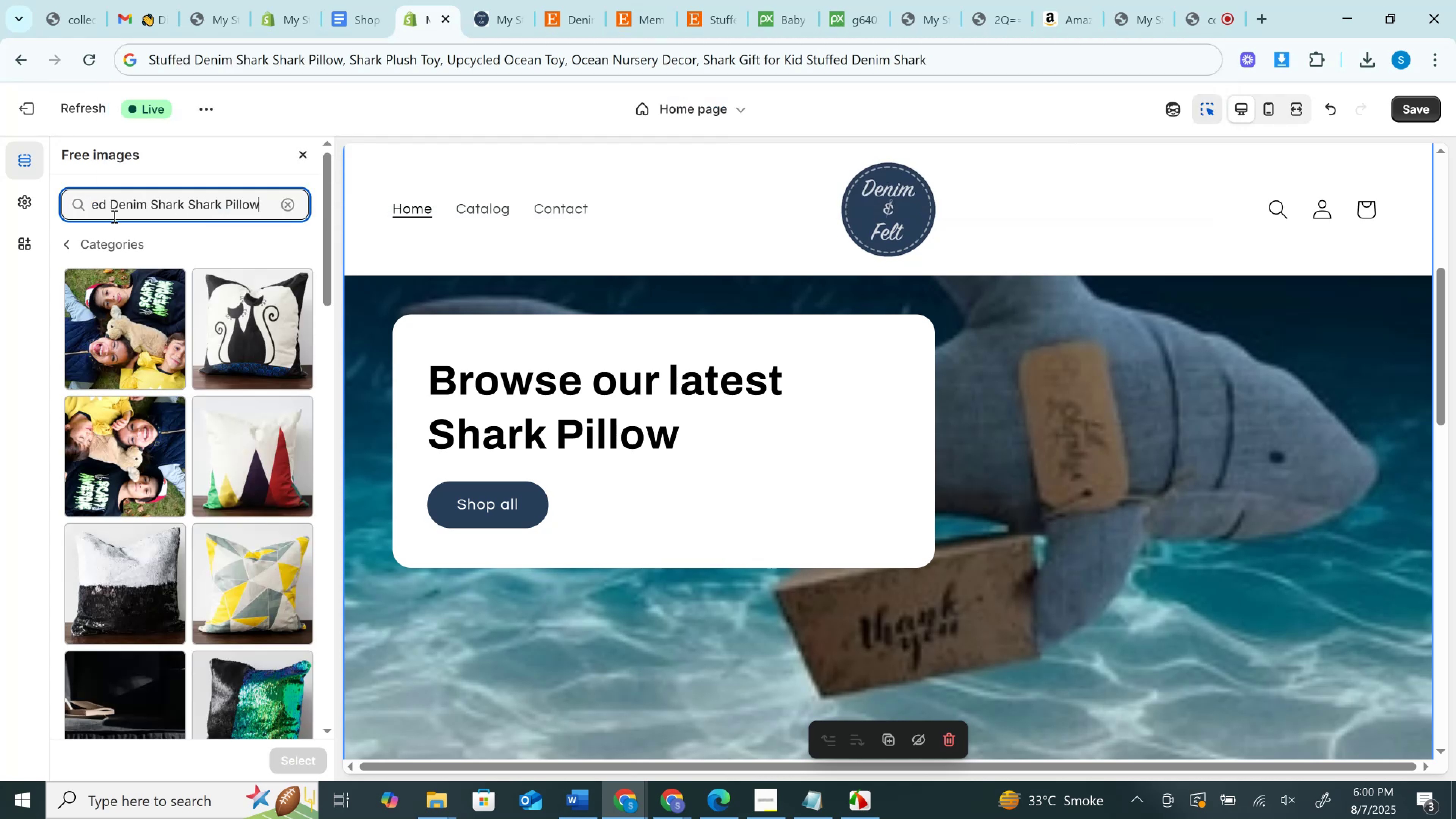 
left_click_drag(start_coordinate=[114, 203], to_coordinate=[67, 200])
 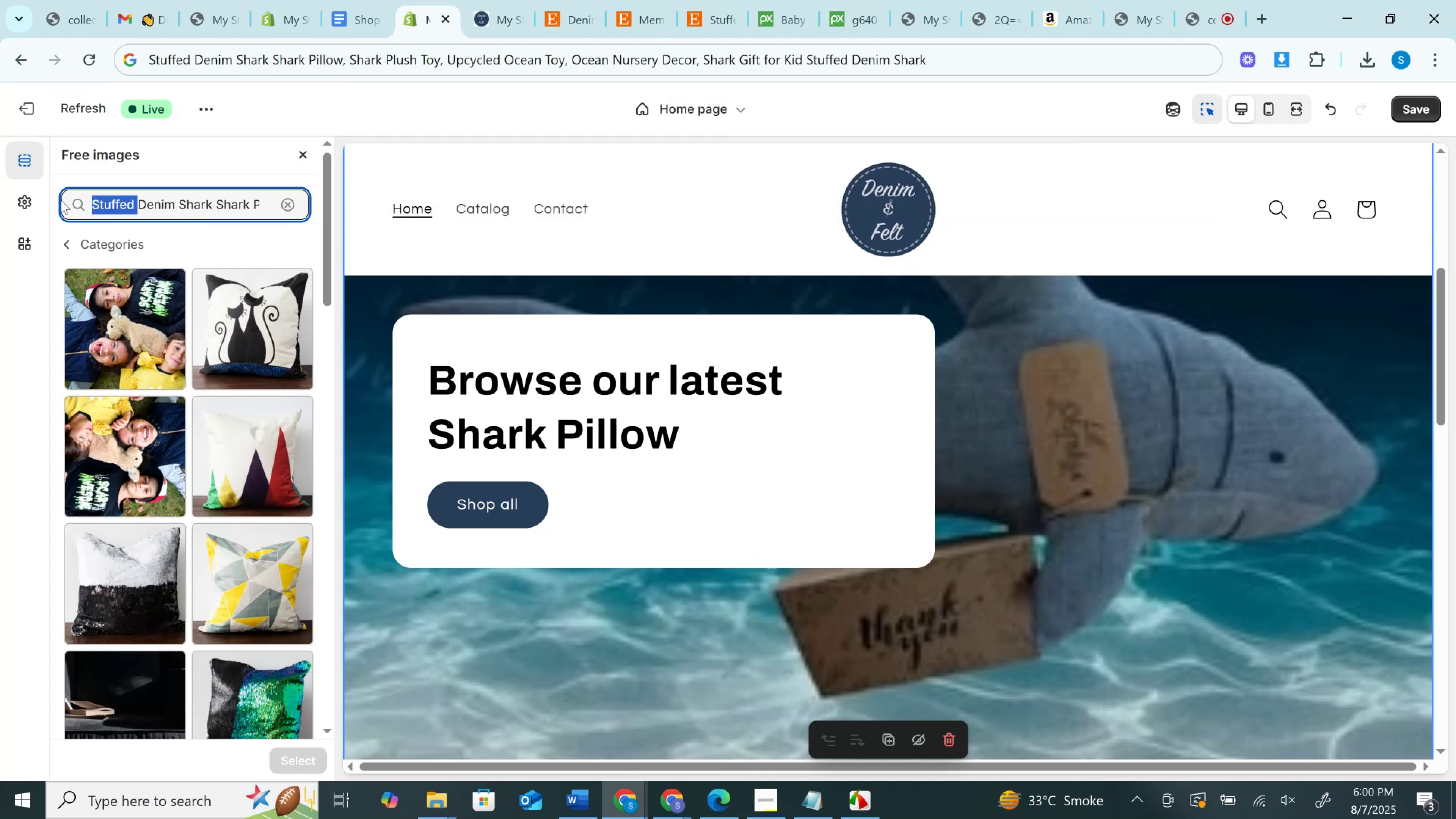 
key(Backspace)
 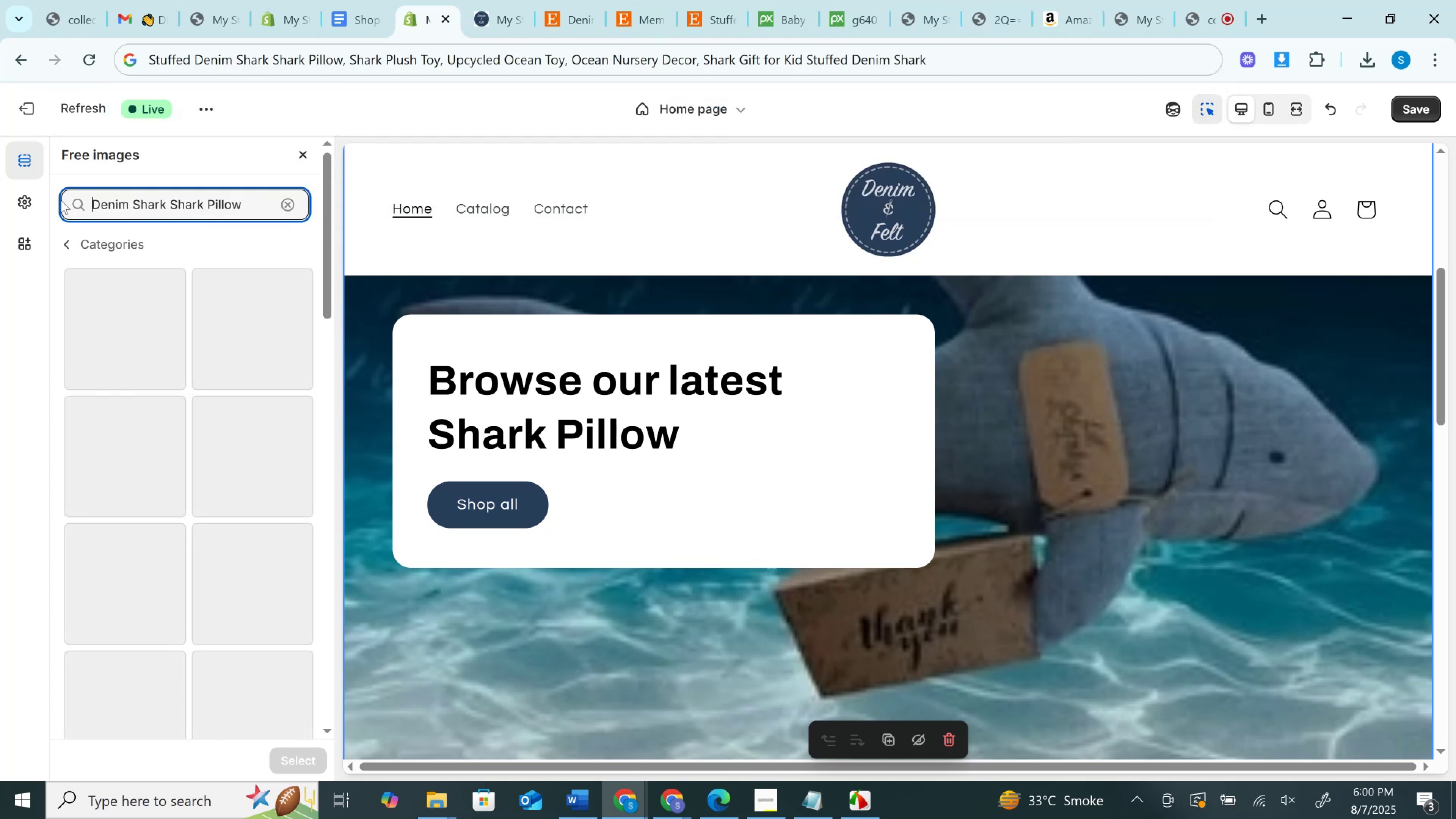 
key(Enter)
 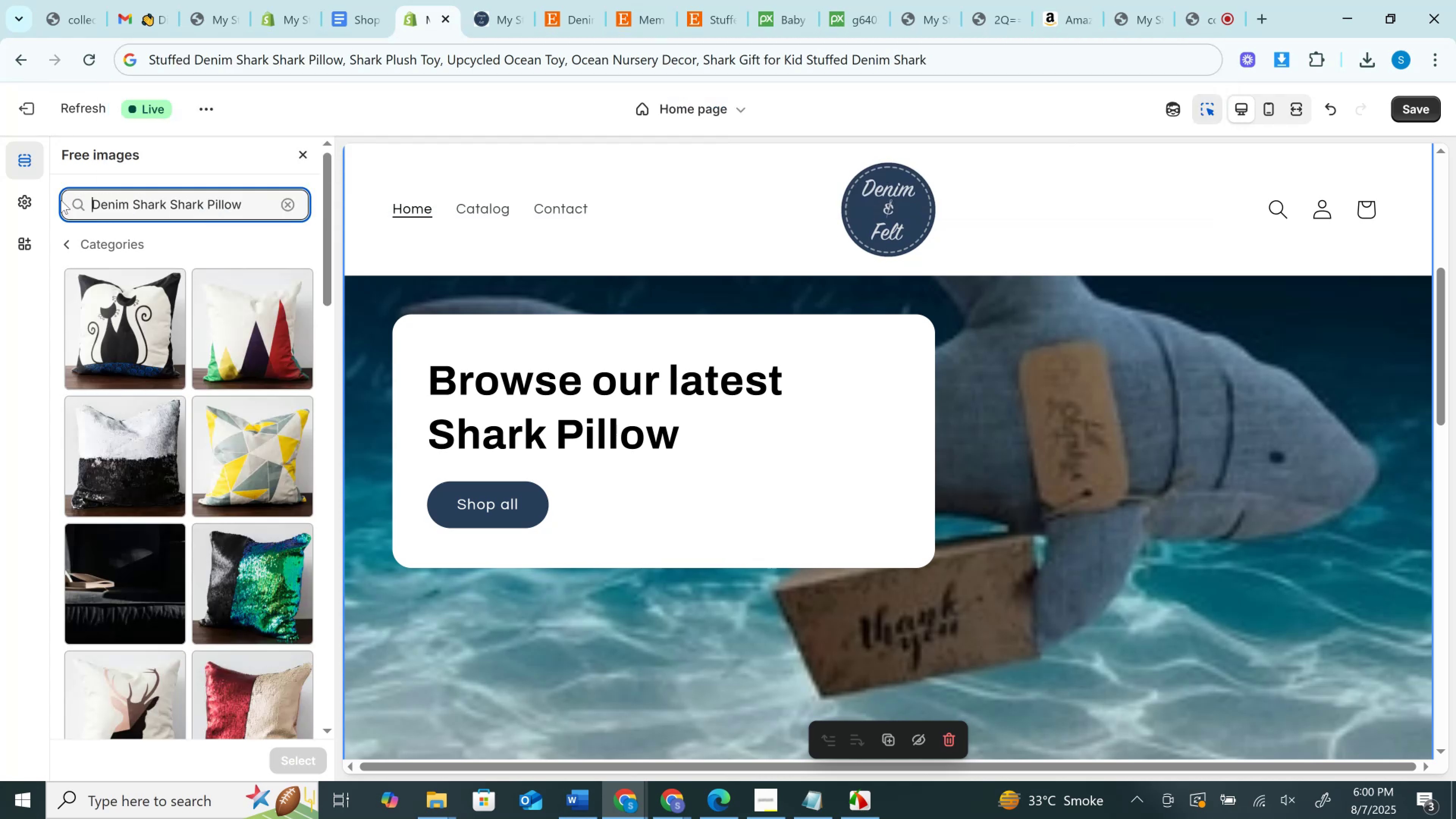 
scroll: coordinate [226, 370], scroll_direction: down, amount: 15.0
 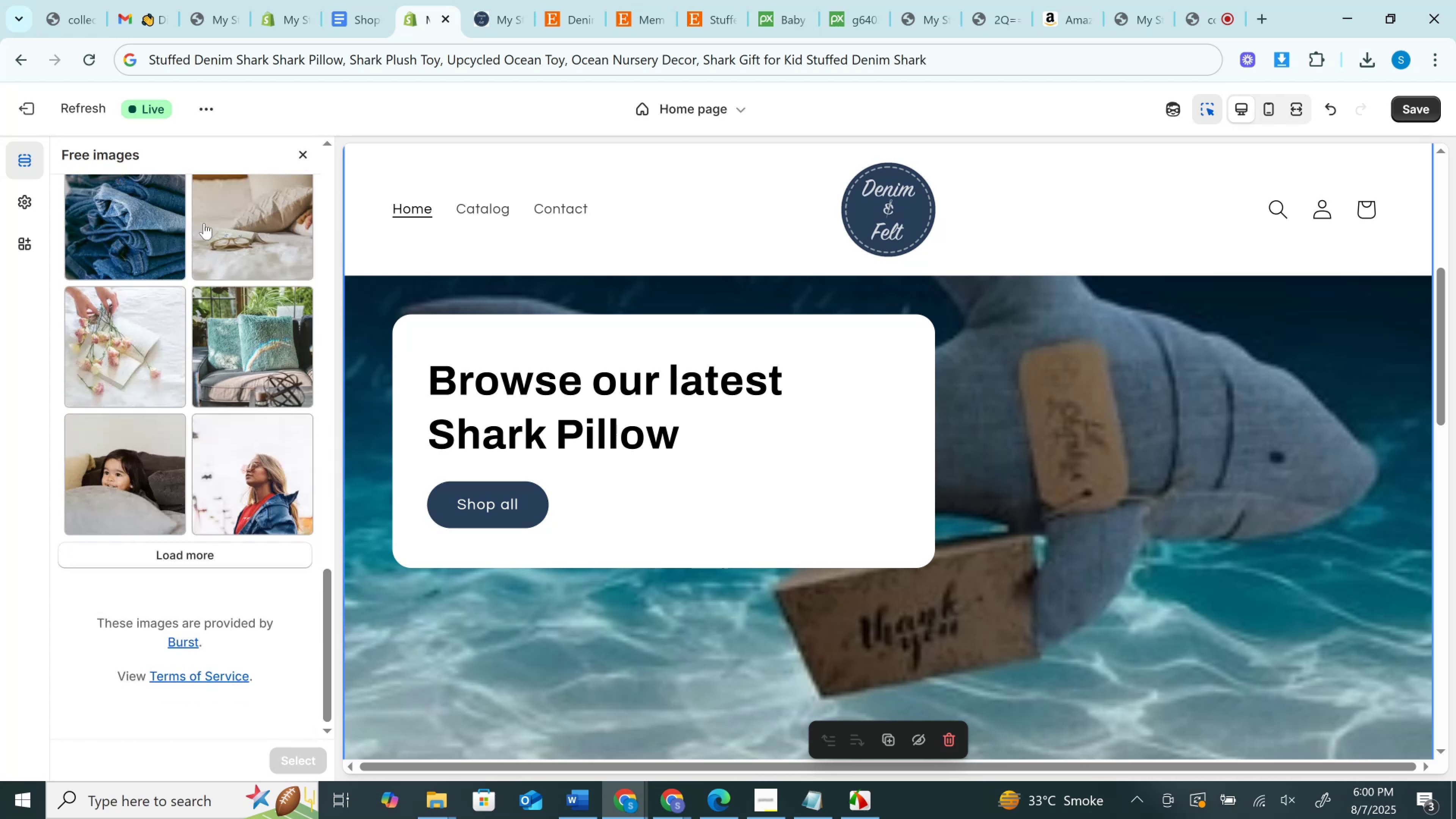 
scroll: coordinate [212, 295], scroll_direction: up, amount: 28.0
 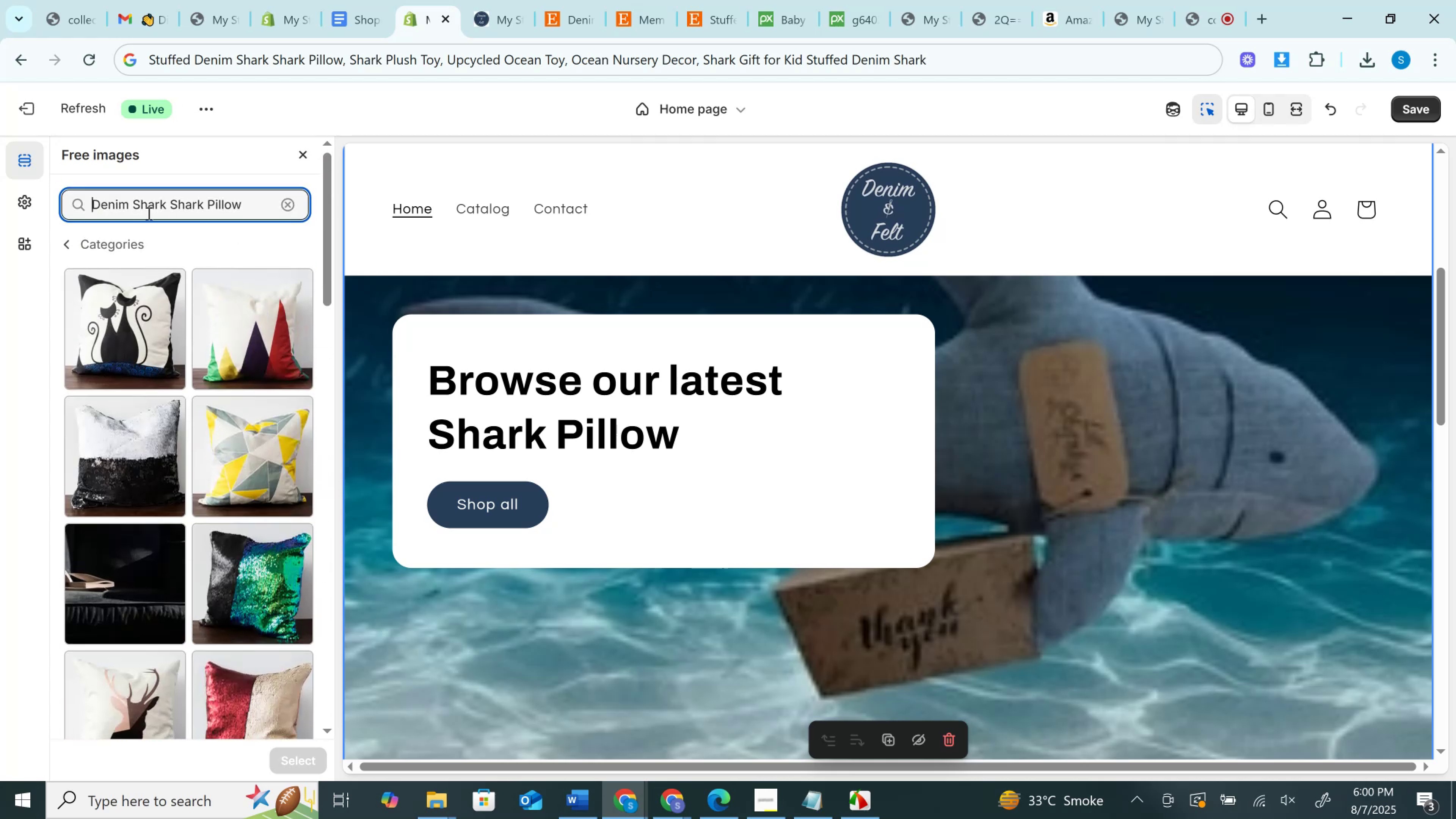 
left_click([148, 213])
 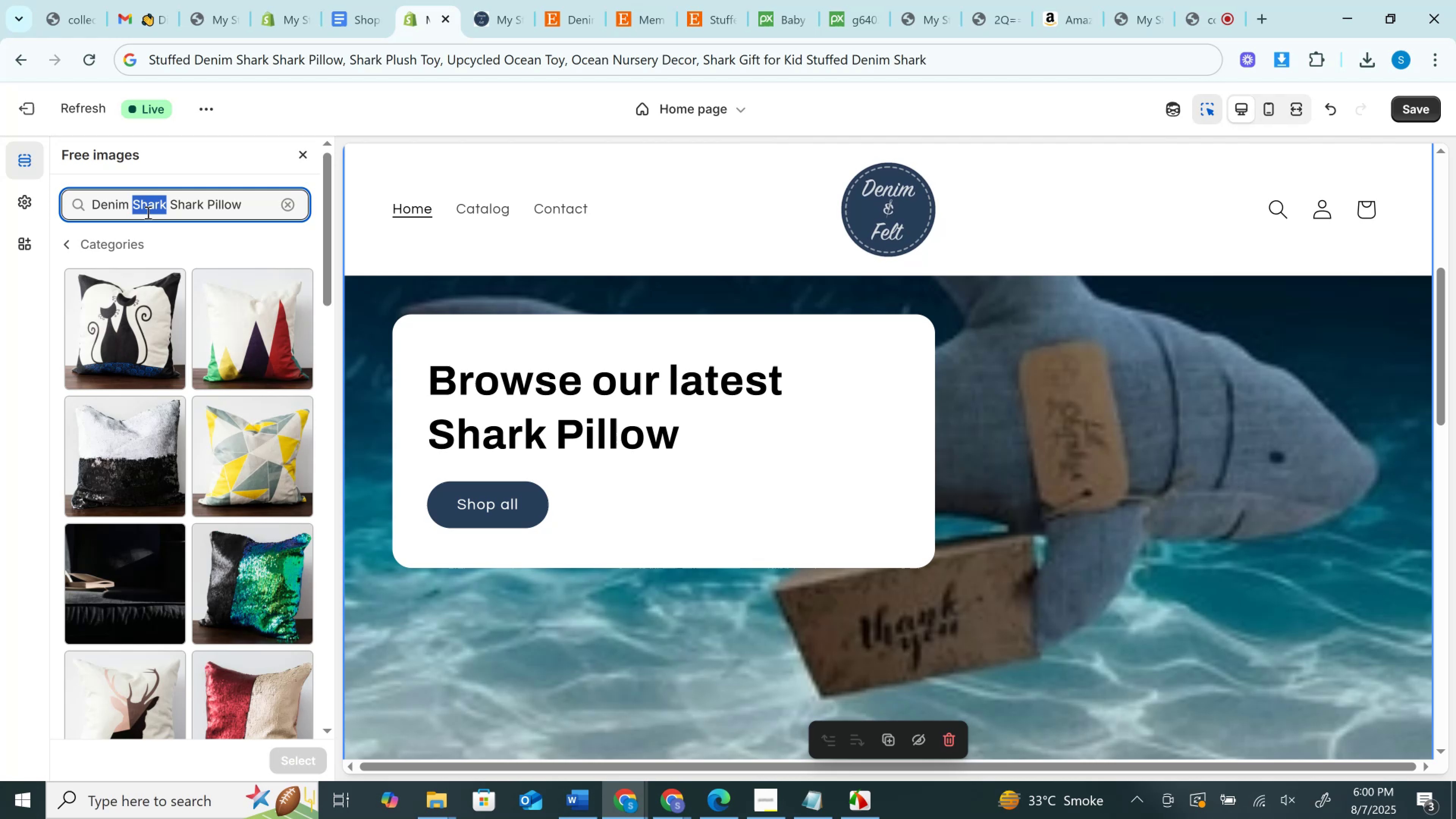 
key(Backspace)
 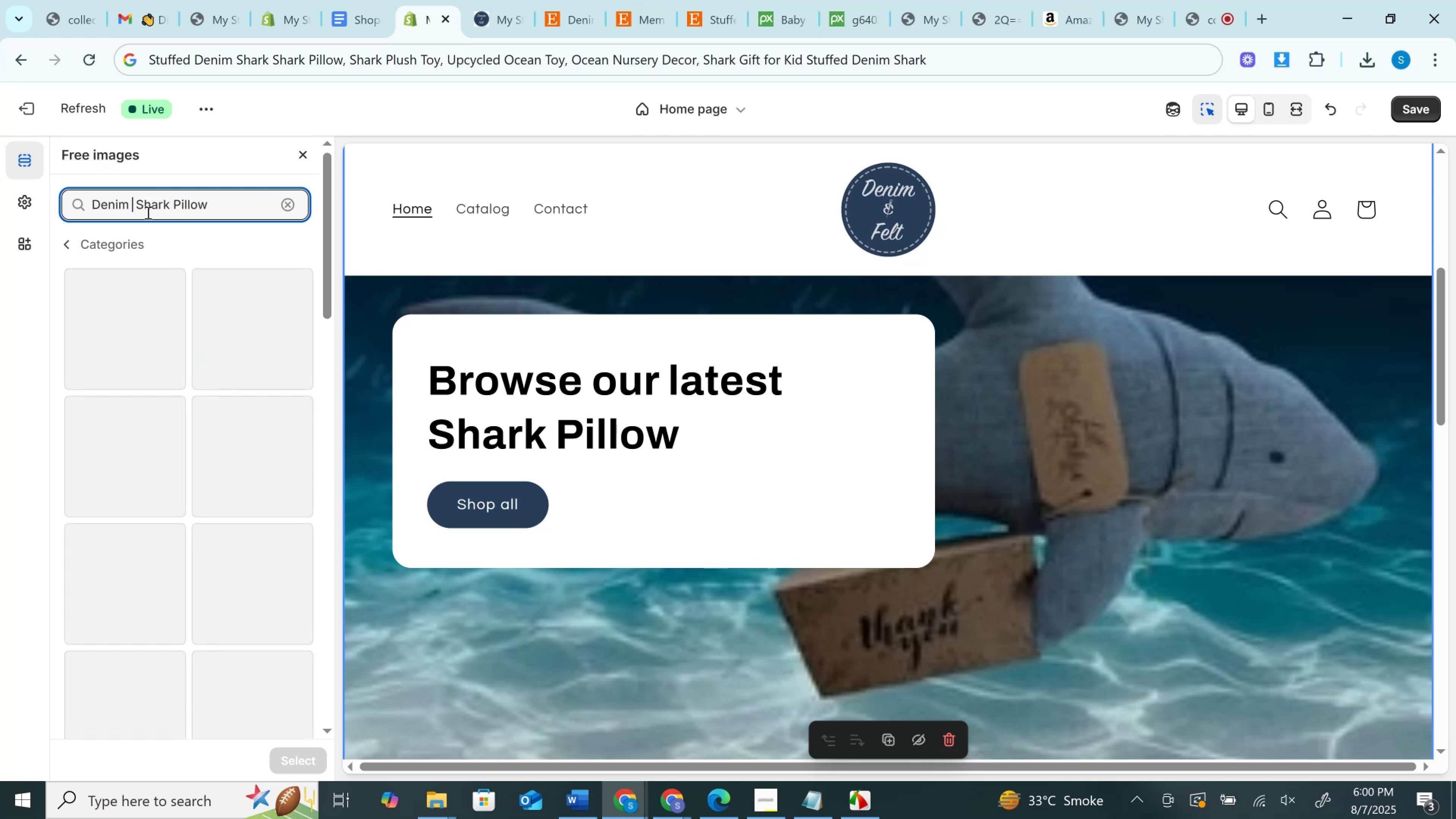 
key(Enter)
 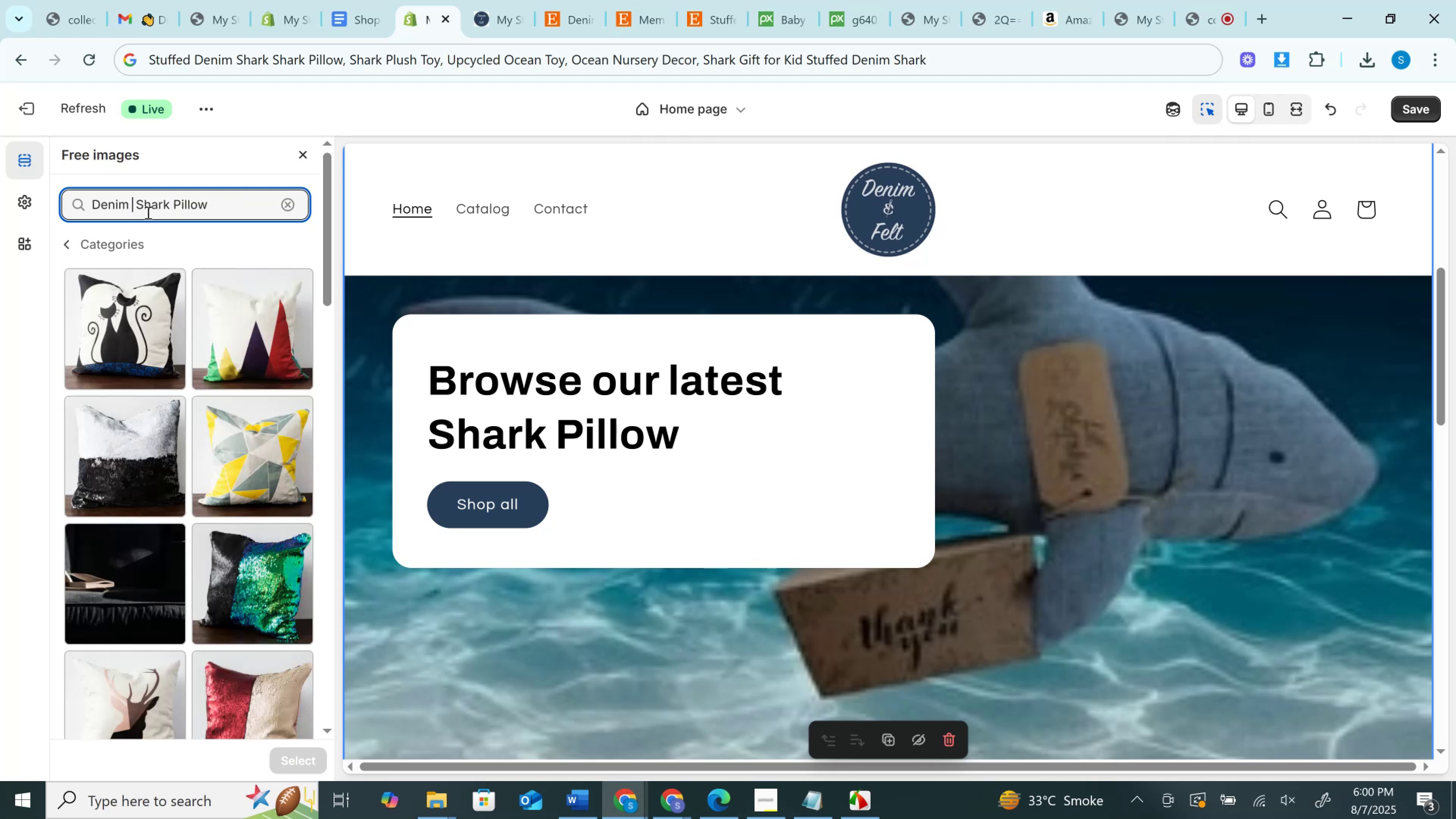 
key(Backspace)
 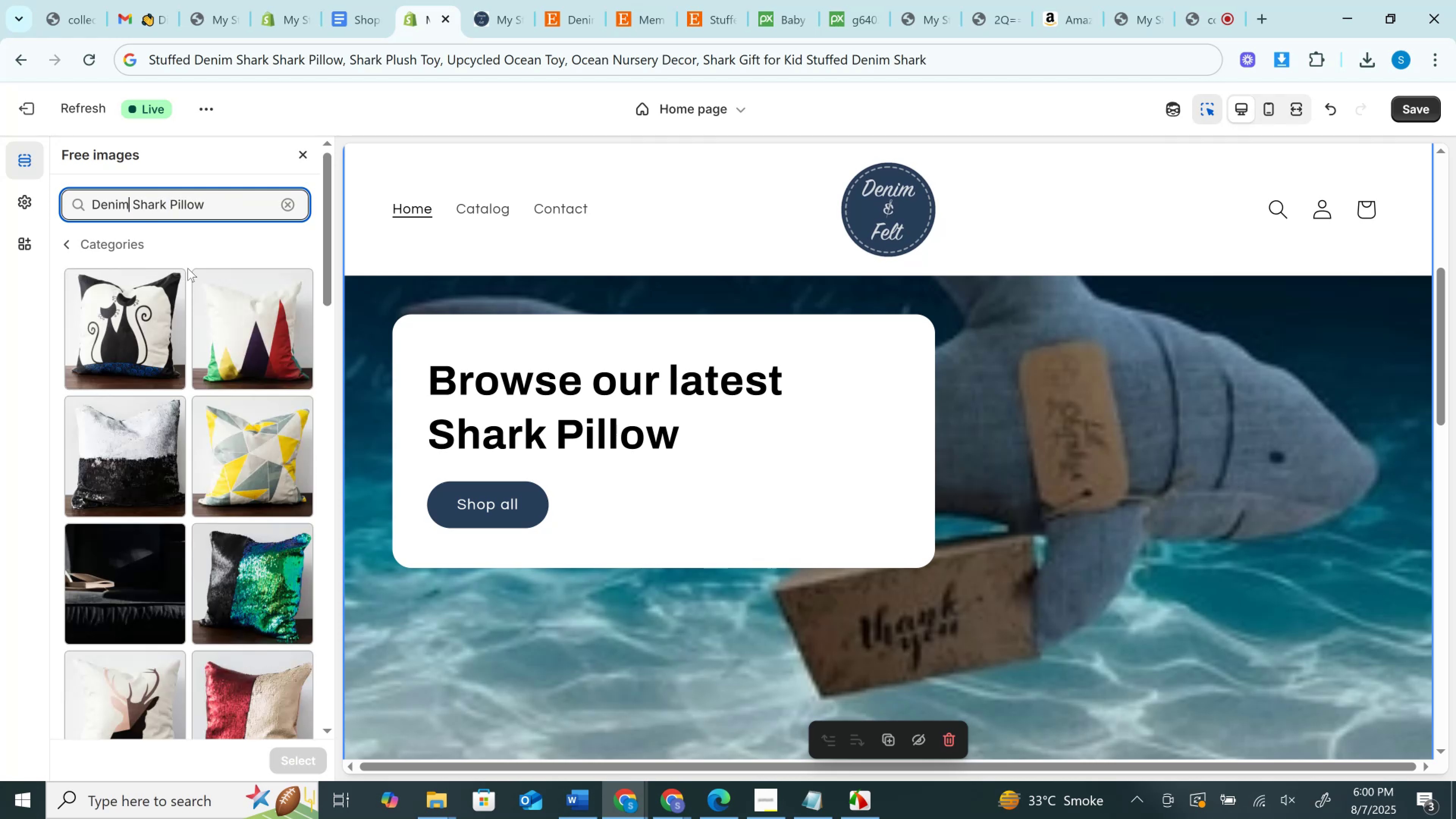 
scroll: coordinate [188, 268], scroll_direction: down, amount: 5.0
 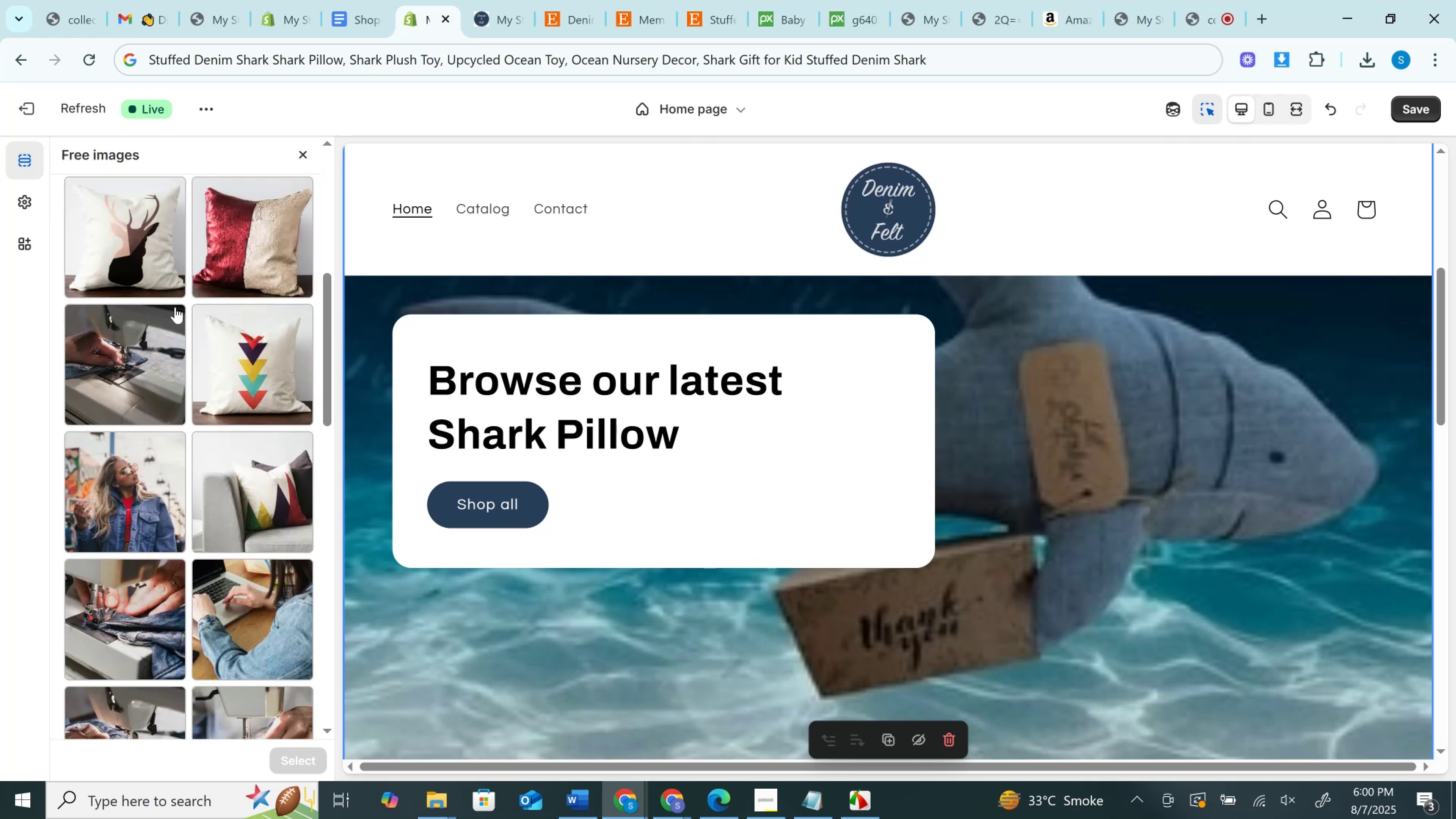 
left_click([140, 369])
 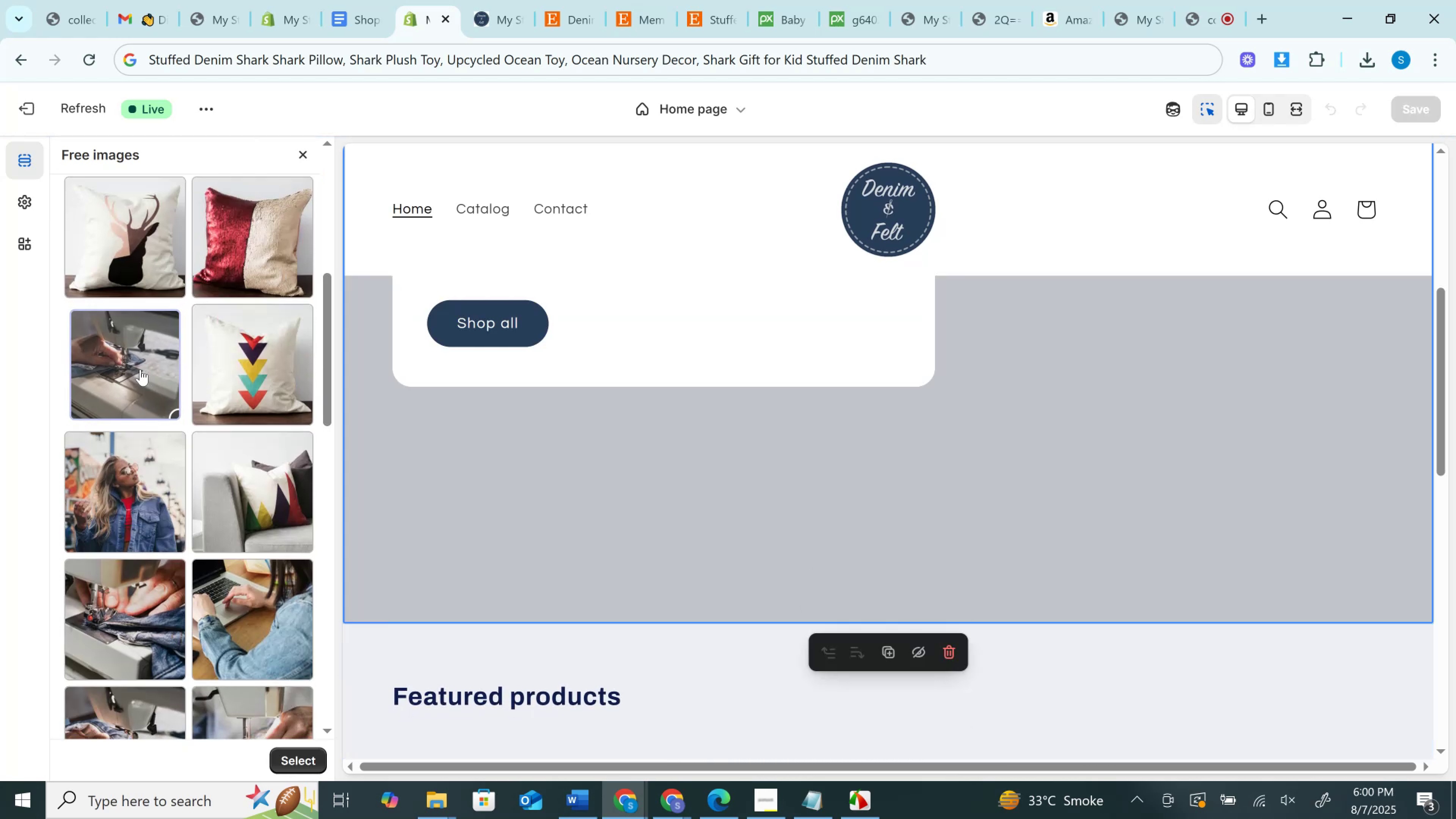 
scroll: coordinate [808, 417], scroll_direction: up, amount: 4.0
 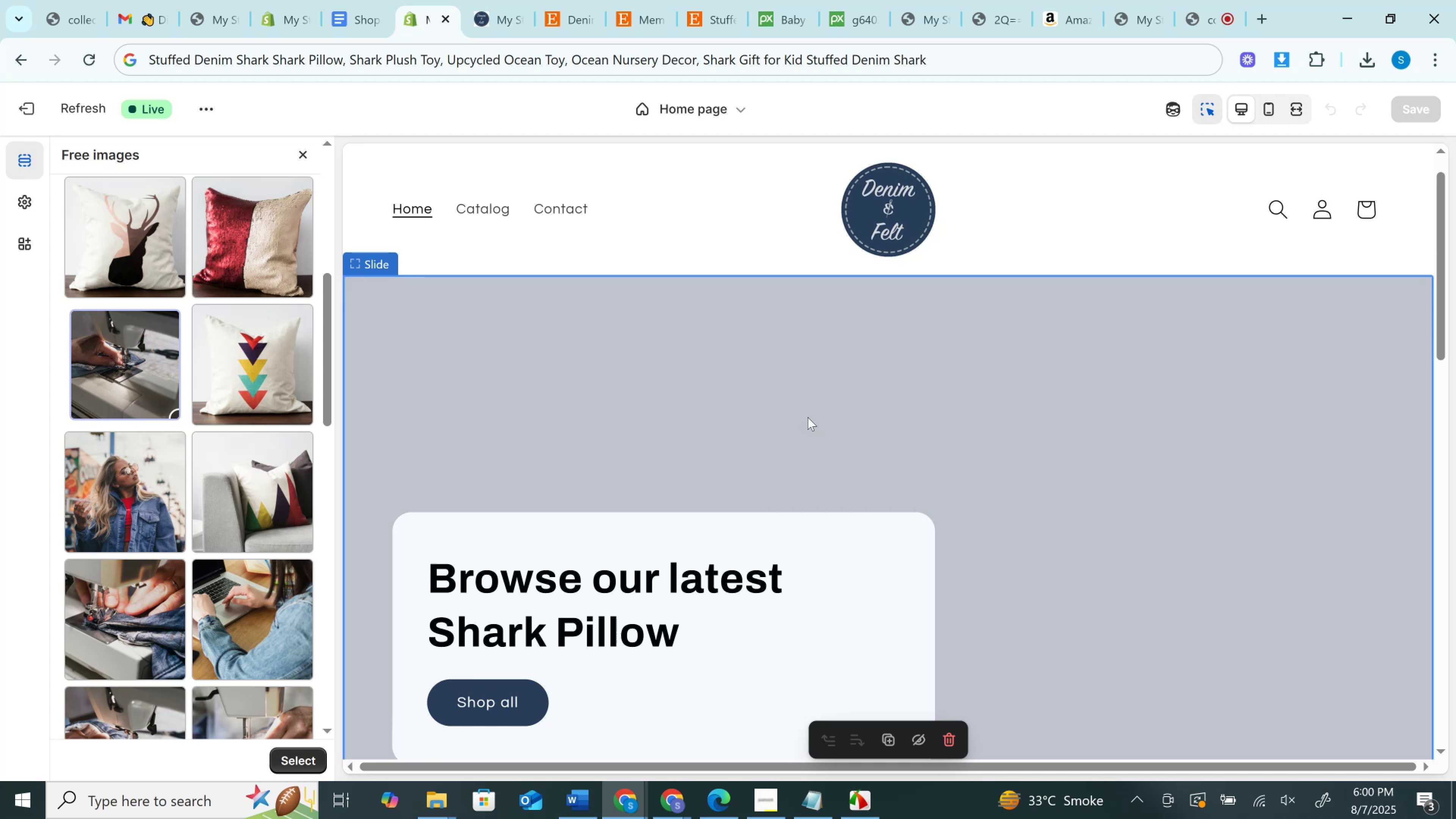 
scroll: coordinate [808, 417], scroll_direction: down, amount: 1.0
 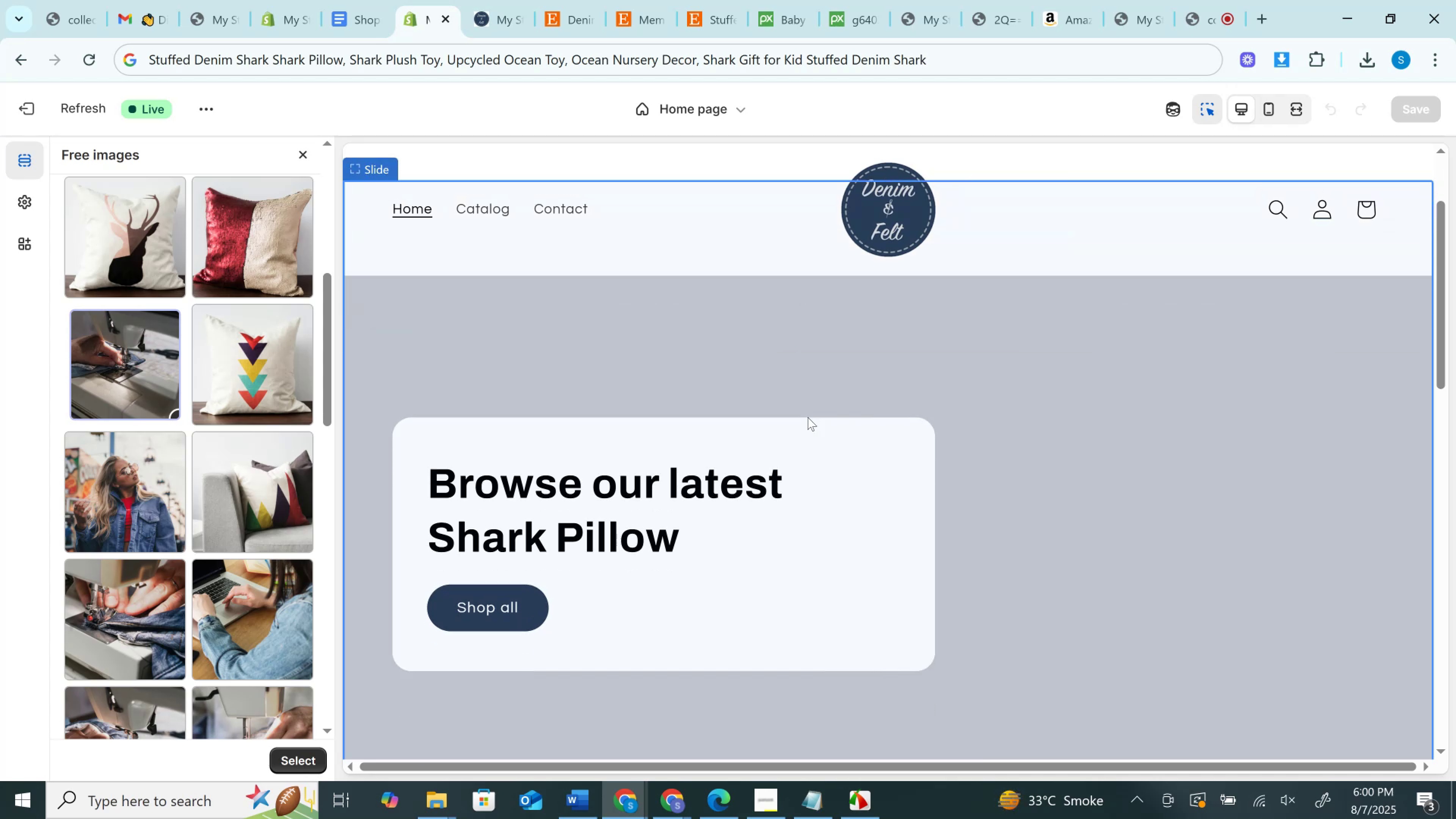 
scroll: coordinate [215, 324], scroll_direction: up, amount: 6.0
 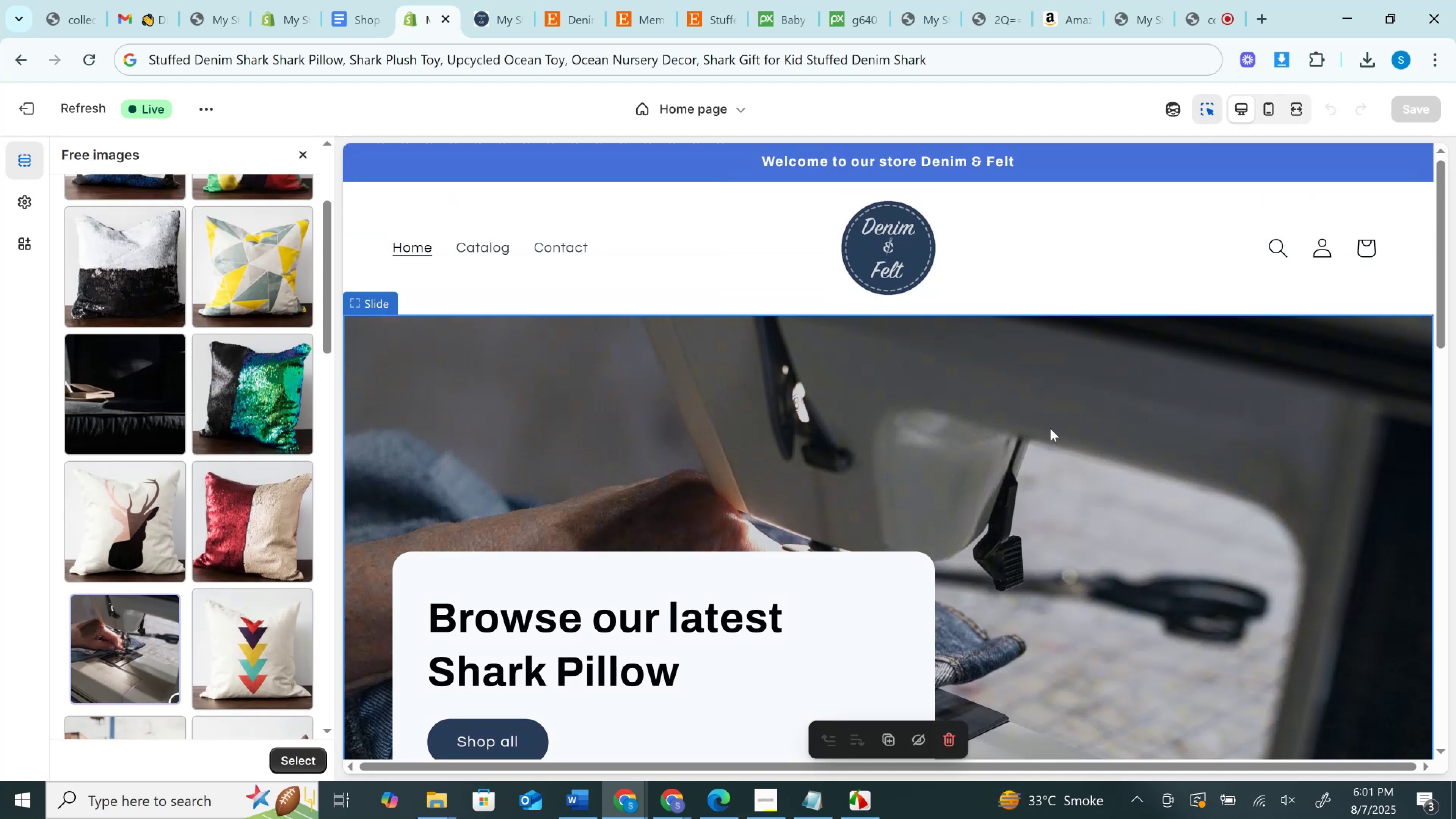 
scroll: coordinate [193, 468], scroll_direction: down, amount: 6.0
 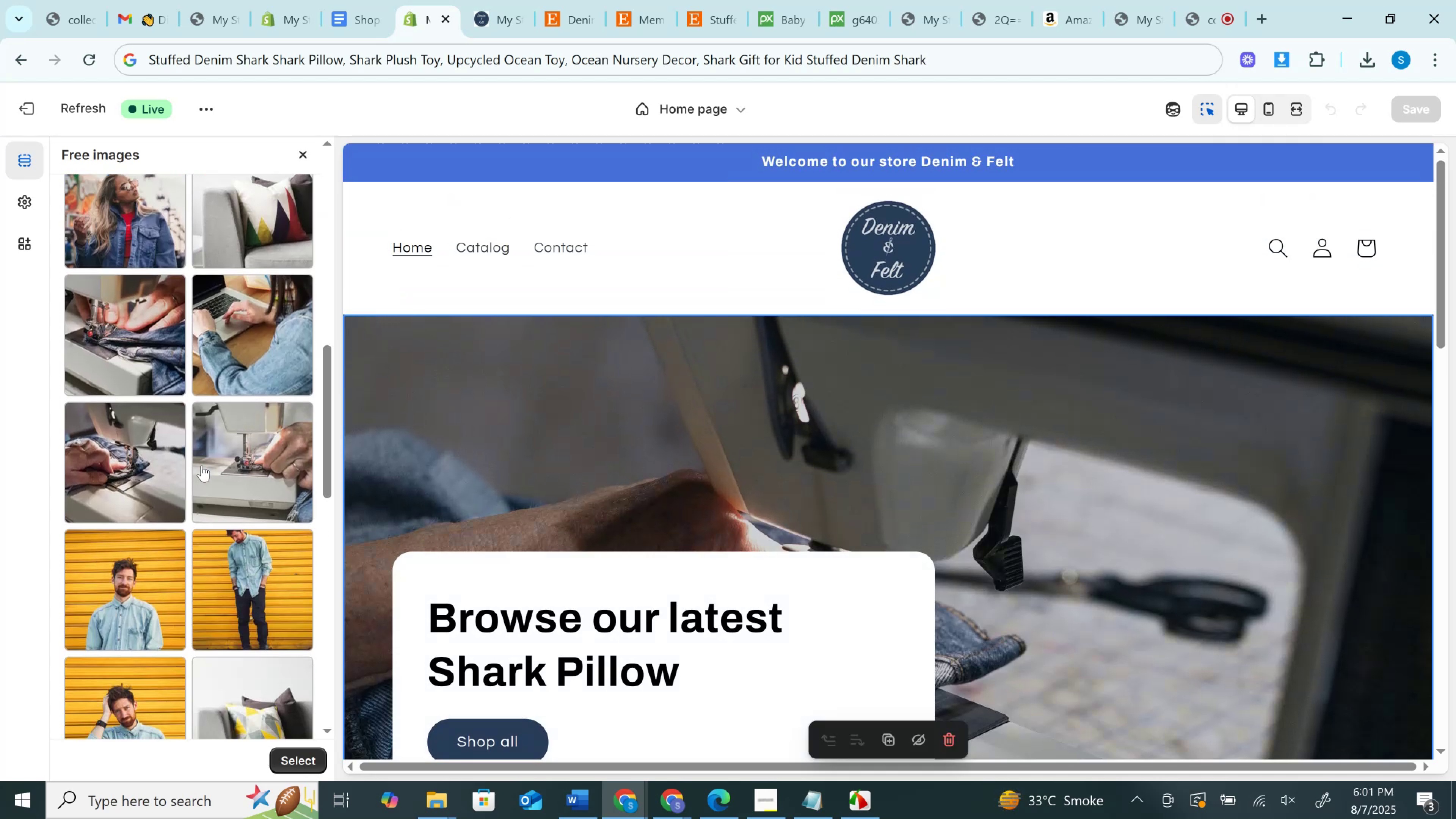 
left_click([228, 460])
 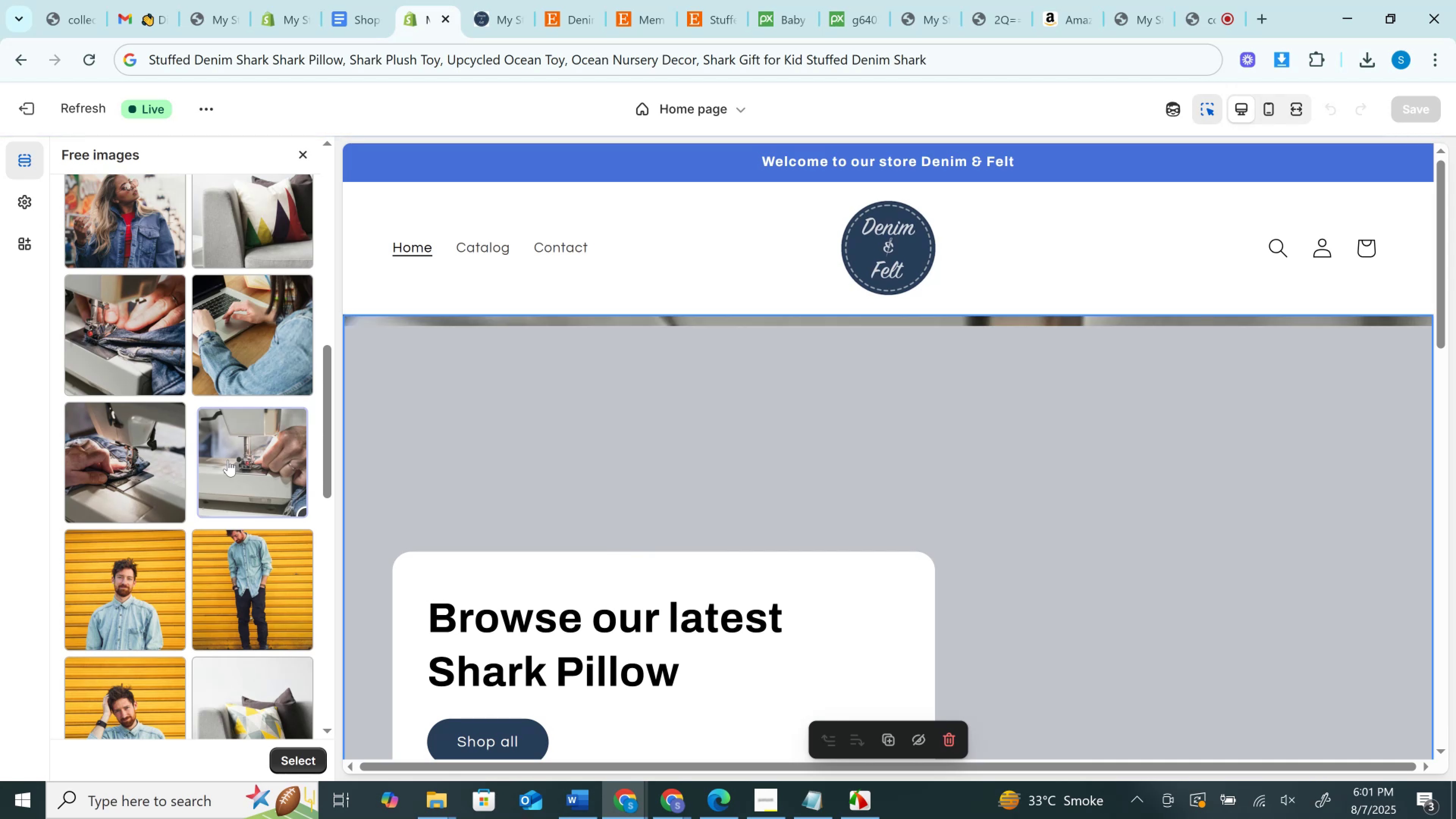 
scroll: coordinate [791, 471], scroll_direction: down, amount: 6.0
 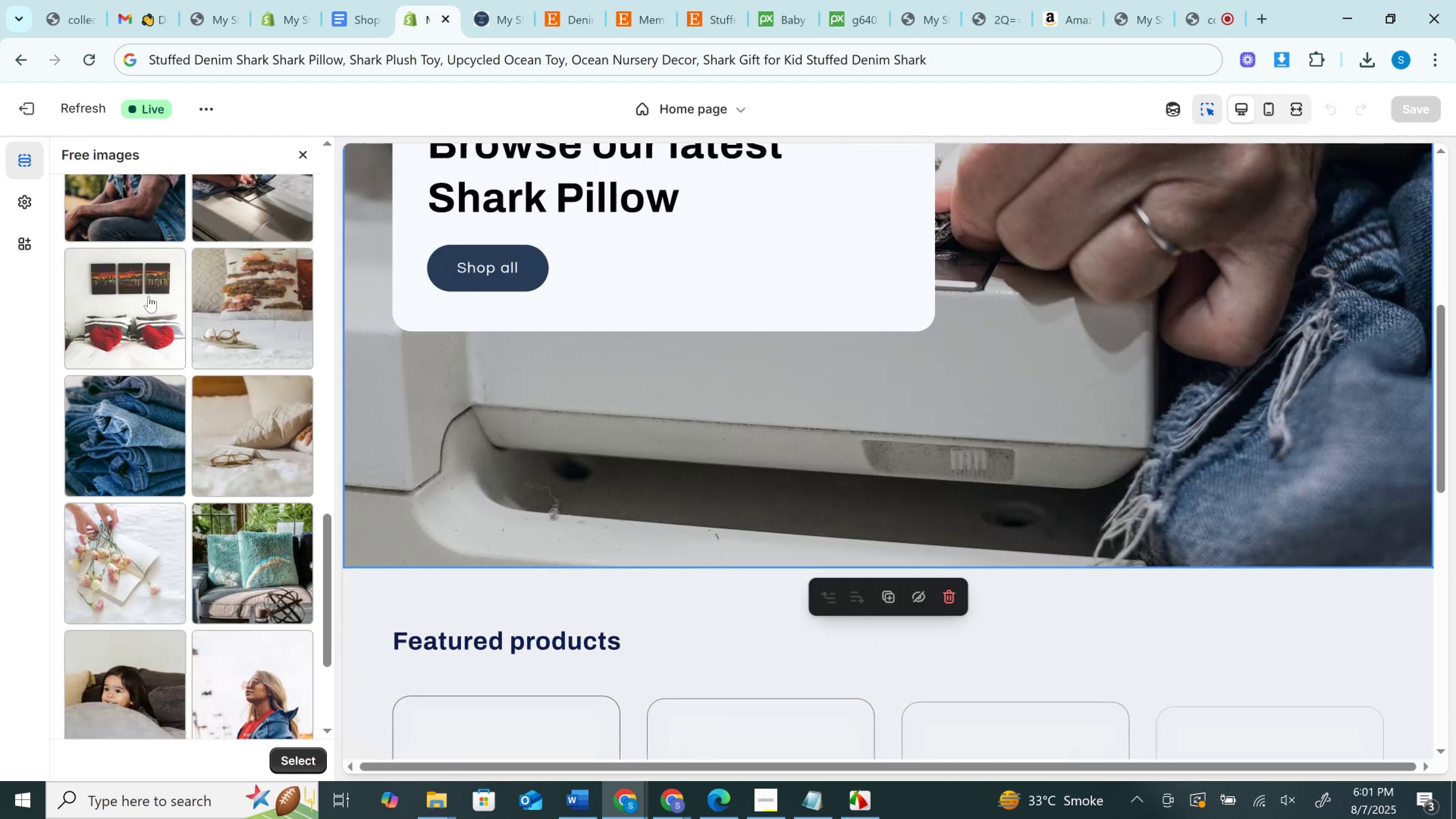 
scroll: coordinate [111, 267], scroll_direction: up, amount: 9.0
 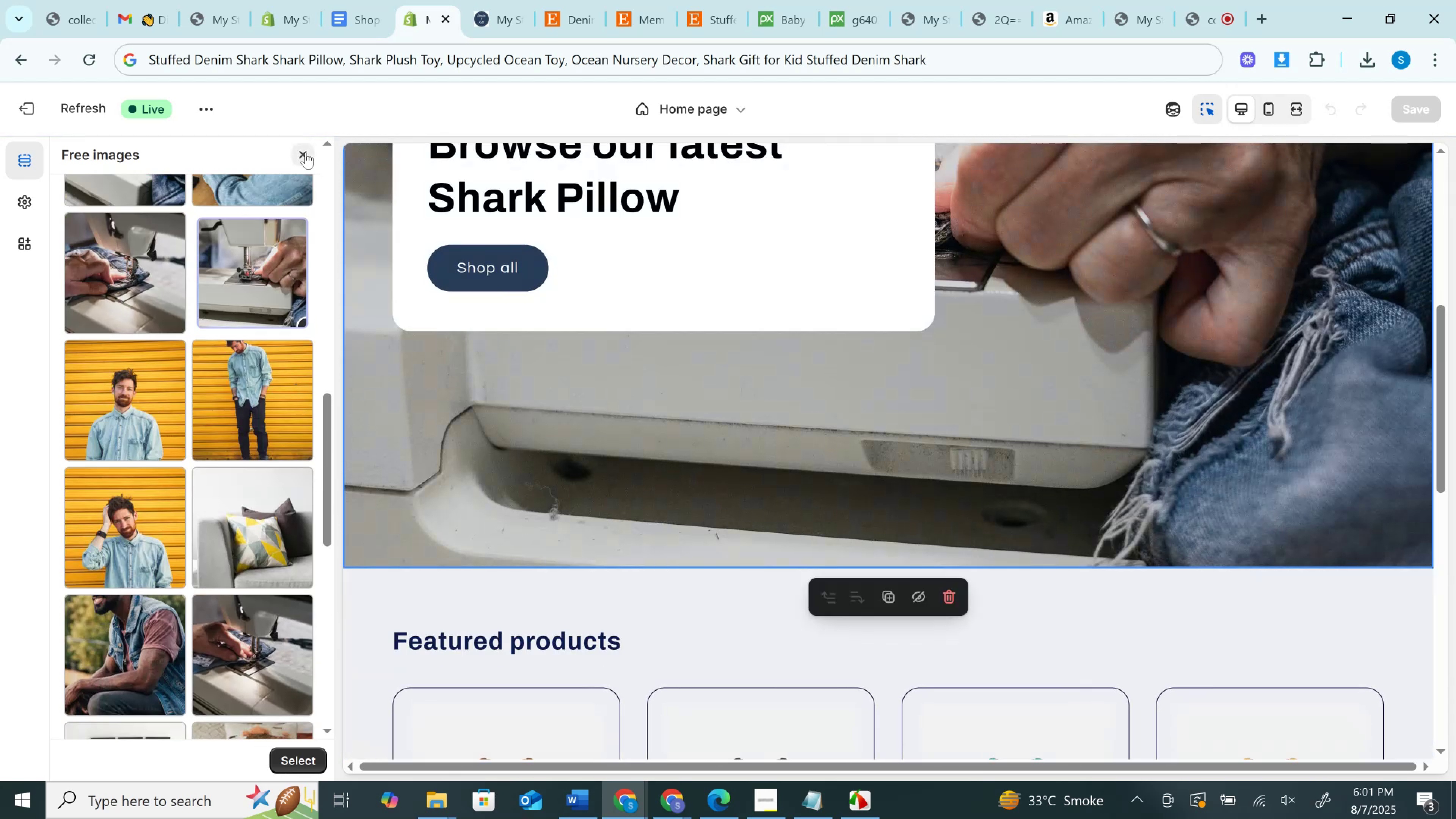 
left_click([306, 152])
 